 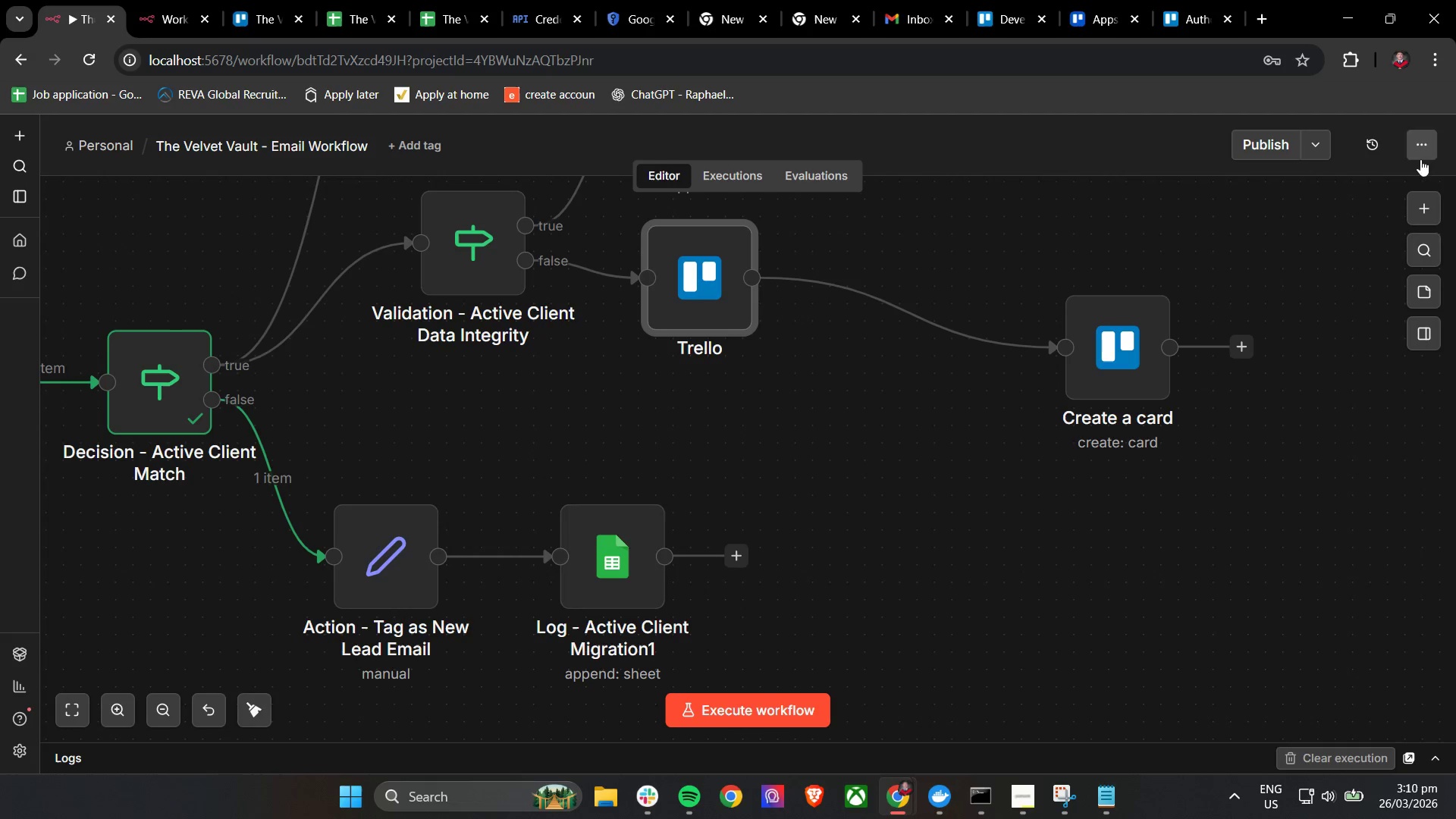 
left_click_drag(start_coordinate=[695, 306], to_coordinate=[761, 378])
 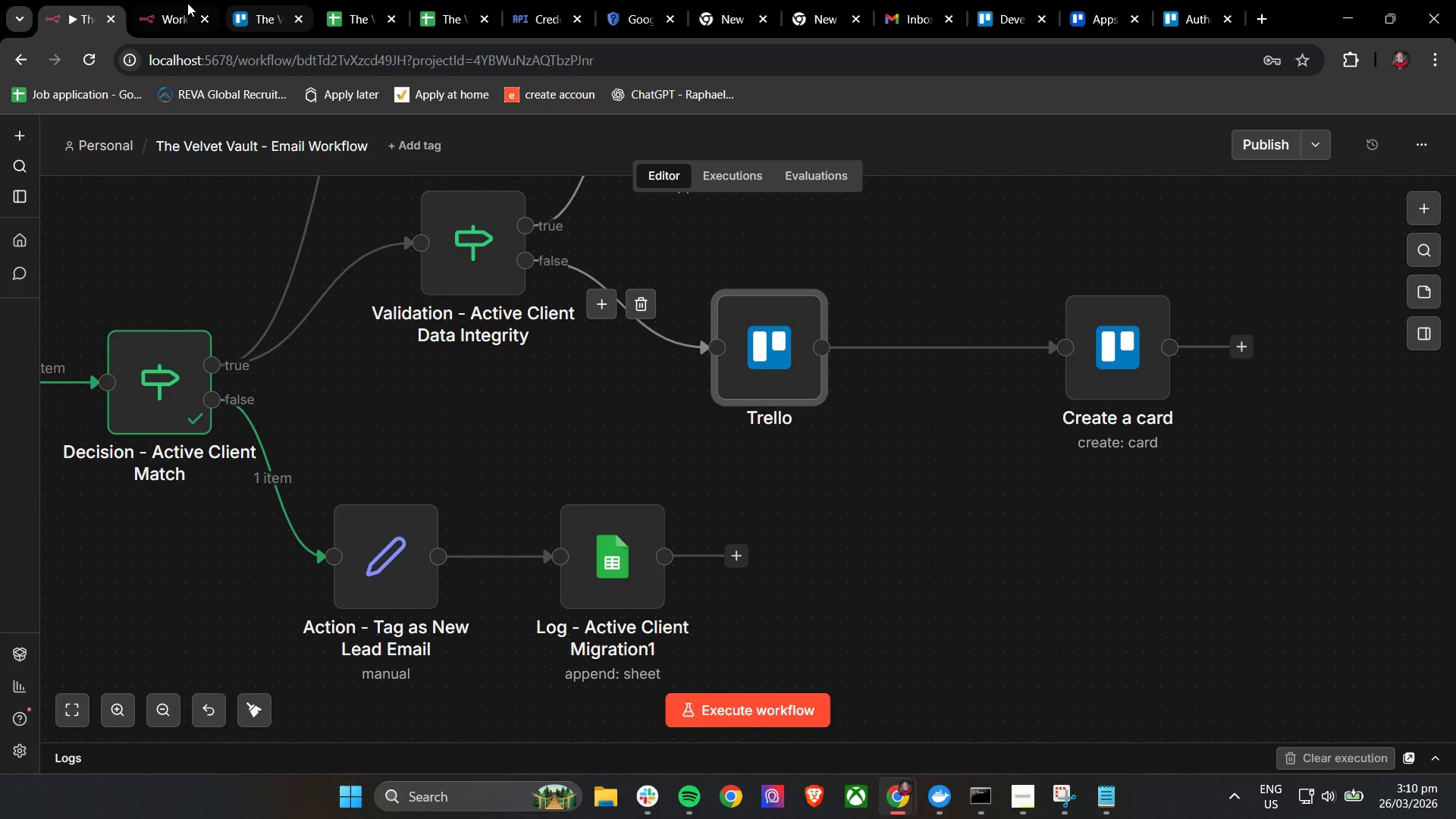 
left_click([282, 0])
 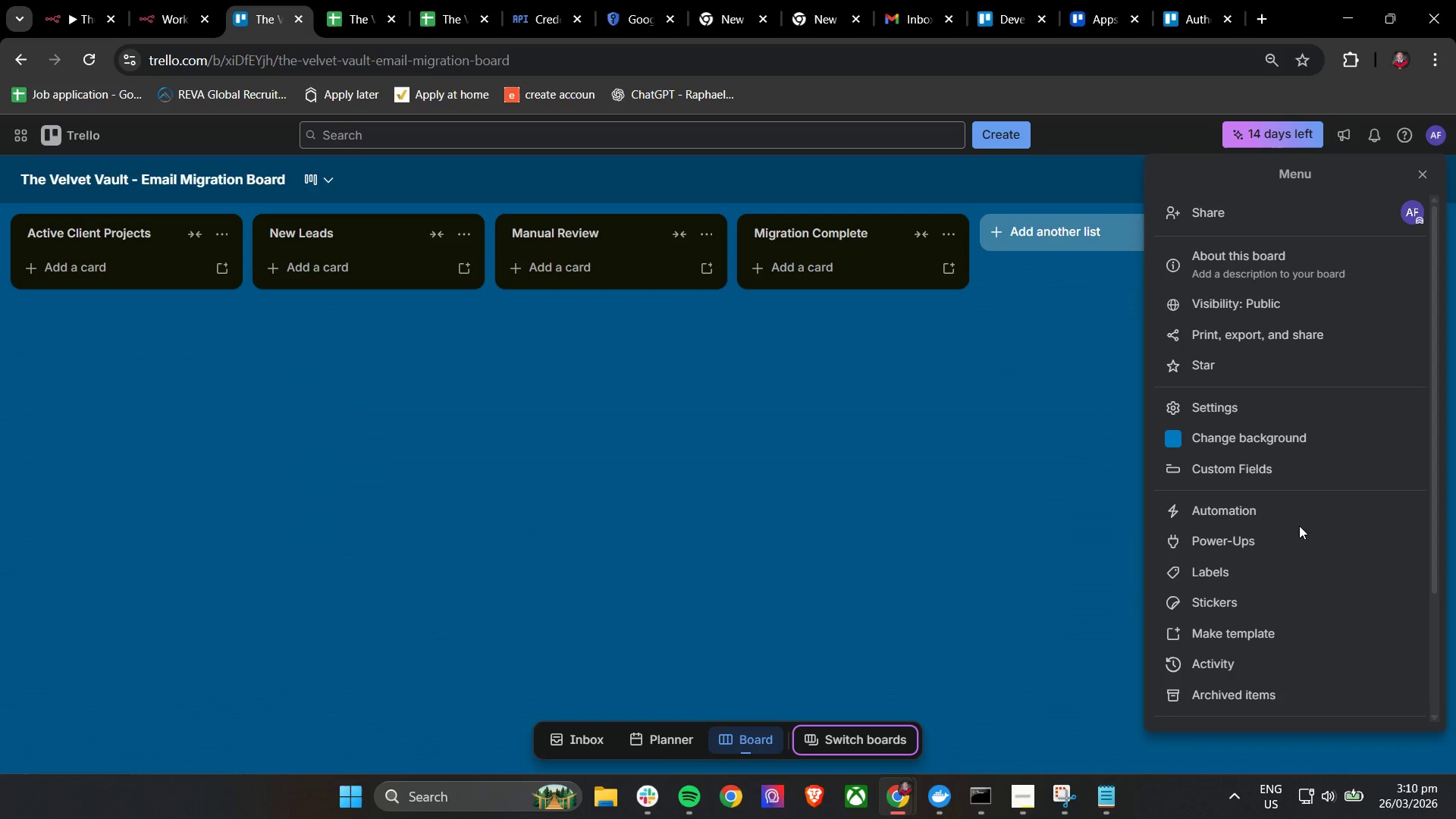 
wait(8.84)
 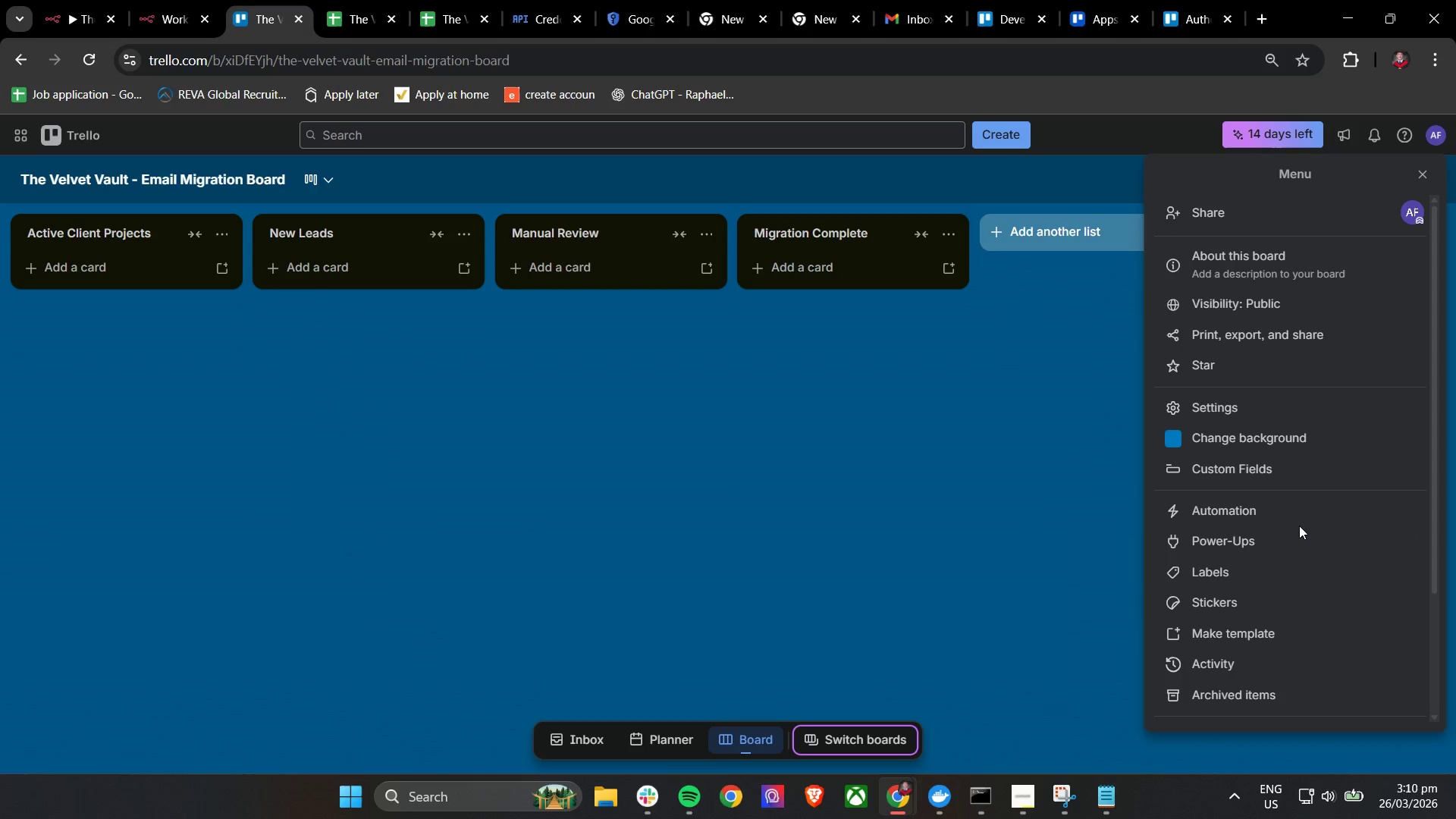 
left_click([278, 540])
 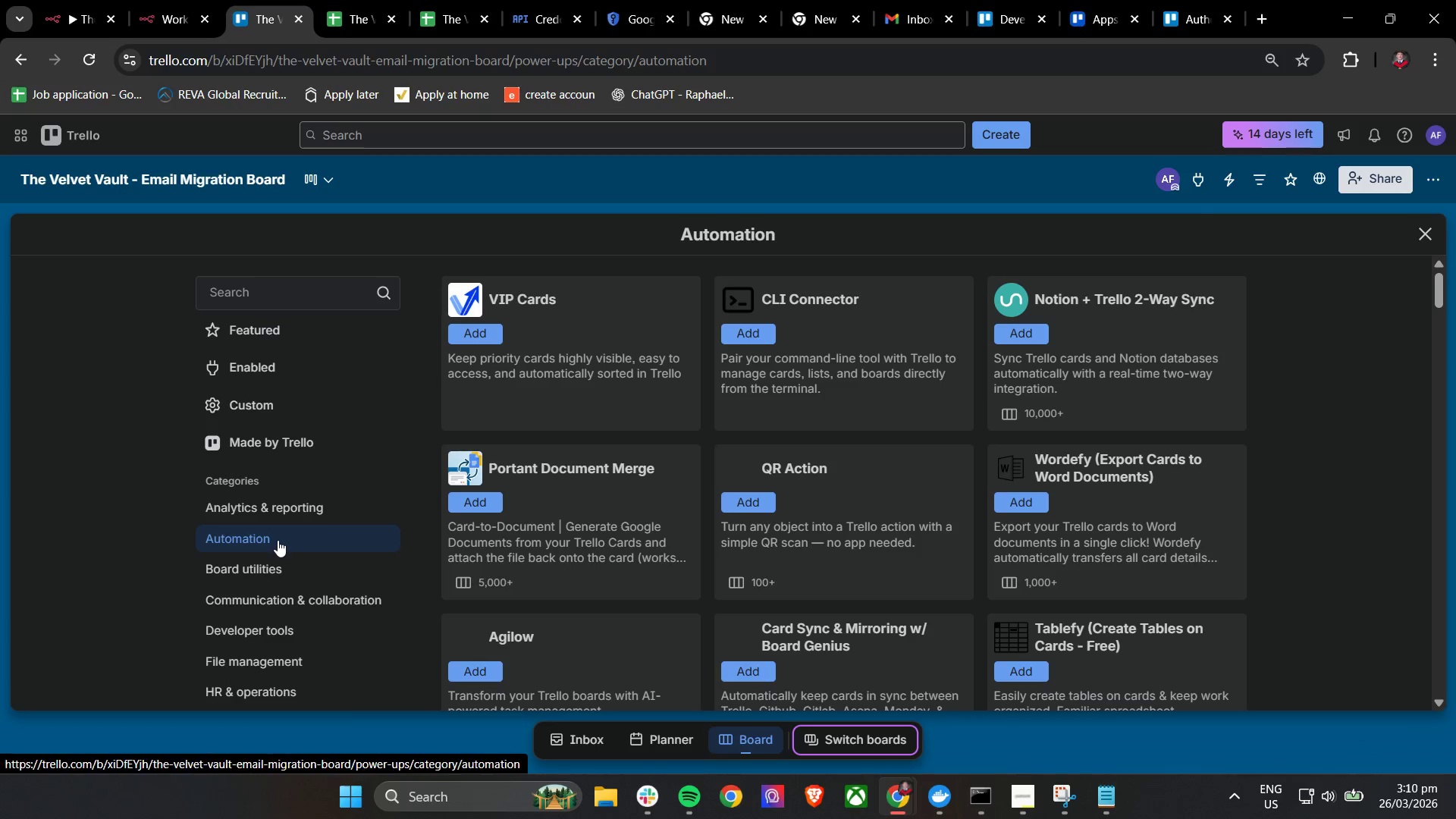 
scroll: coordinate [278, 540], scroll_direction: down, amount: 3.0
 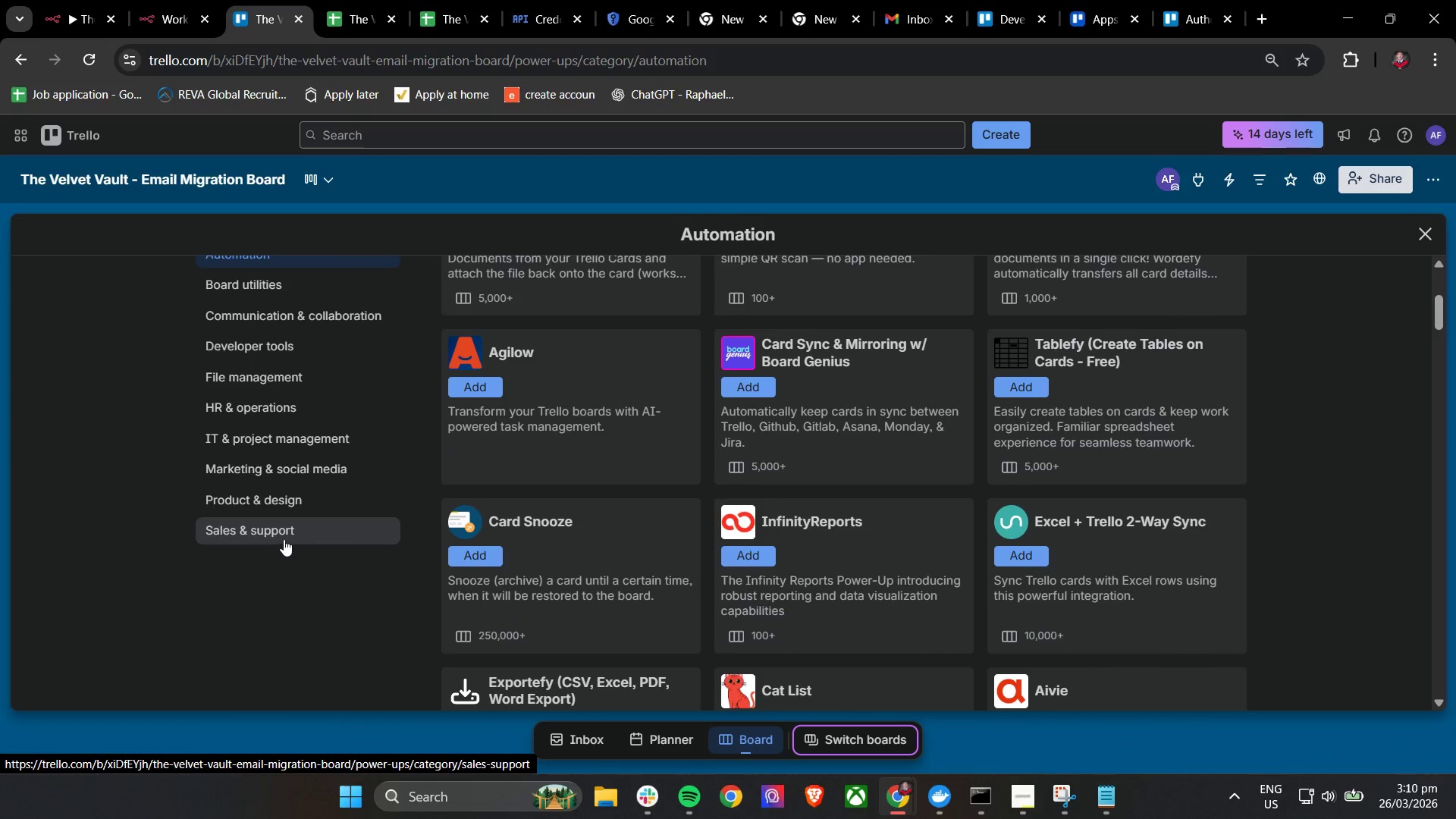 
scroll: coordinate [291, 535], scroll_direction: up, amount: 4.0
 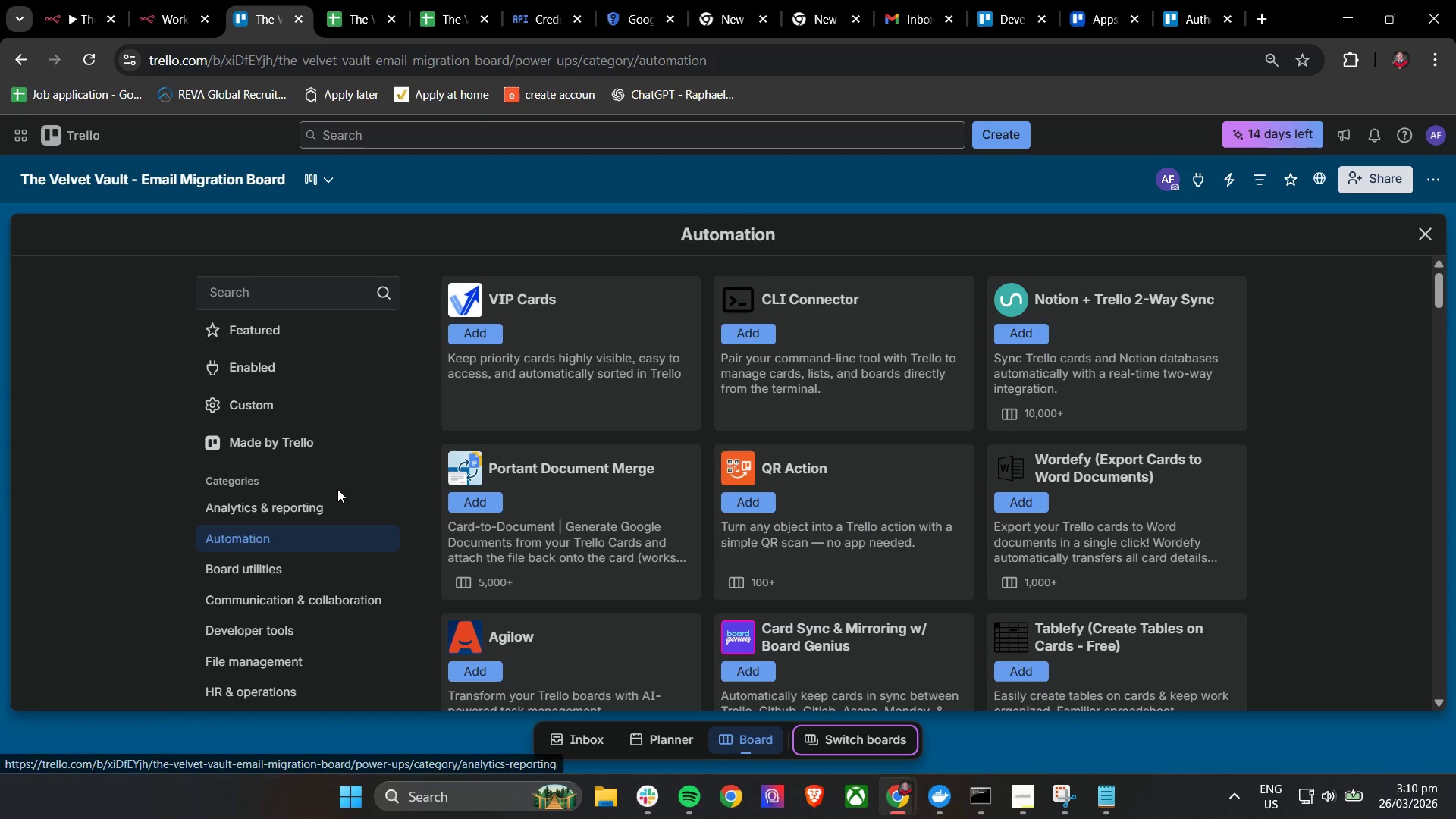 
wait(12.09)
 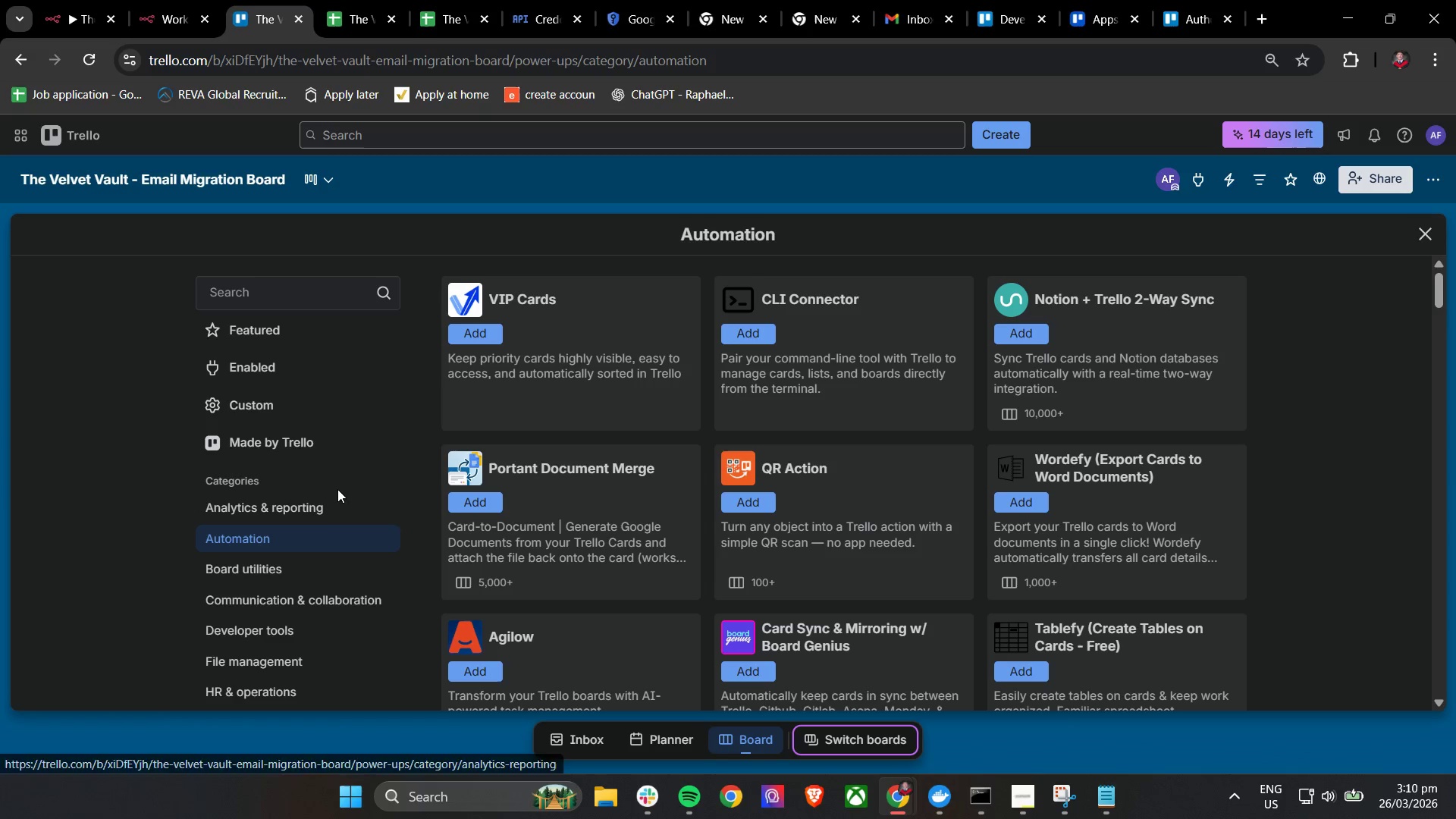 
left_click([50, 0])
 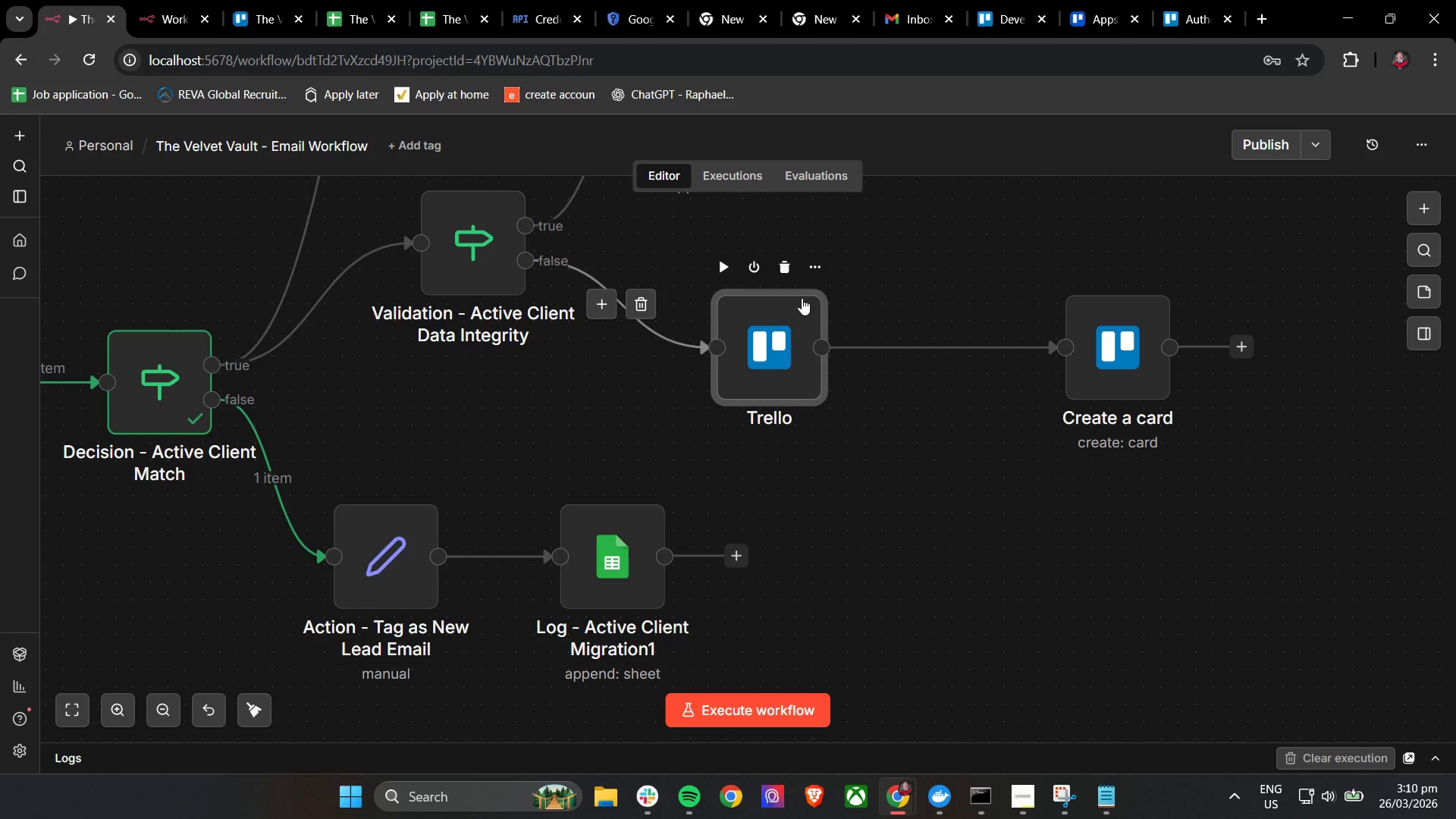 
left_click([814, 270])
 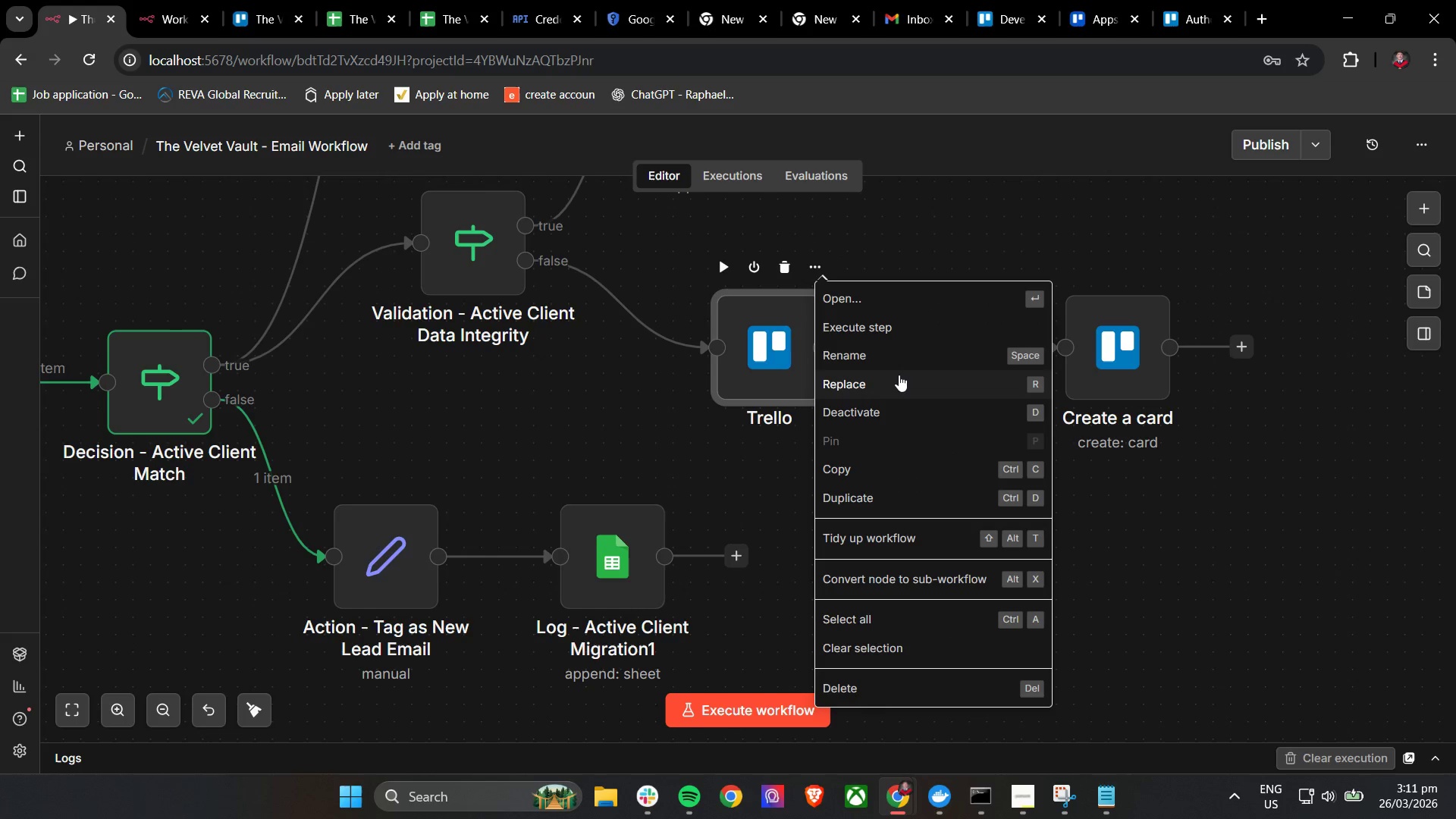 
left_click([899, 386])
 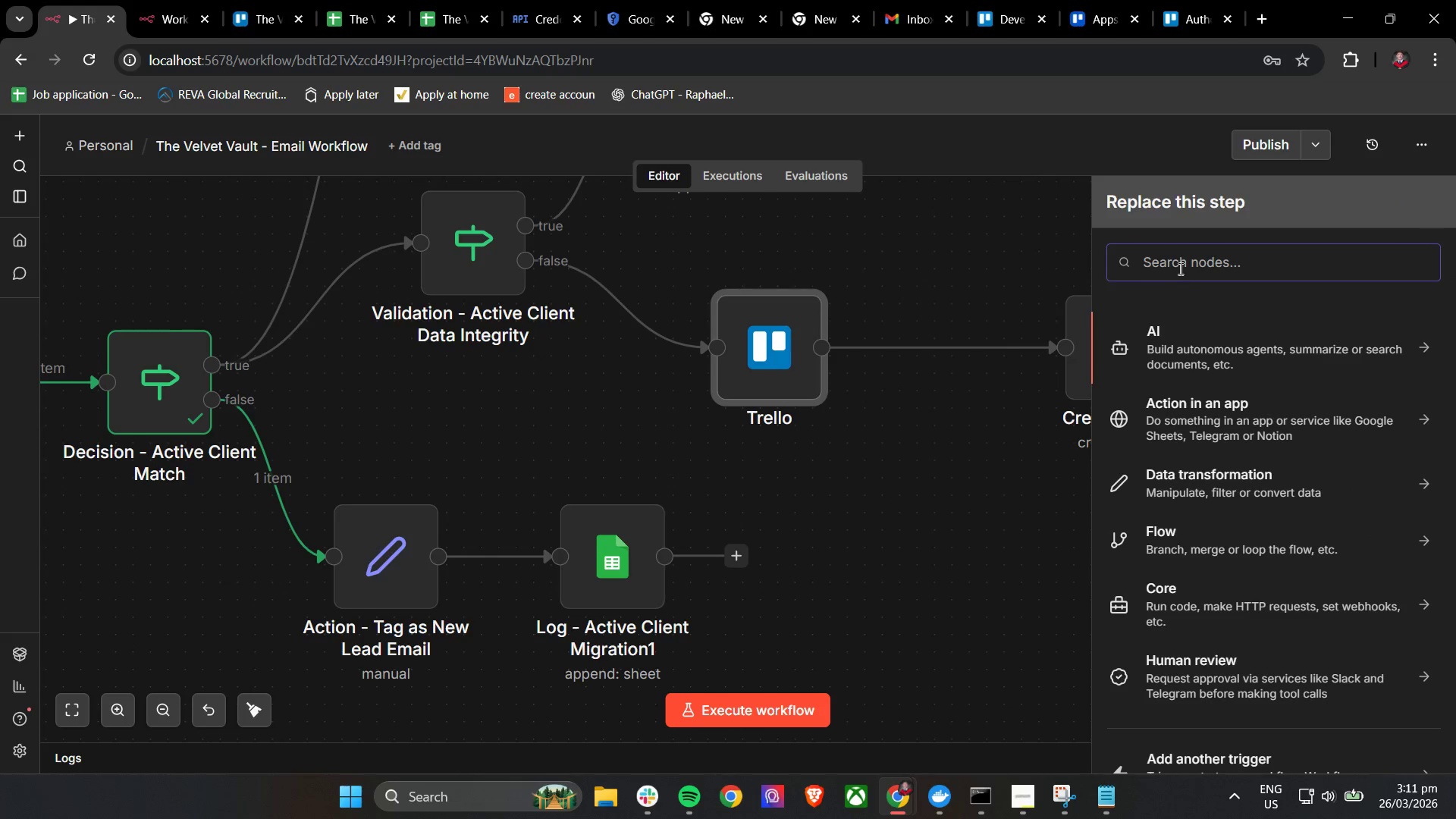 
double_click([1181, 266])
 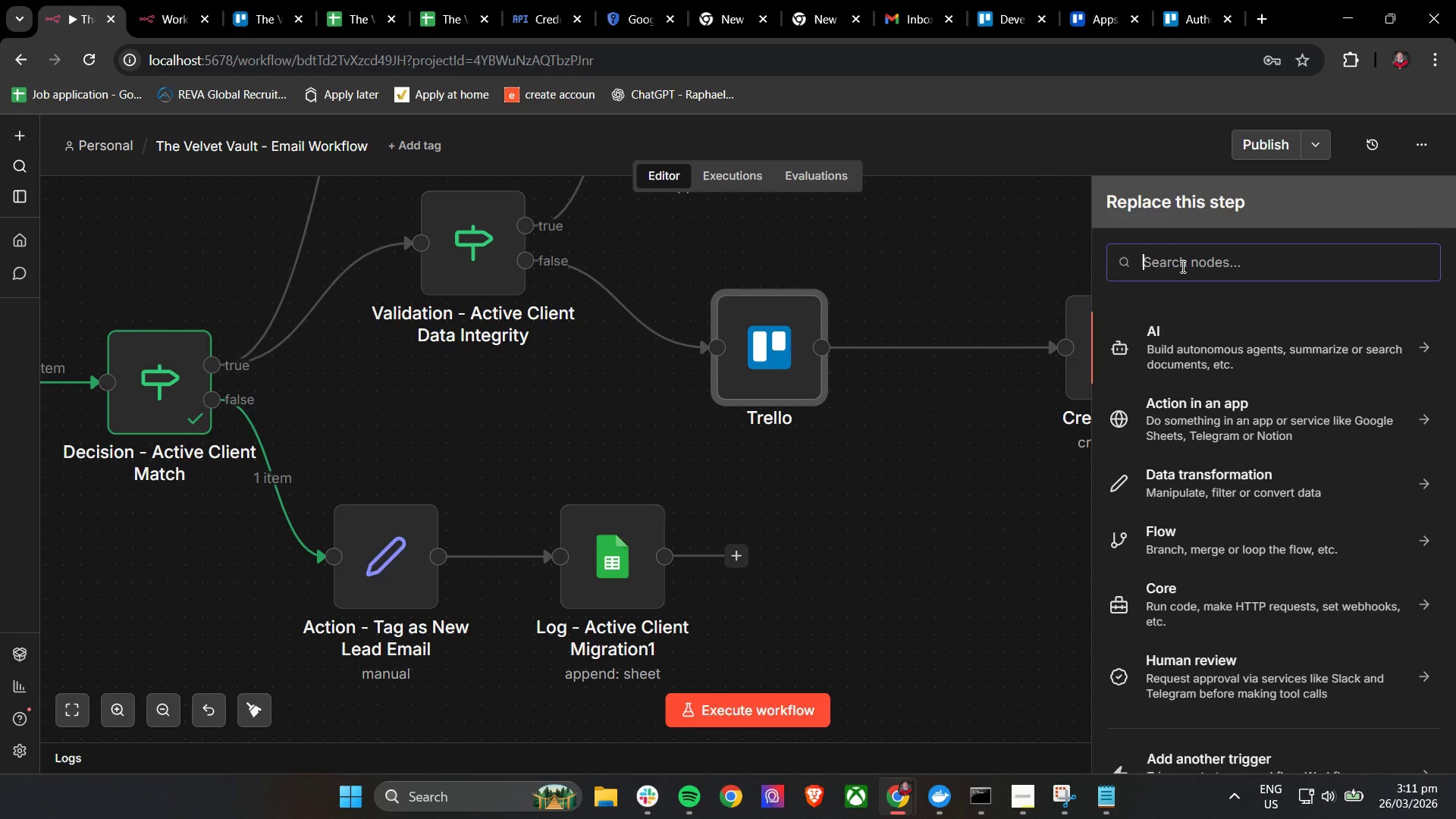 
type(http)
 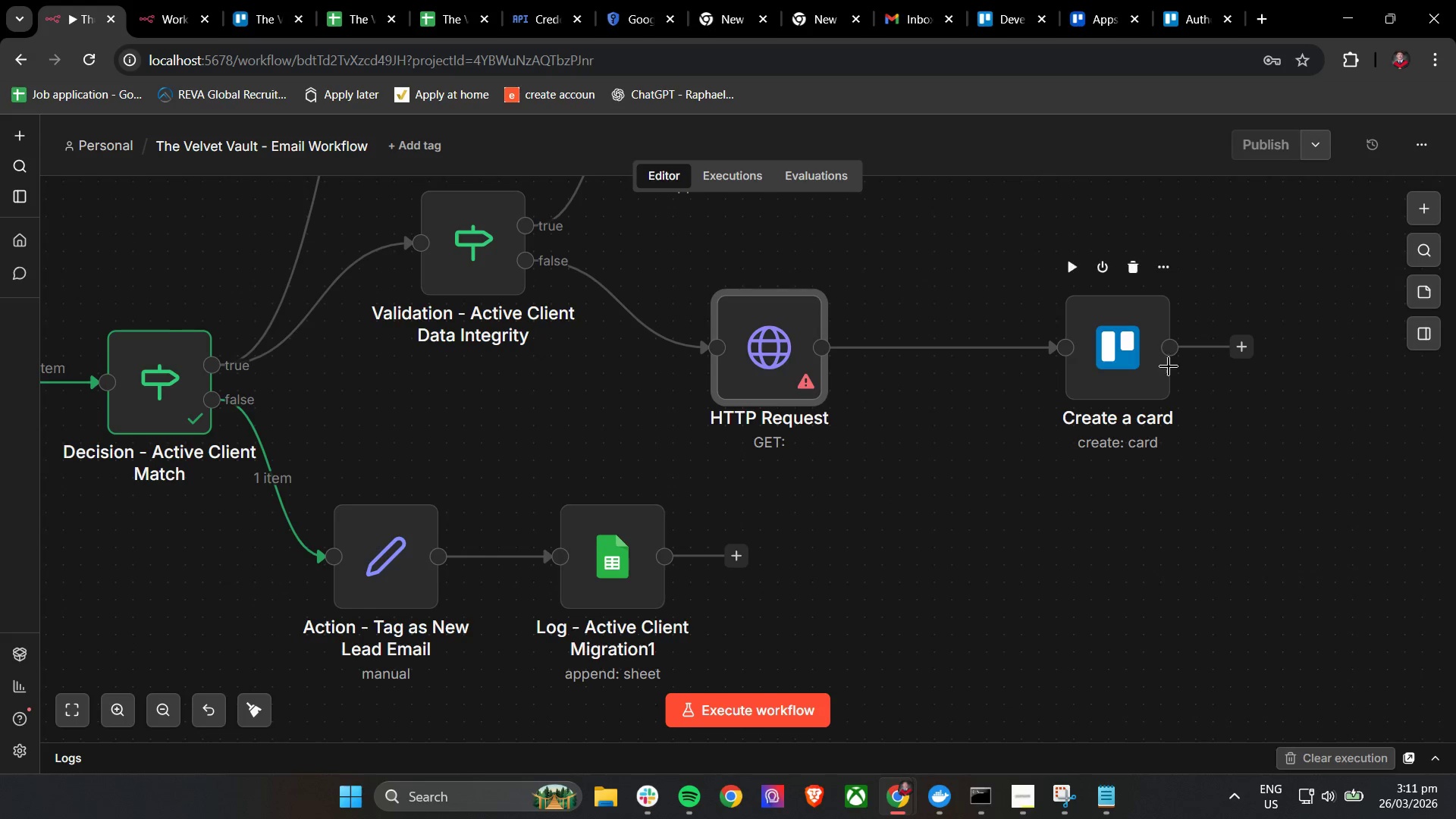 
left_click_drag(start_coordinate=[796, 376], to_coordinate=[824, 377])
 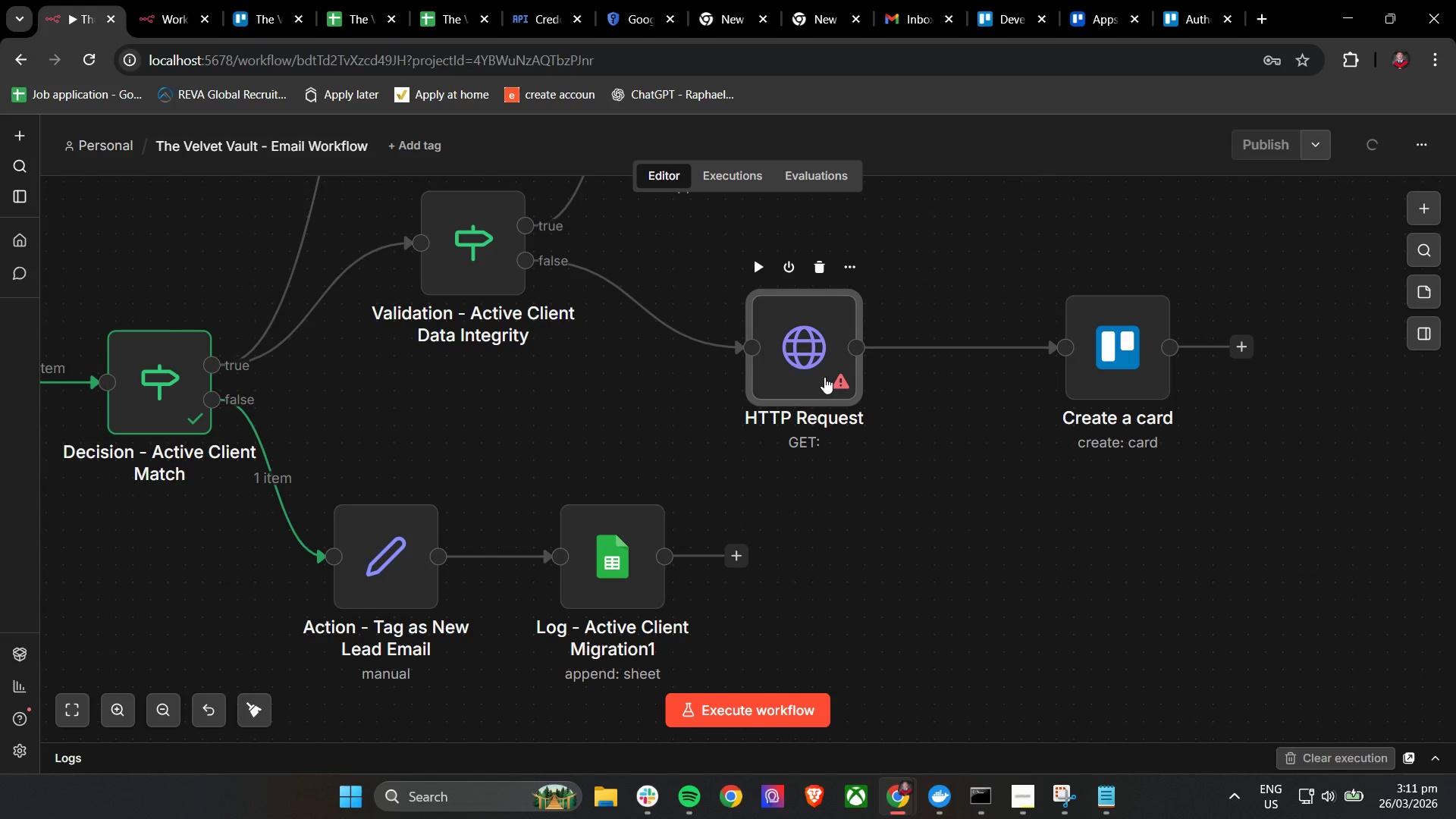 
left_click([824, 377])
 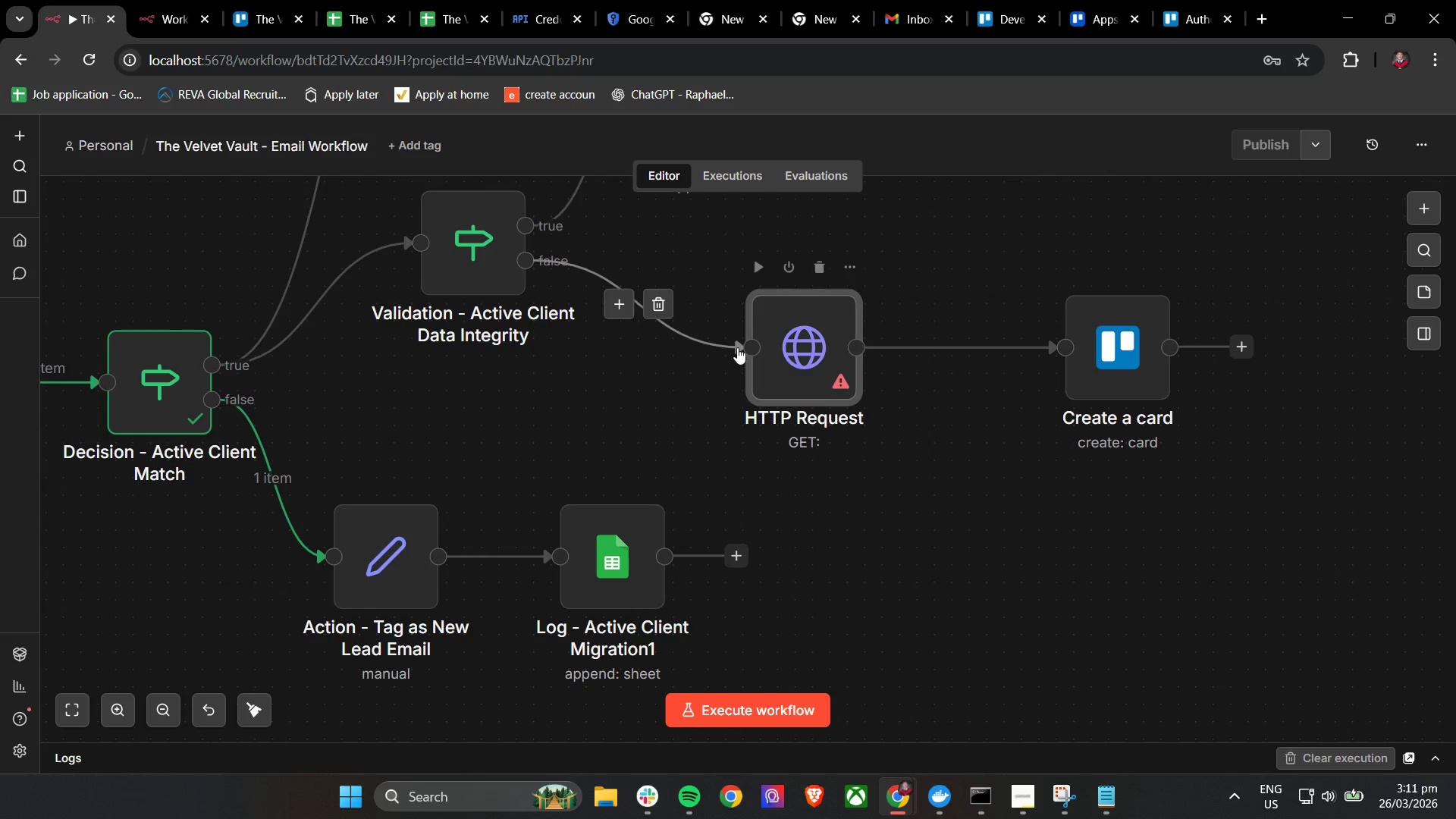 
left_click([240, 0])
 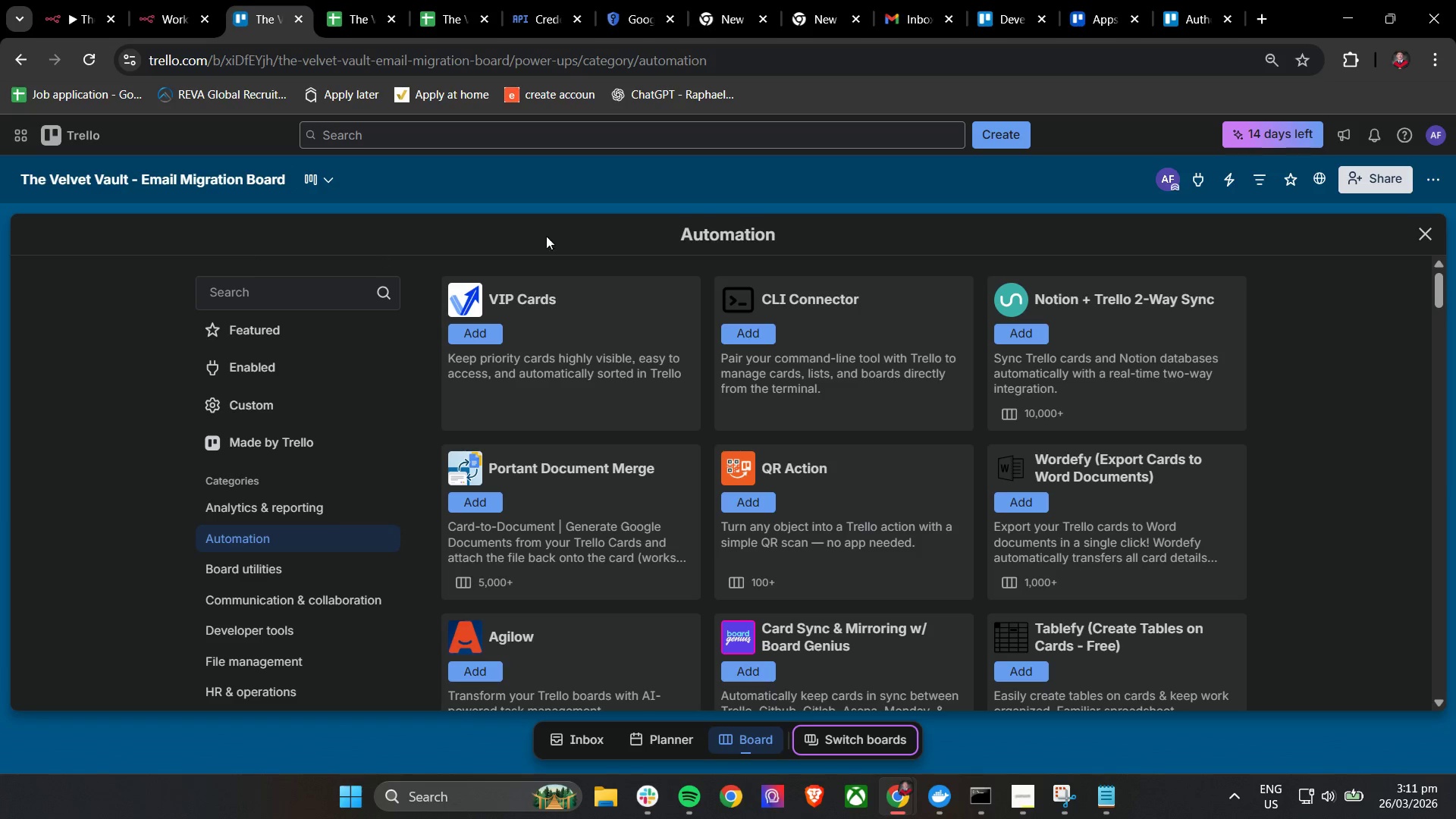 
left_click([1427, 237])
 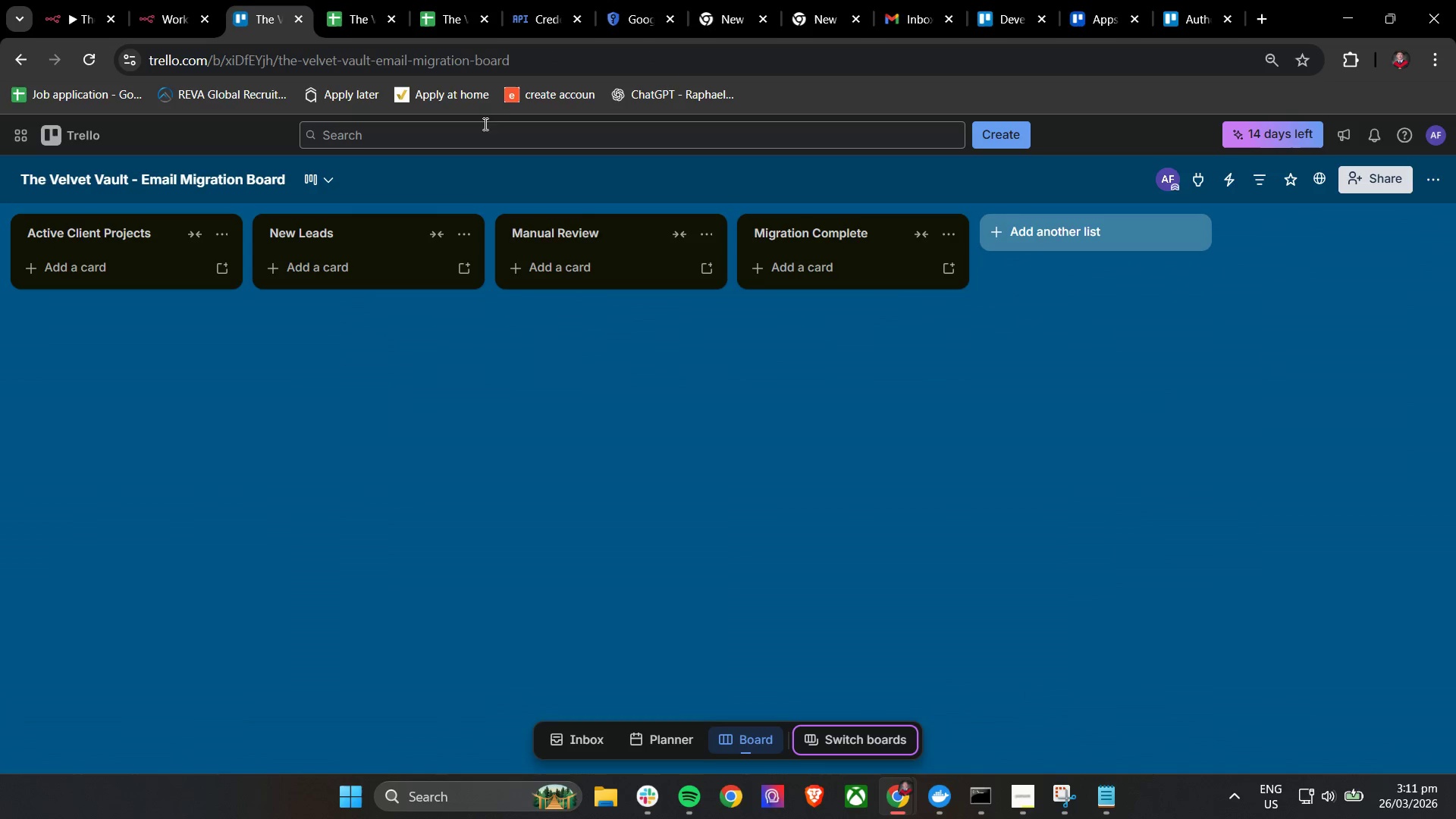 
key(Control+C)
 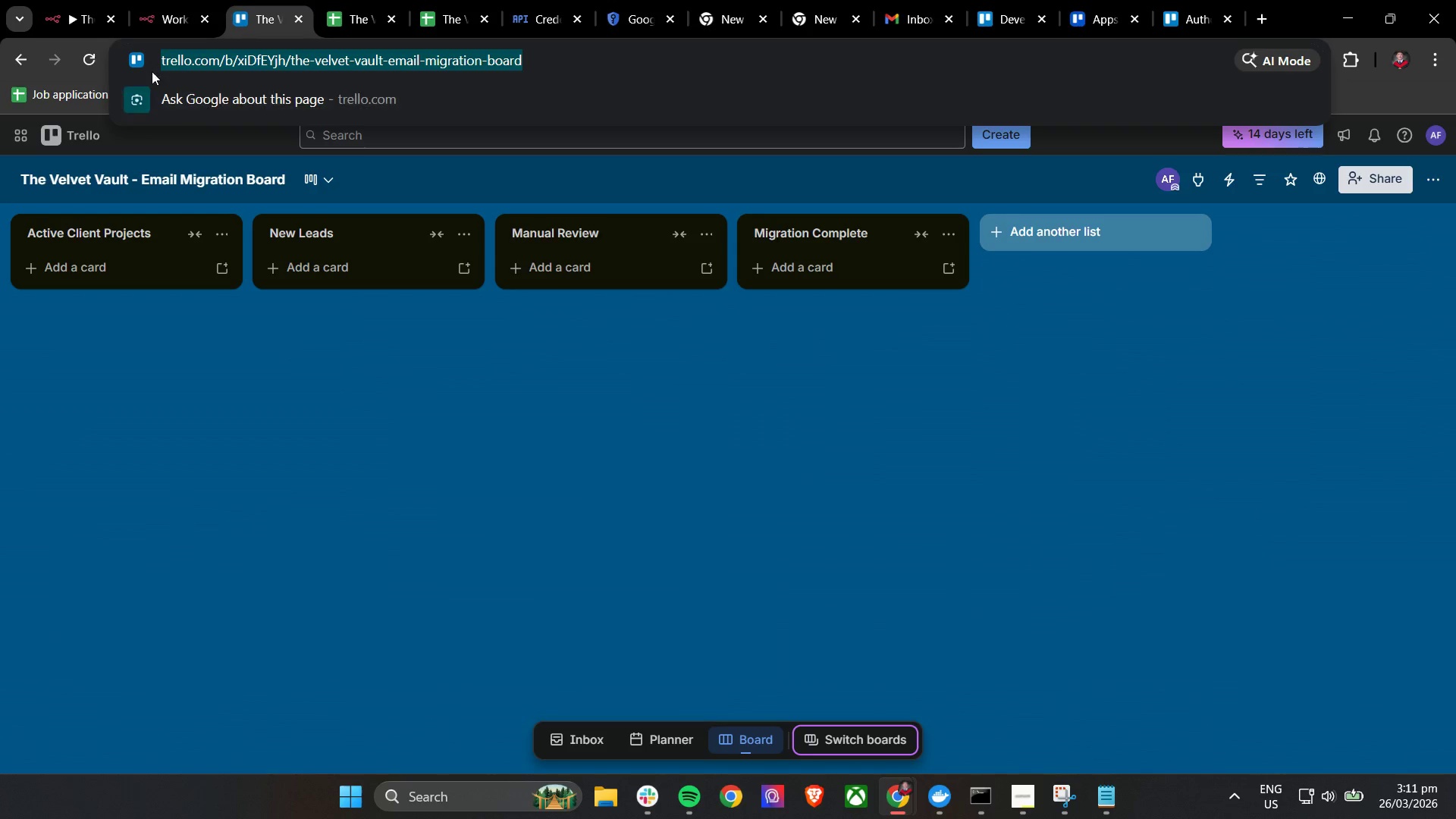 
key(Control+C)
 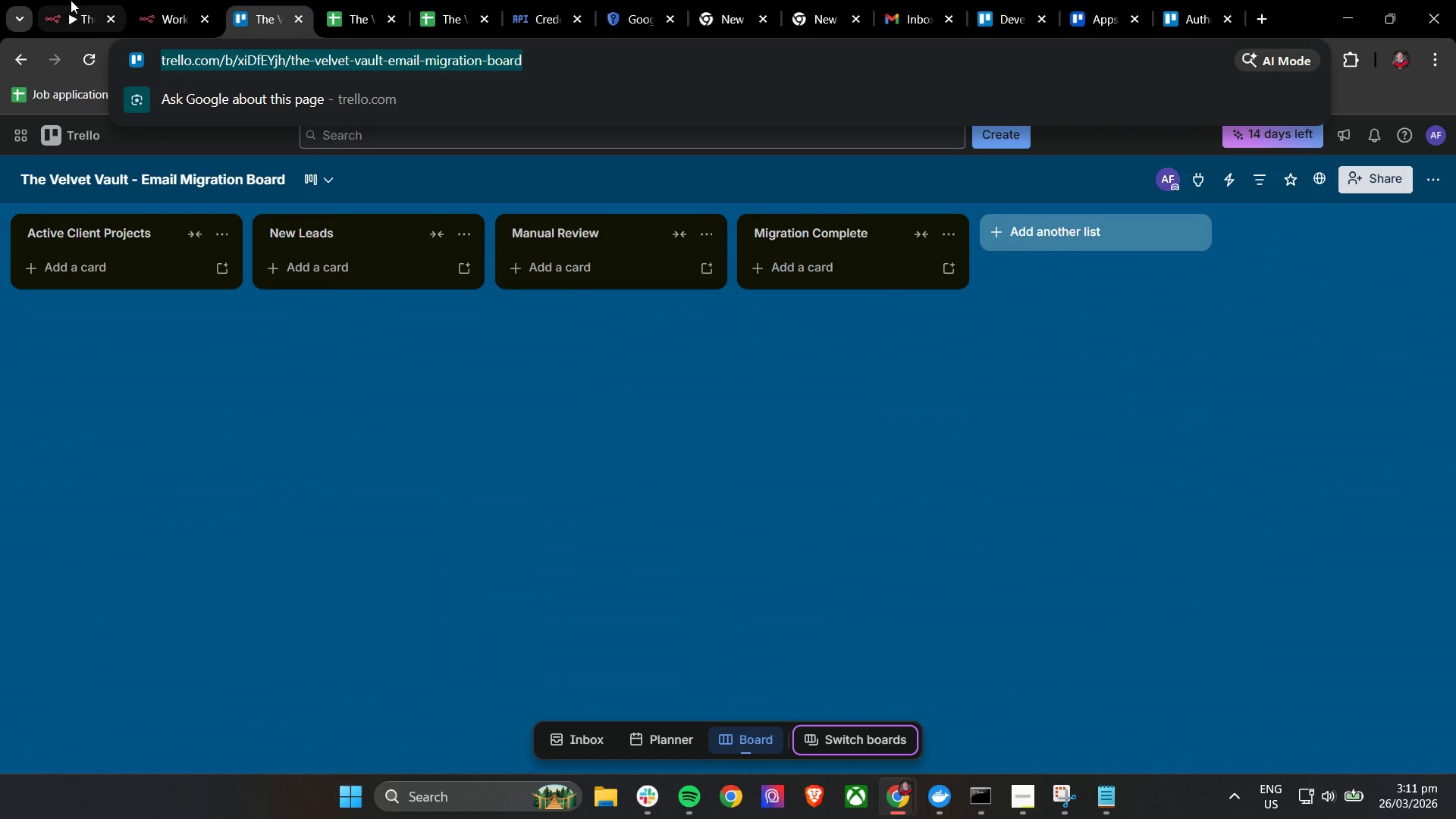 
left_click([65, 0])
 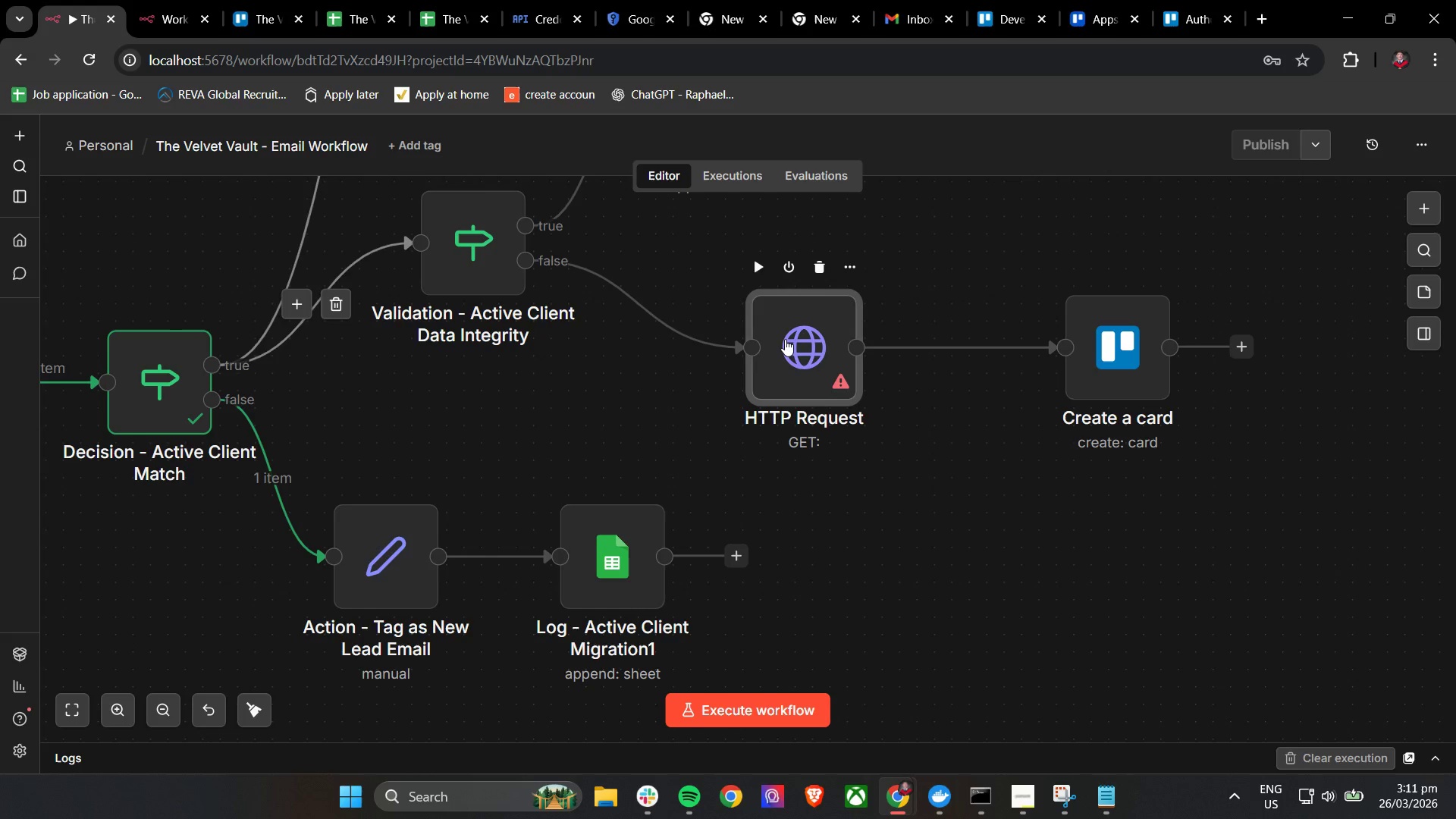 
double_click([785, 339])
 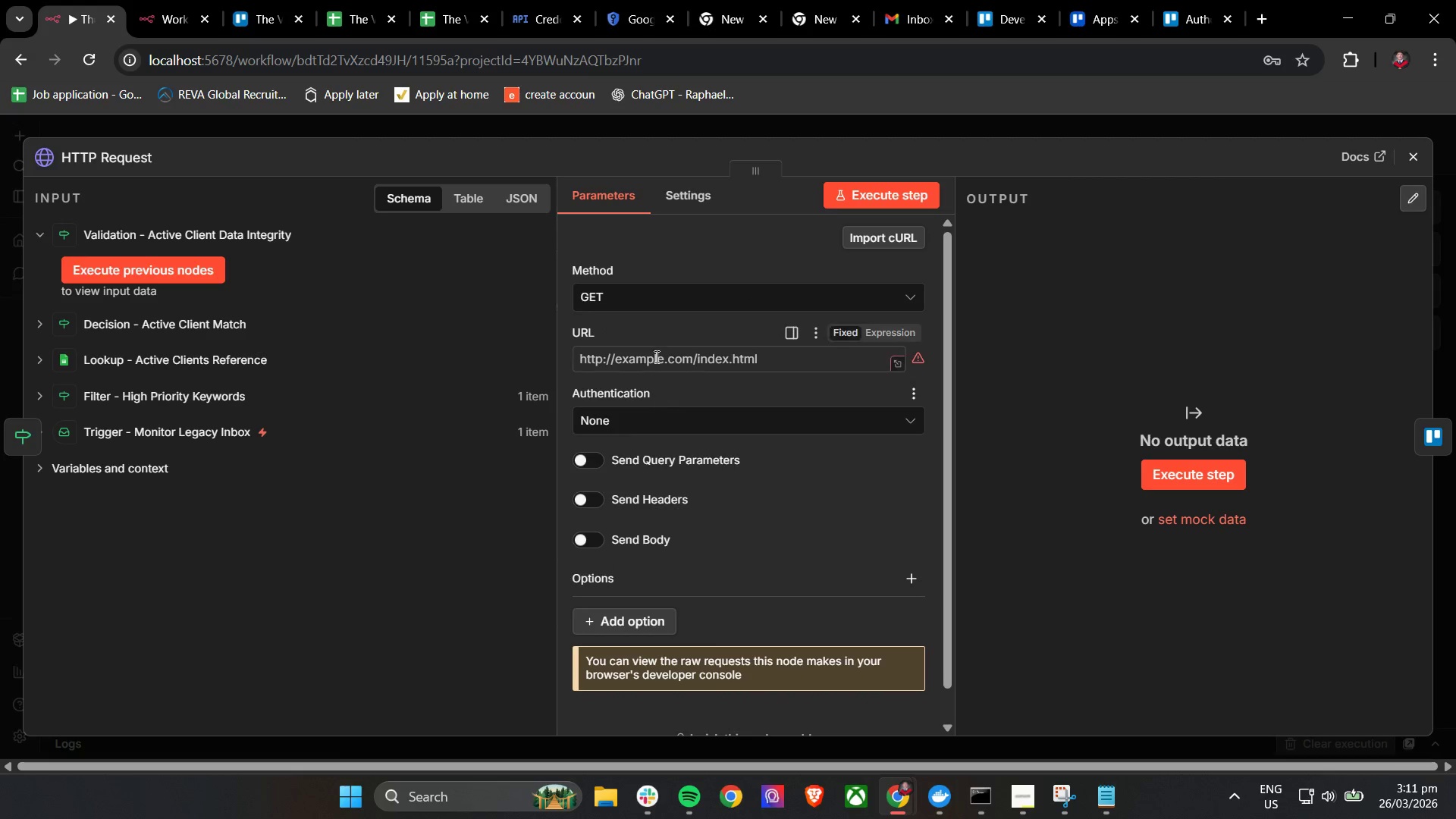 
double_click([654, 365])
 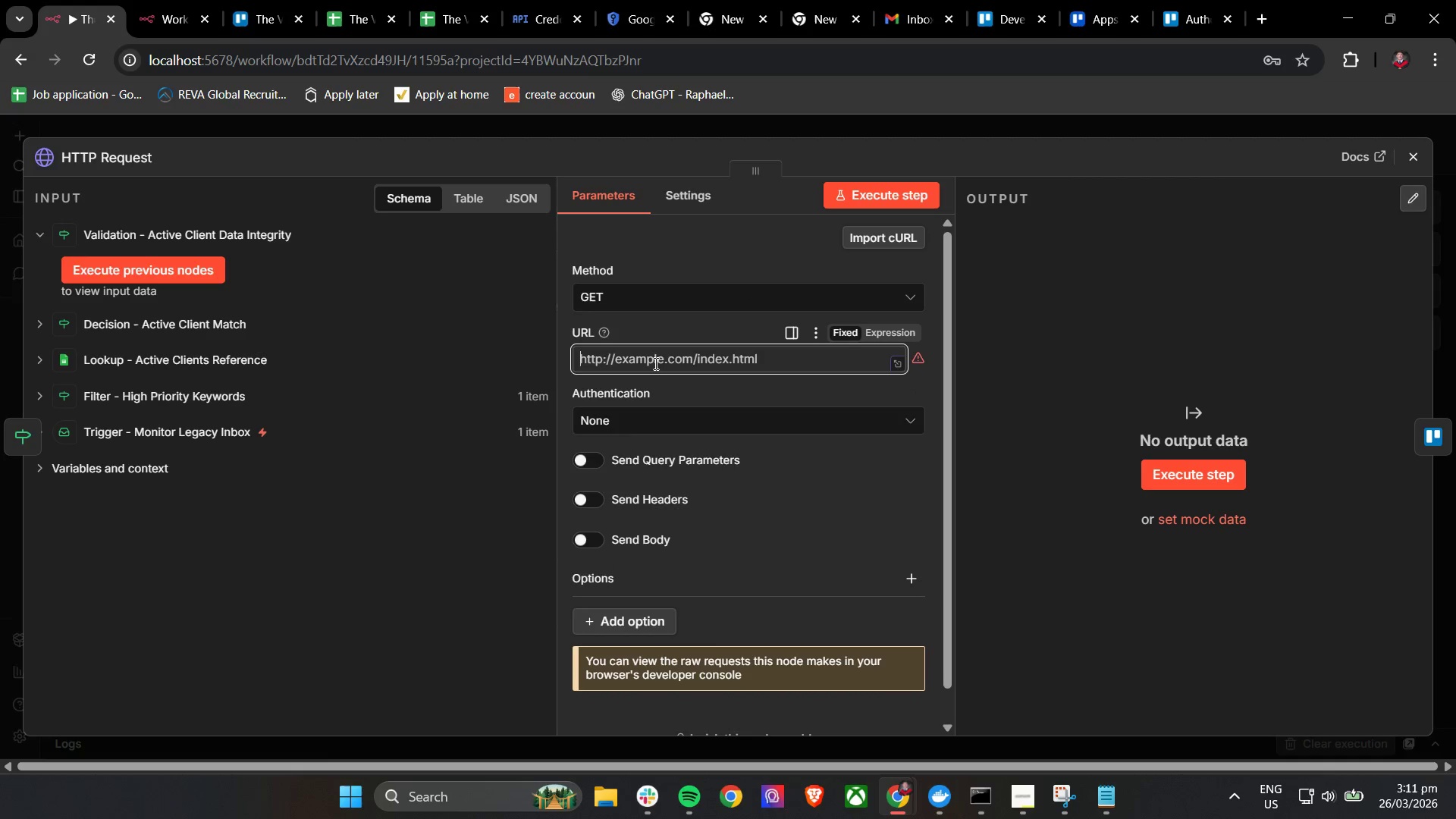 
key(Control+A)
 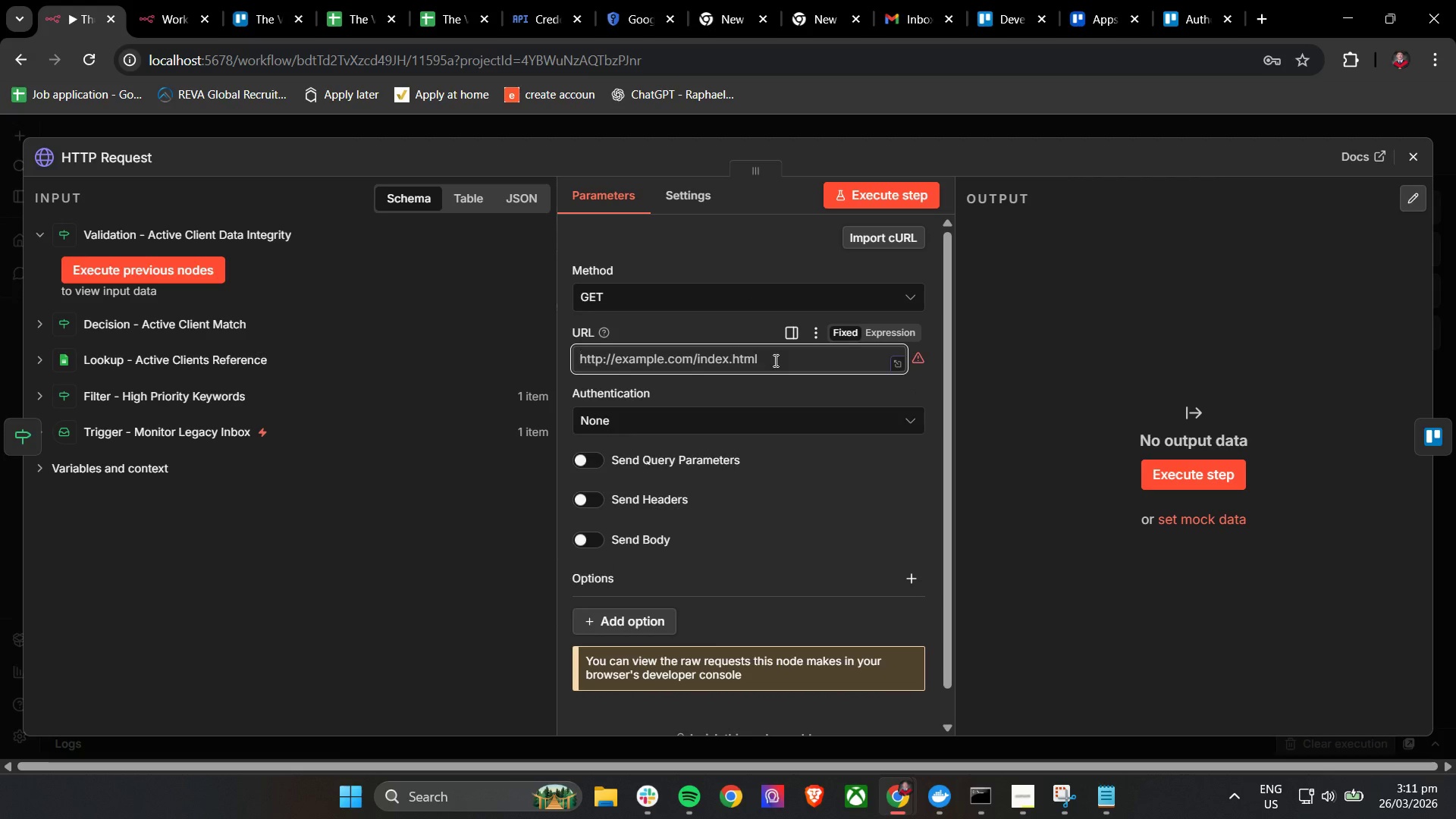 
key(Control+V)
 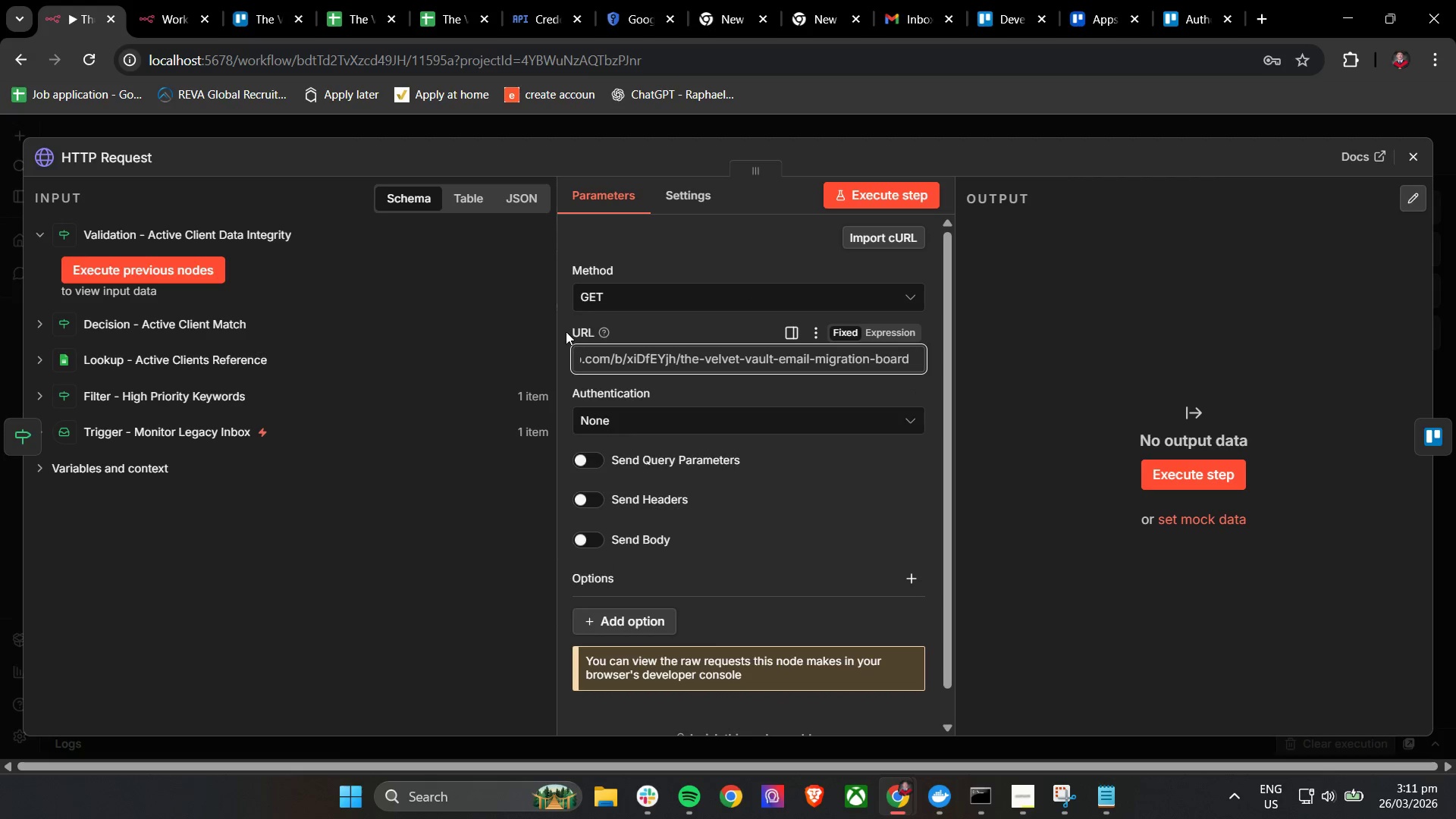 
left_click([566, 323])
 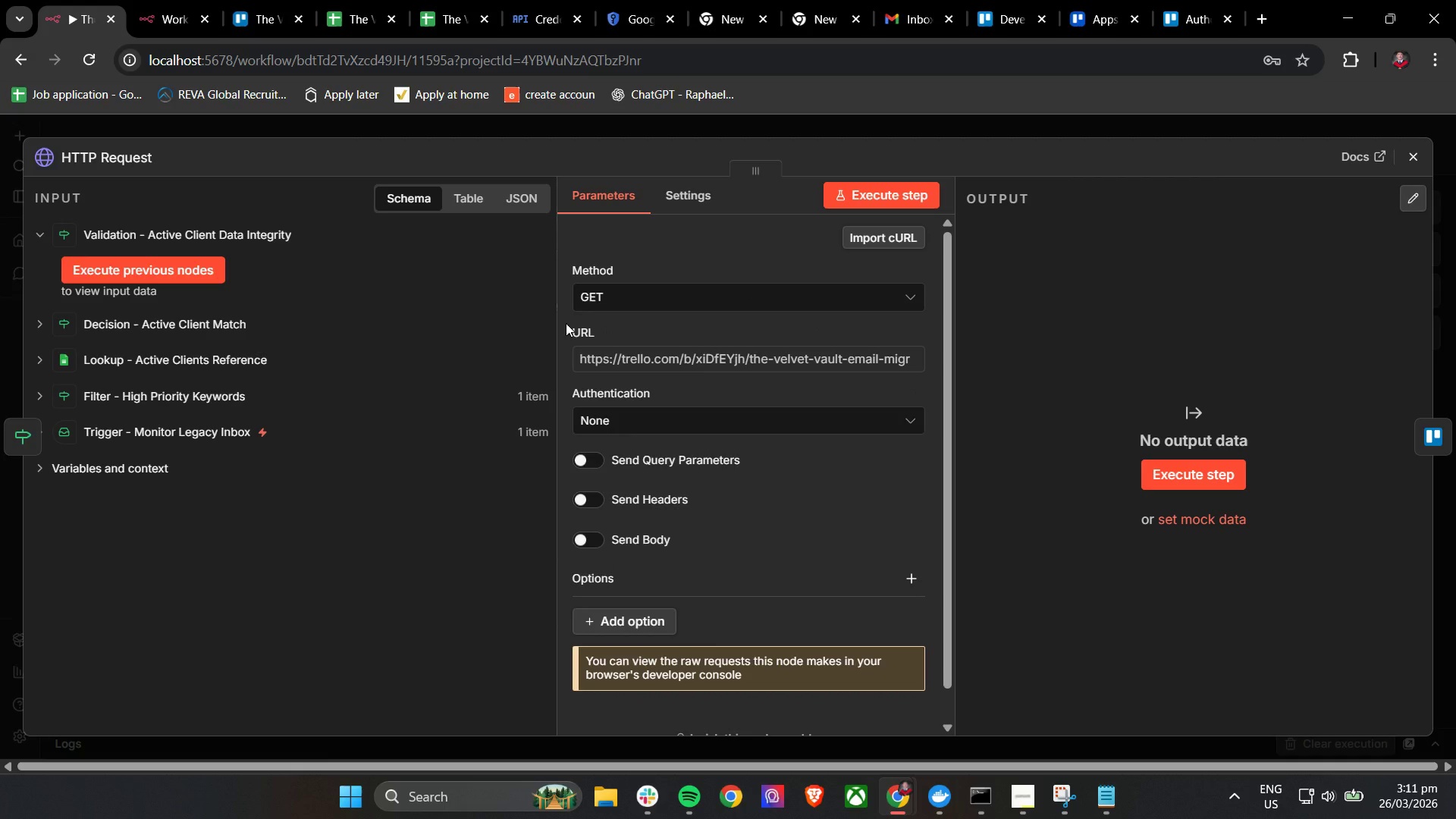 
wait(5.78)
 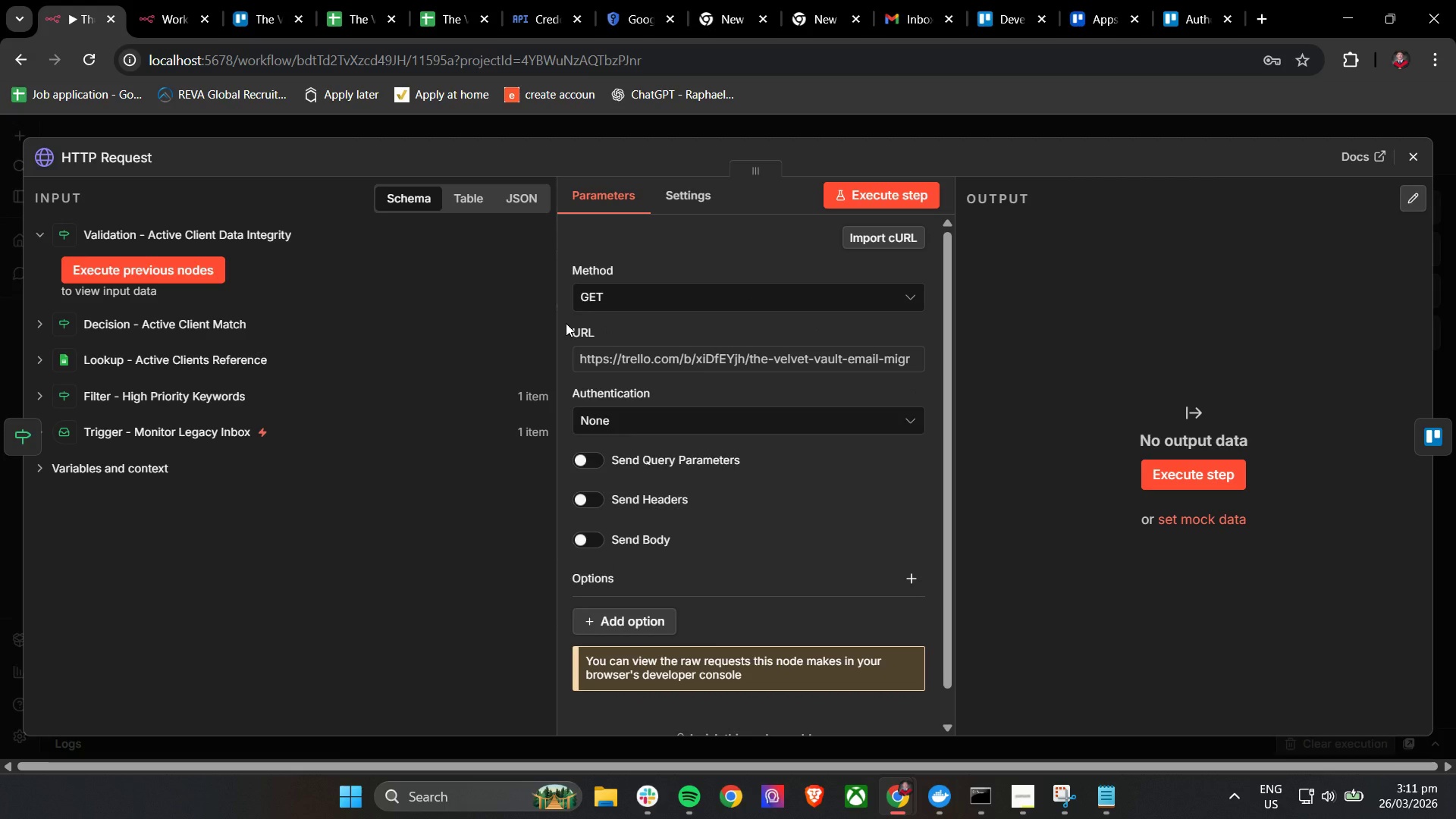 
scroll: coordinate [716, 512], scroll_direction: down, amount: 1.0
 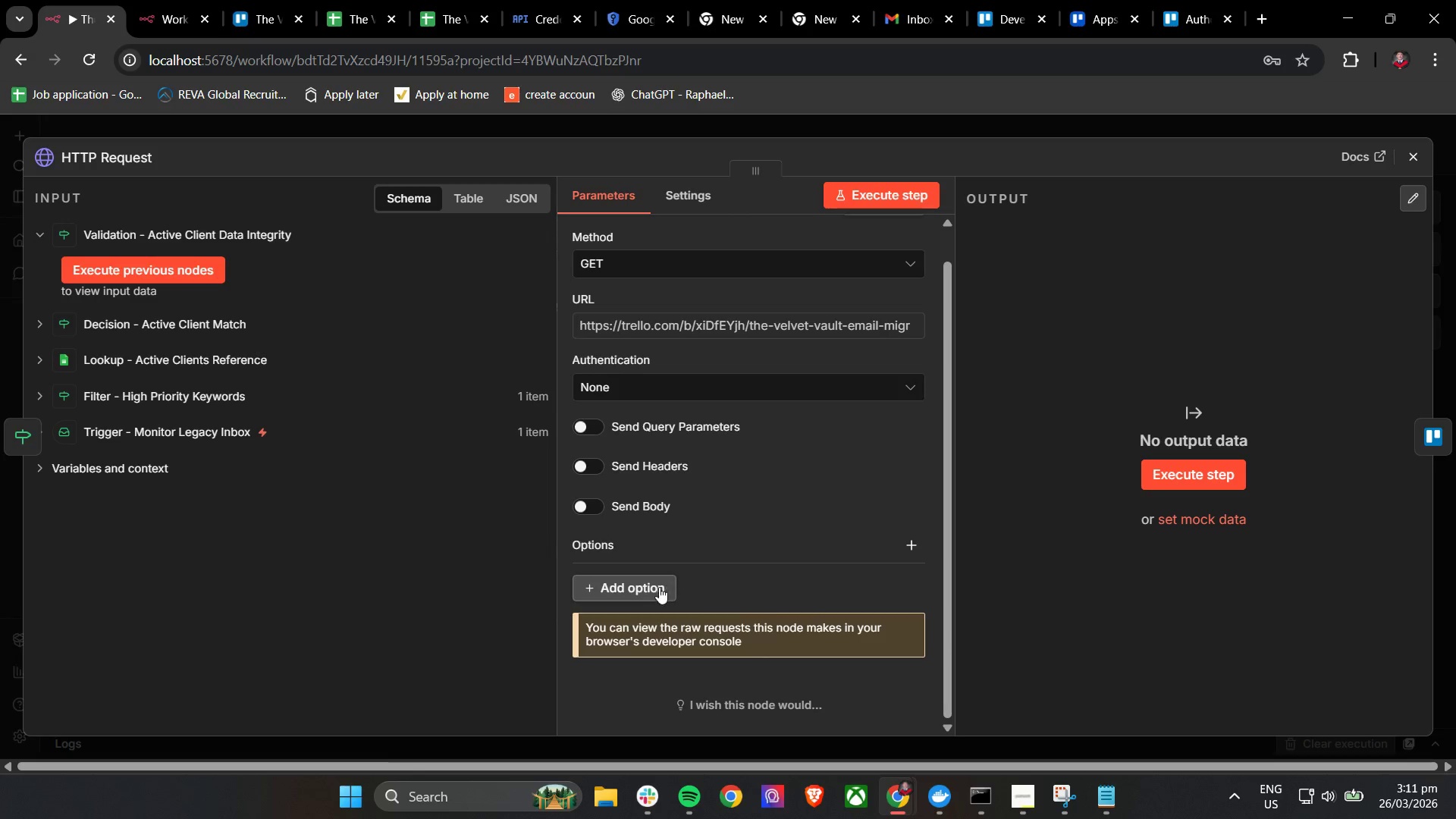 
left_click([650, 588])
 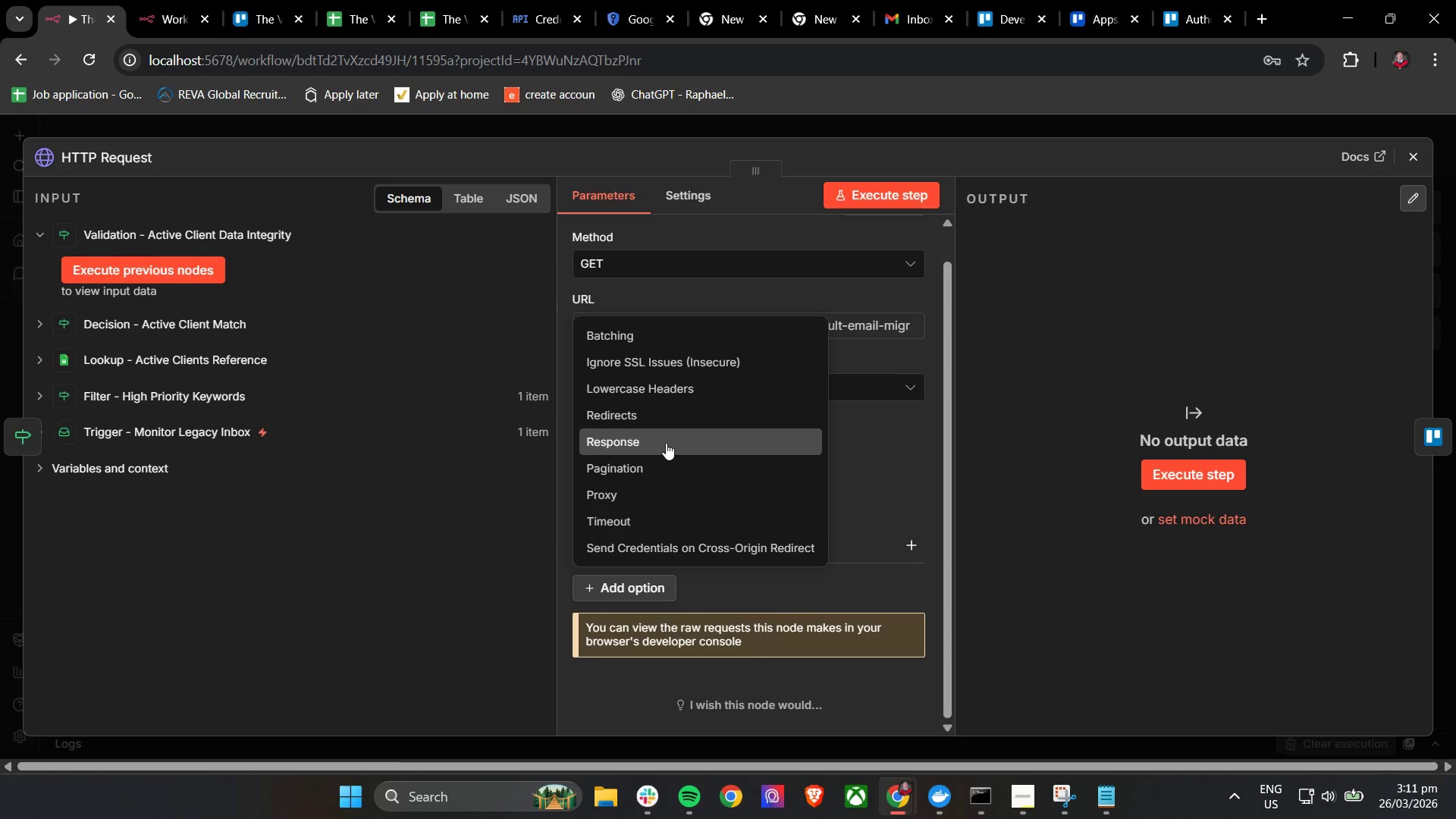 
wait(7.45)
 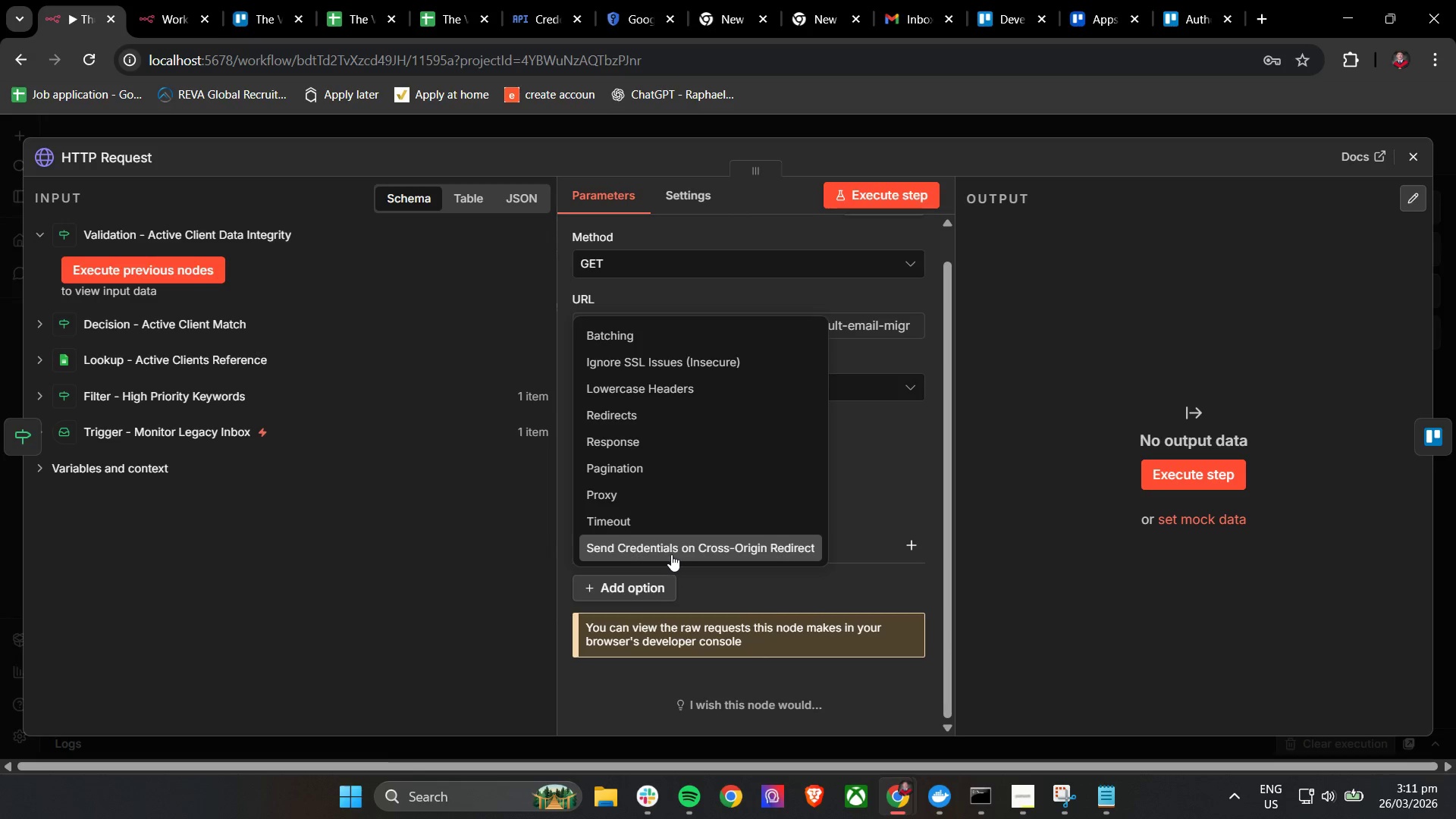 
left_click([860, 407])
 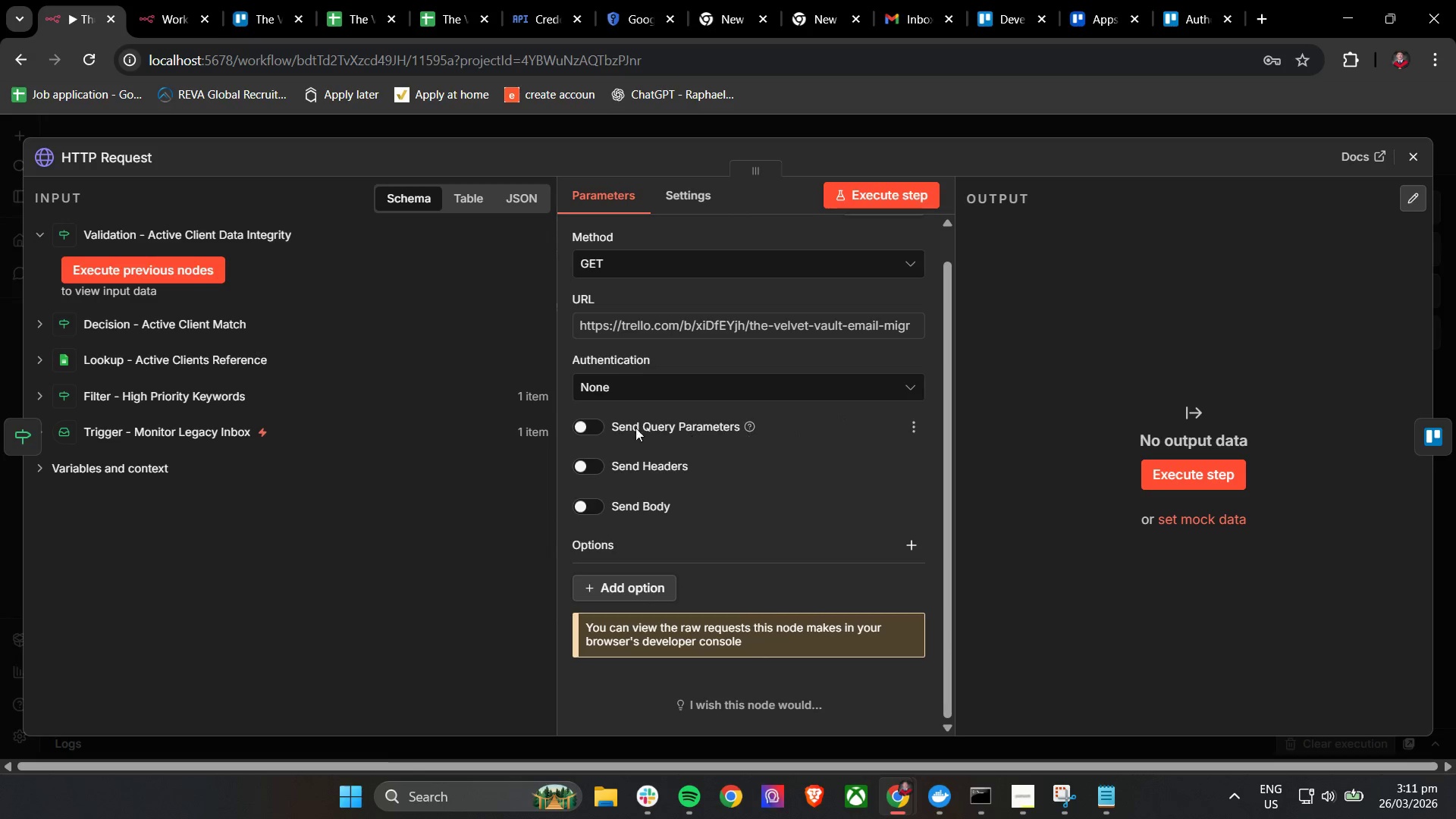 
left_click([582, 428])
 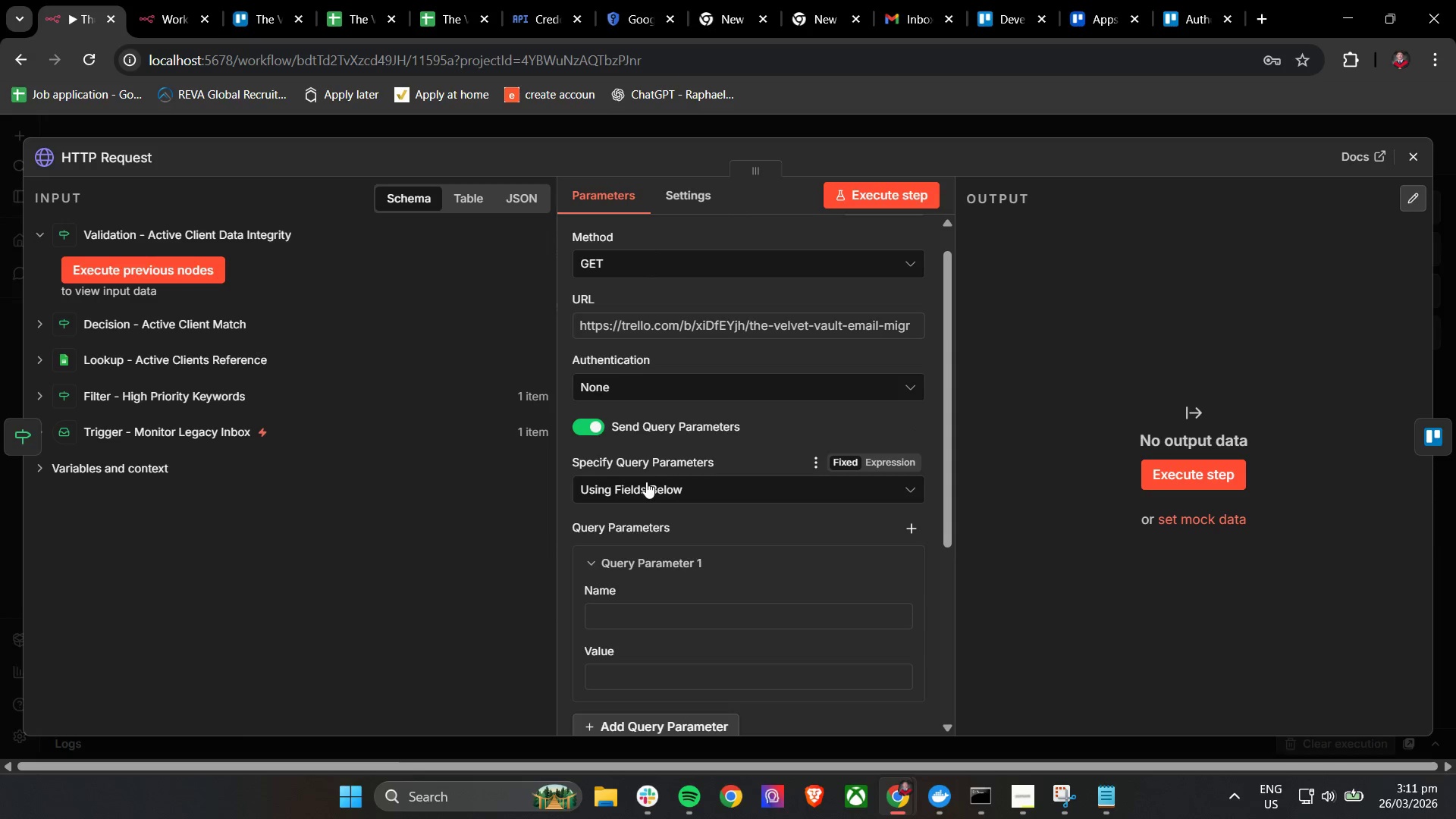 
left_click([648, 483])
 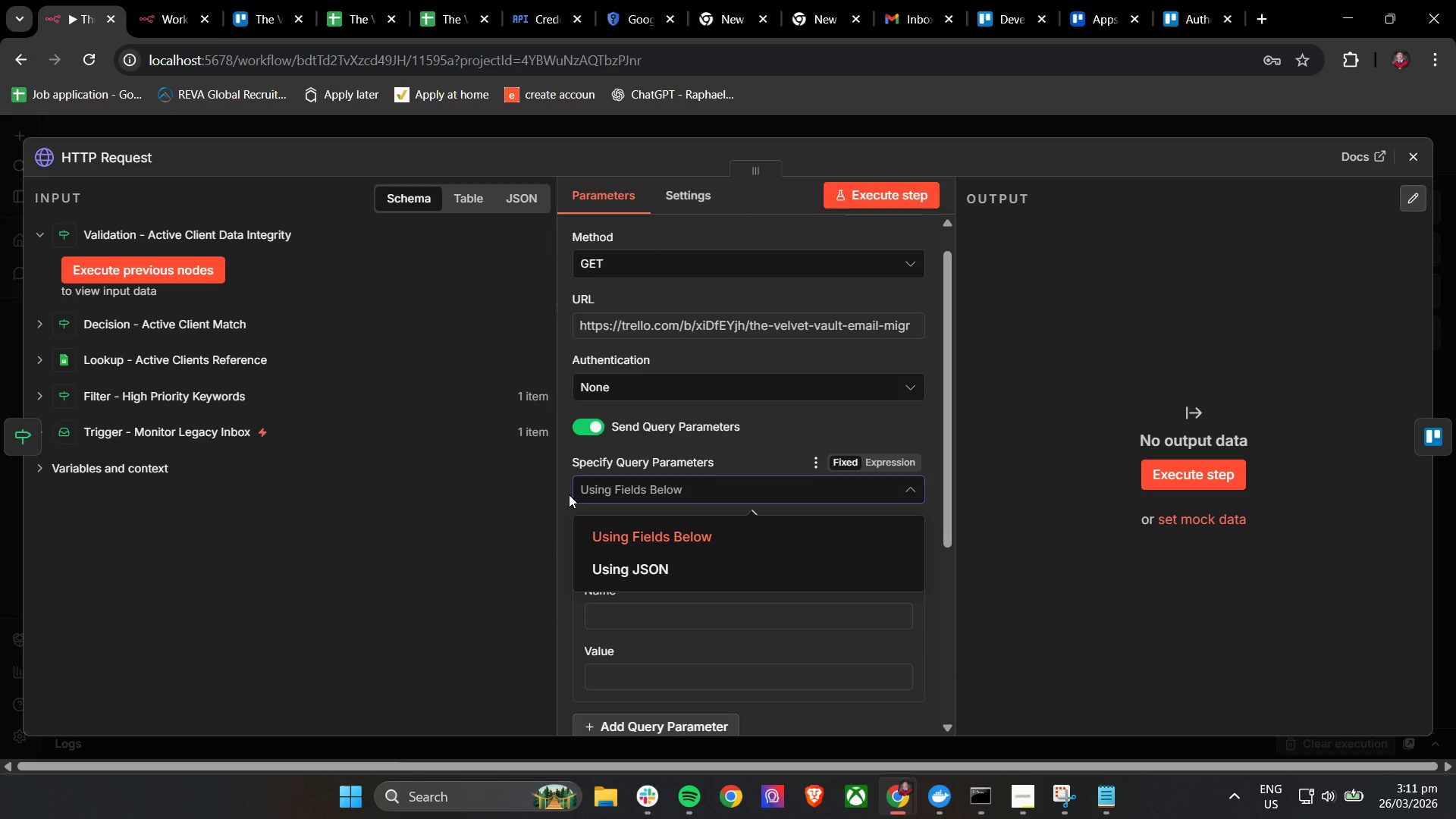 
left_click([563, 489])
 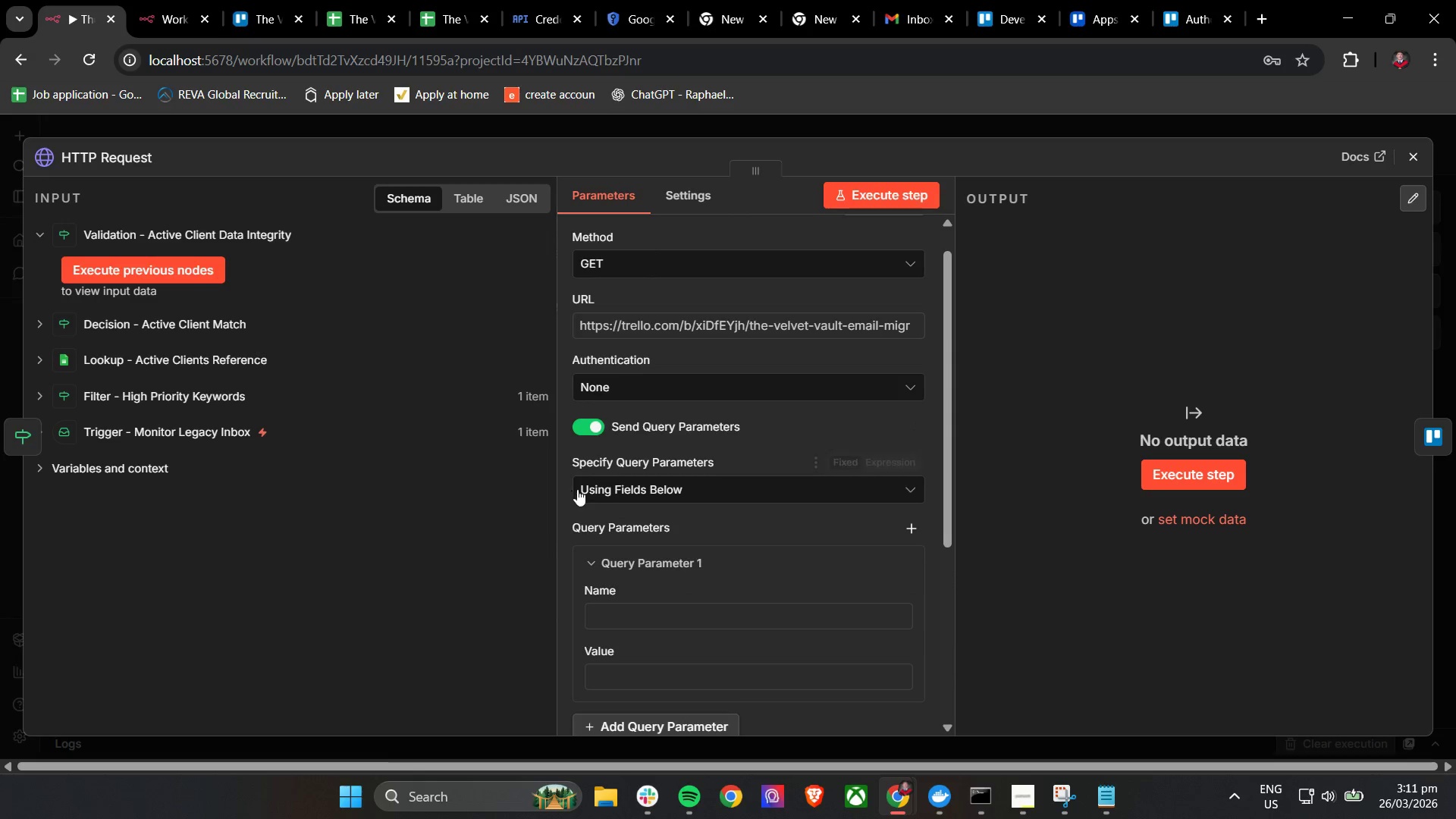 
mouse_move([610, 491])
 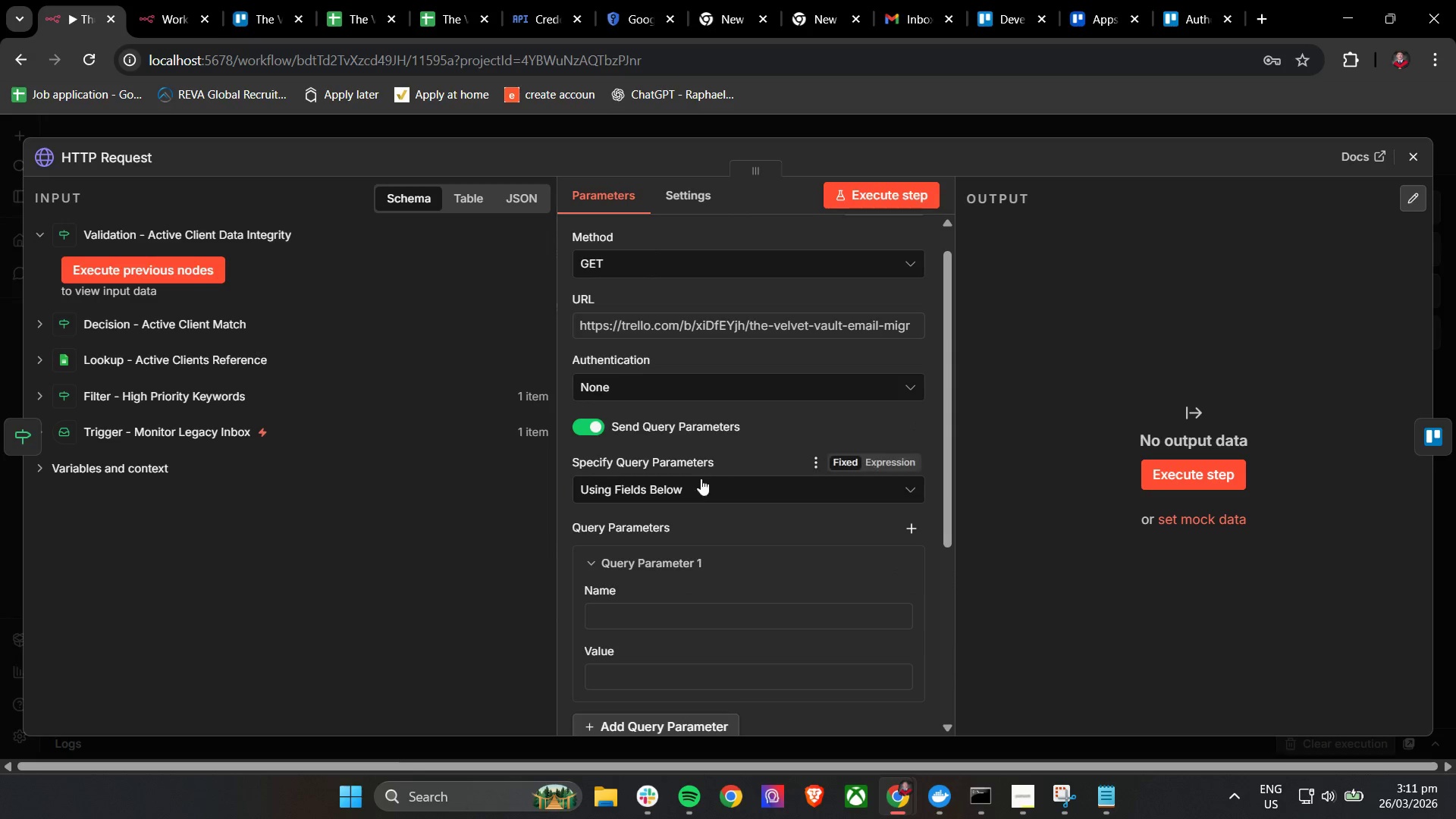 
scroll: coordinate [653, 582], scroll_direction: down, amount: 2.0
 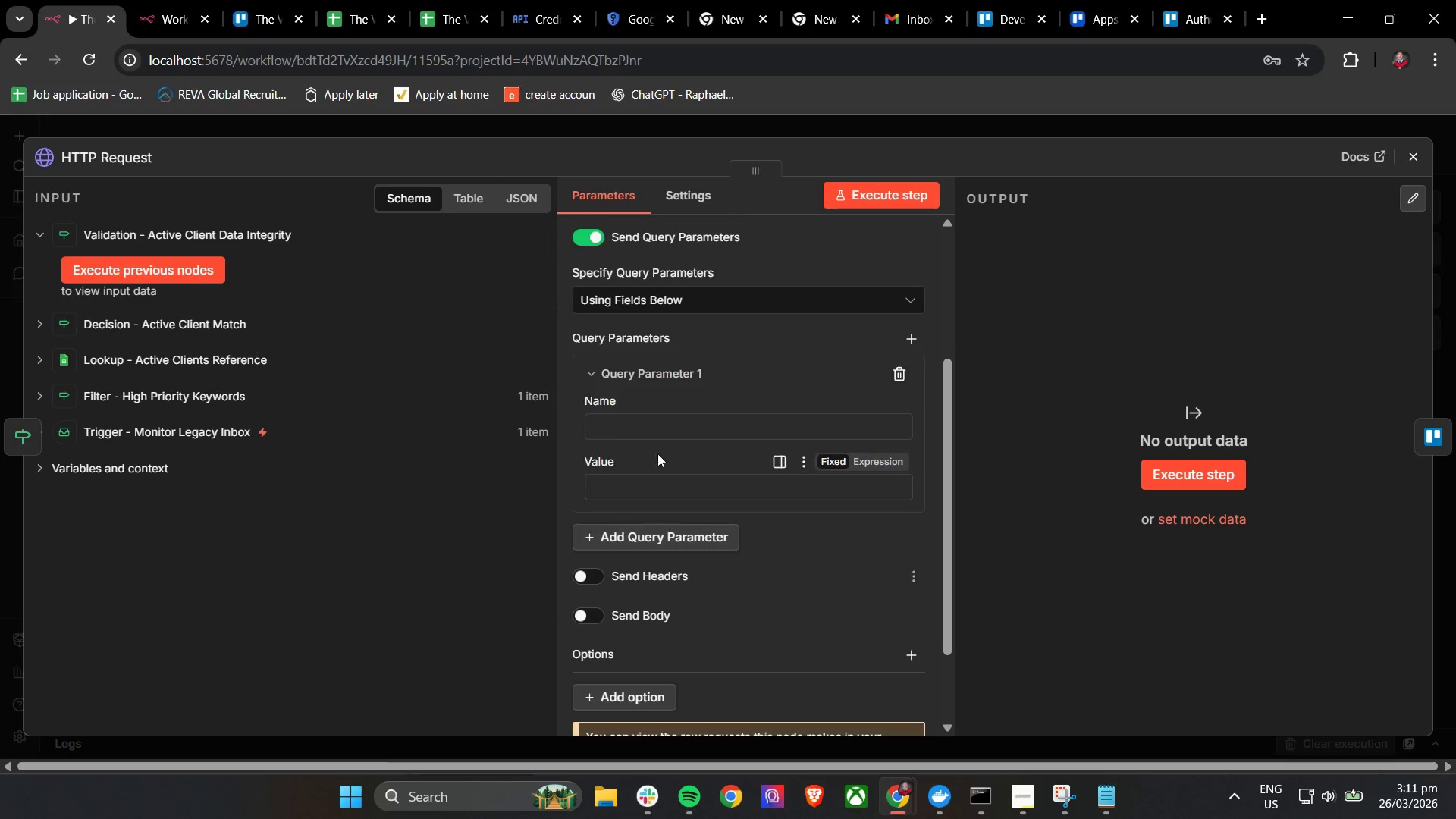 
left_click([651, 439])
 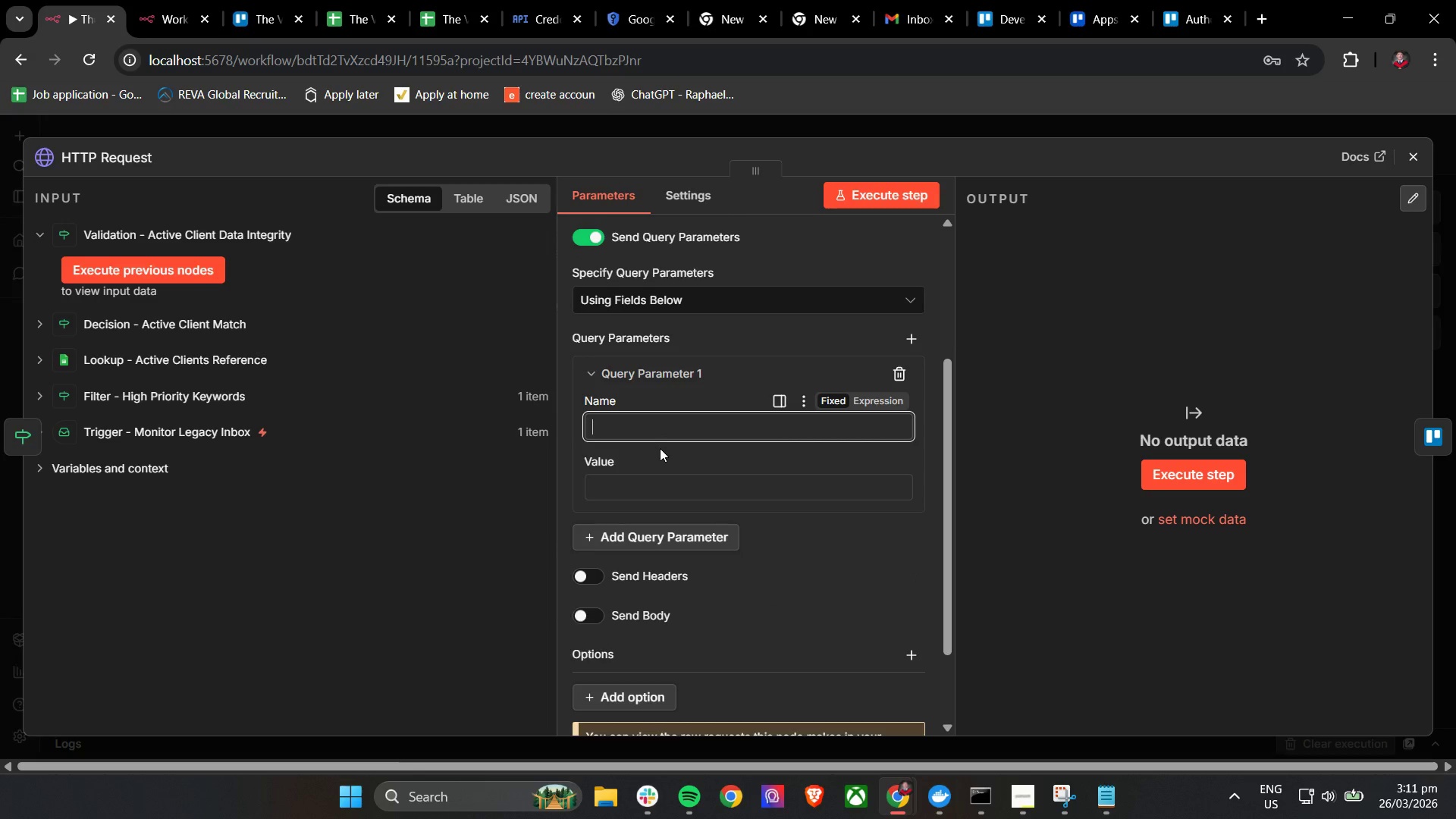 
wait(7.69)
 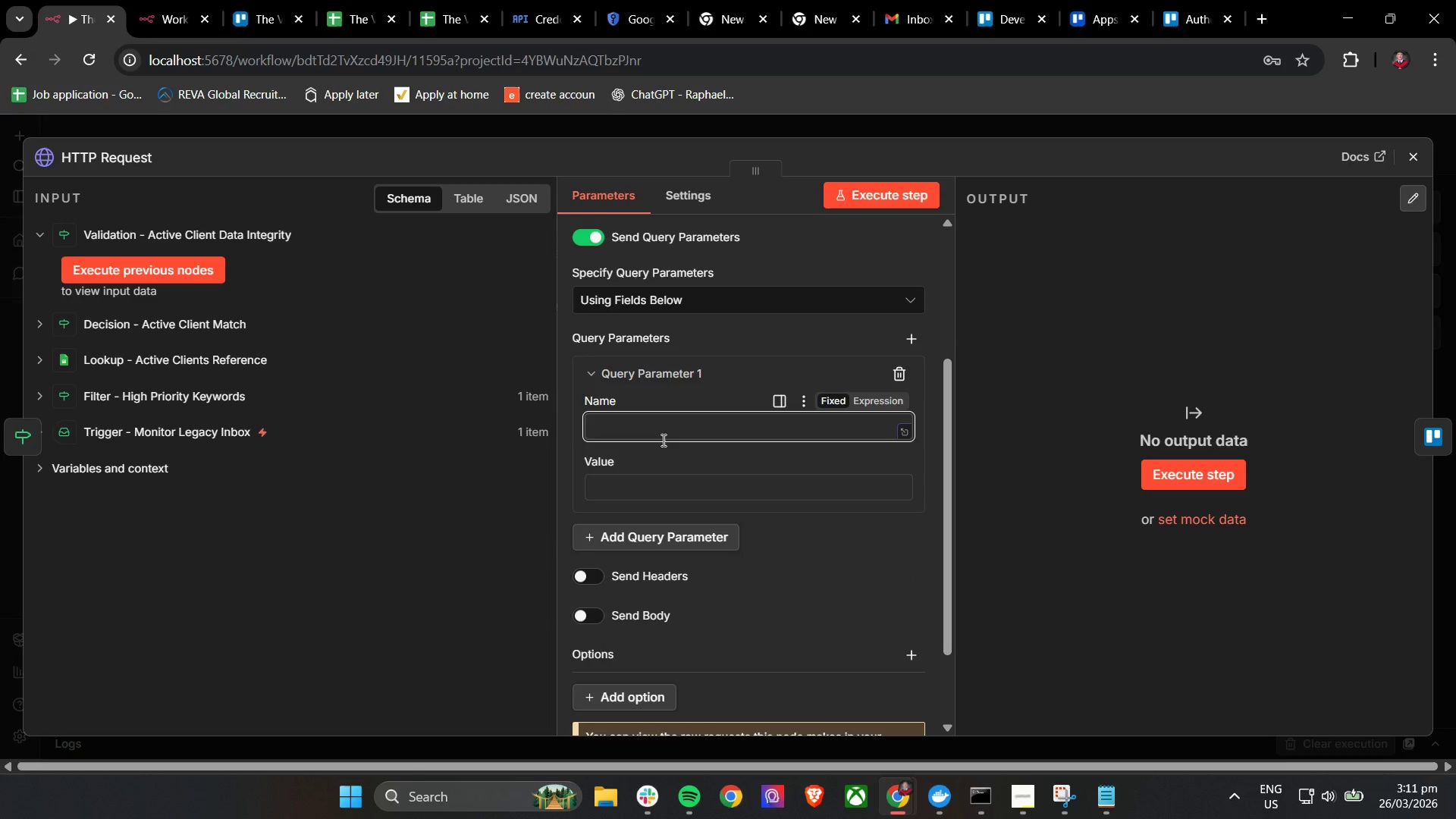 
left_click([1196, 0])
 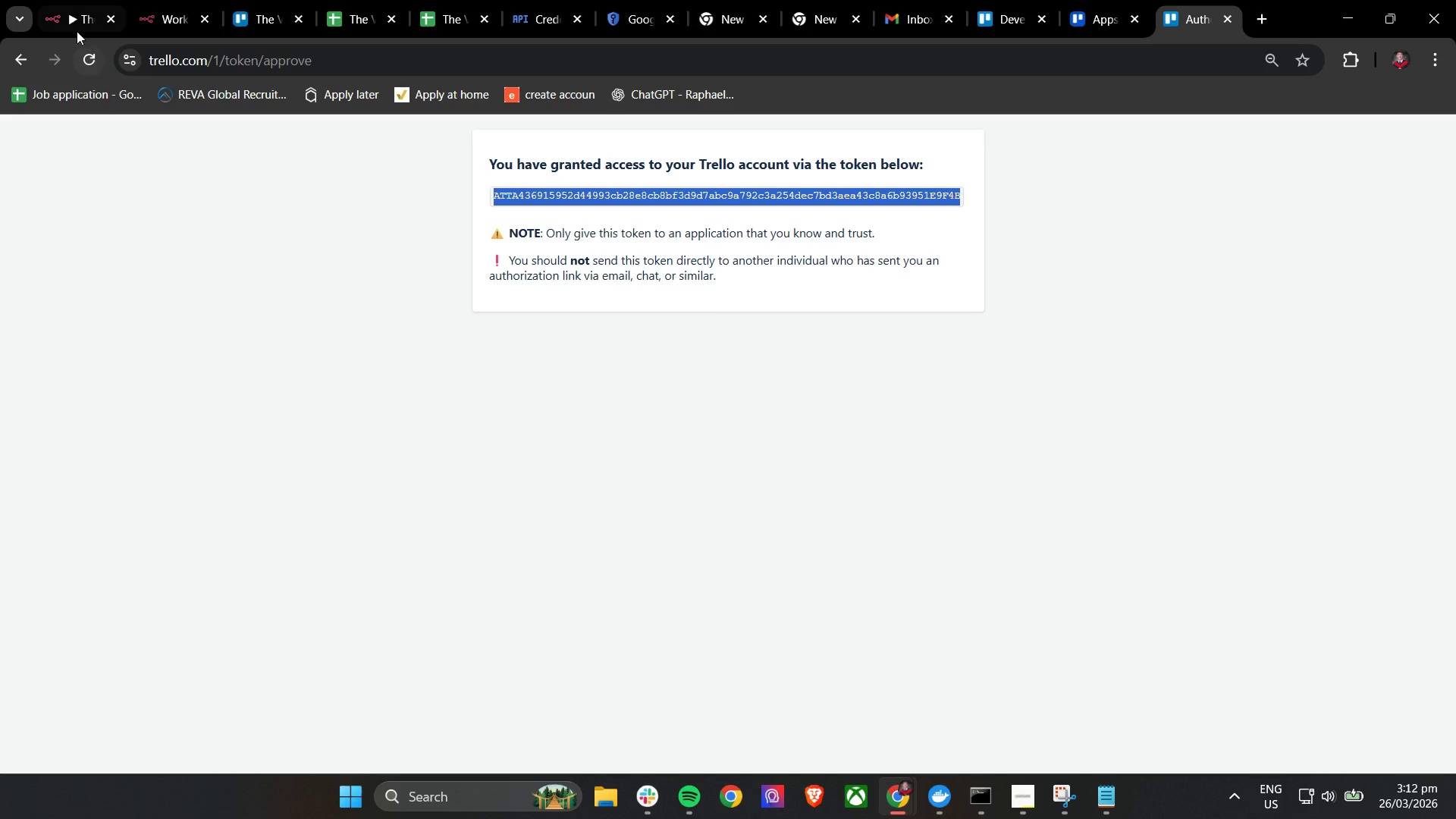 
left_click([1108, 0])
 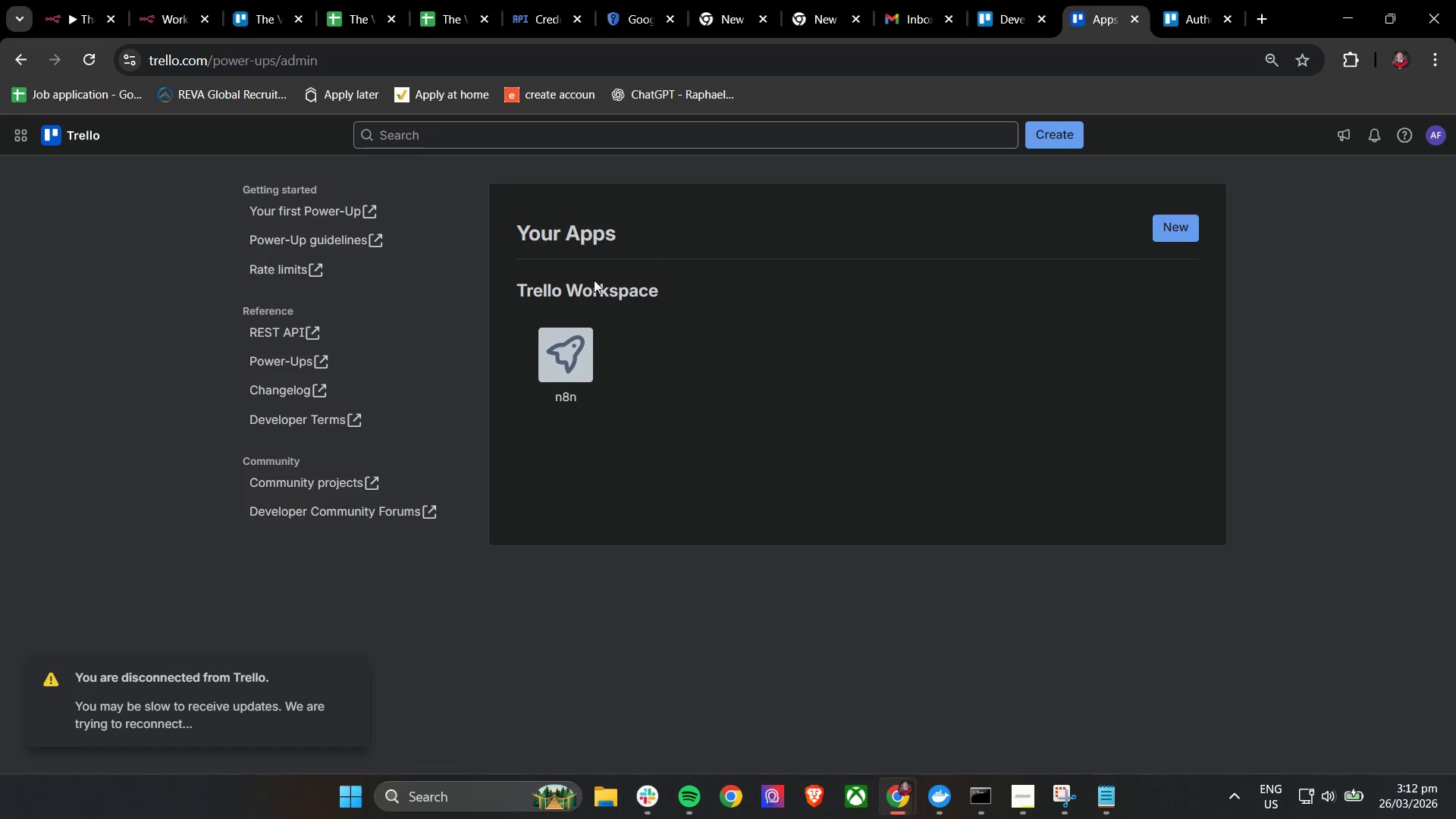 
left_click([550, 356])
 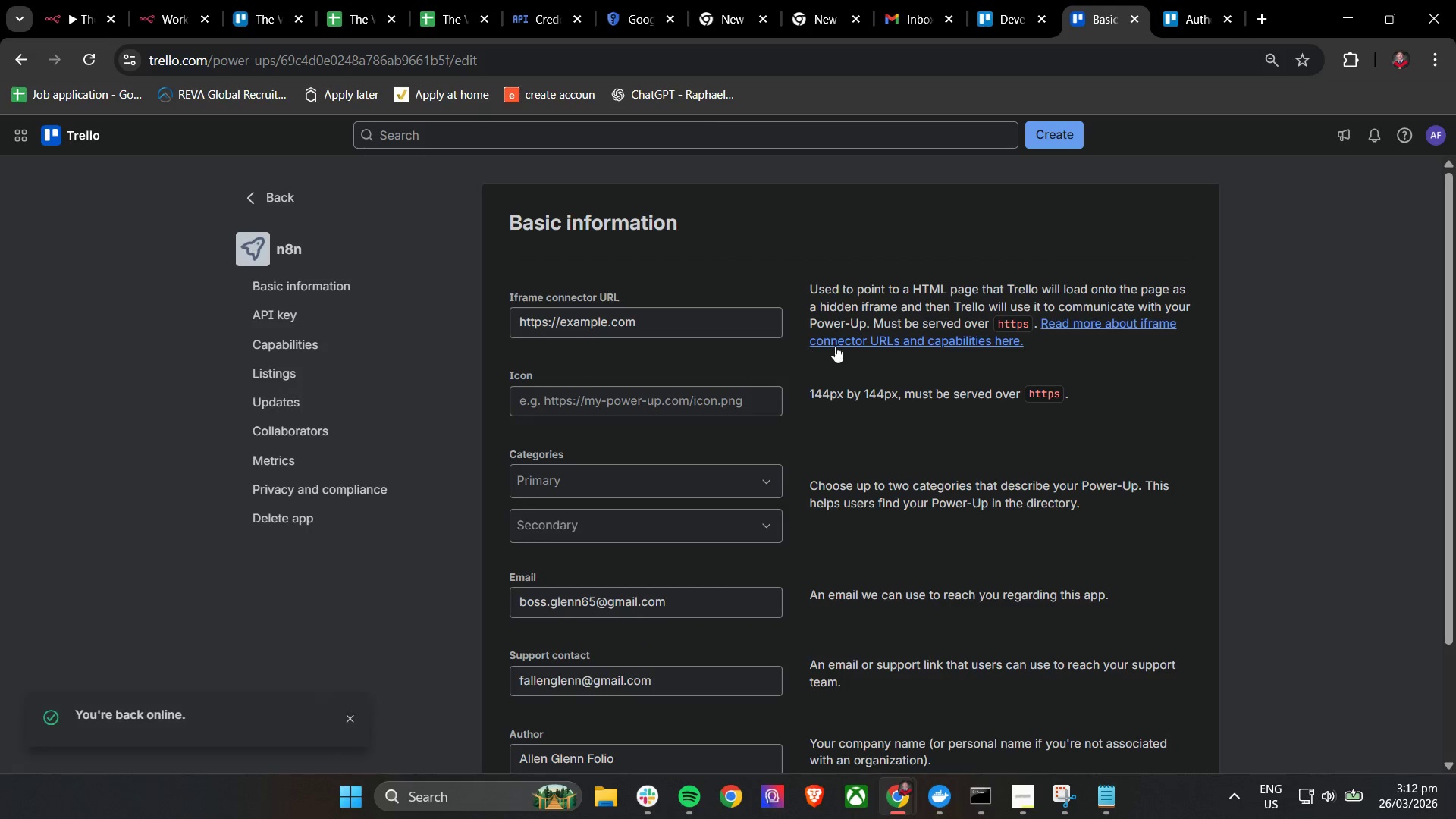 
scroll: coordinate [717, 443], scroll_direction: down, amount: 2.0
 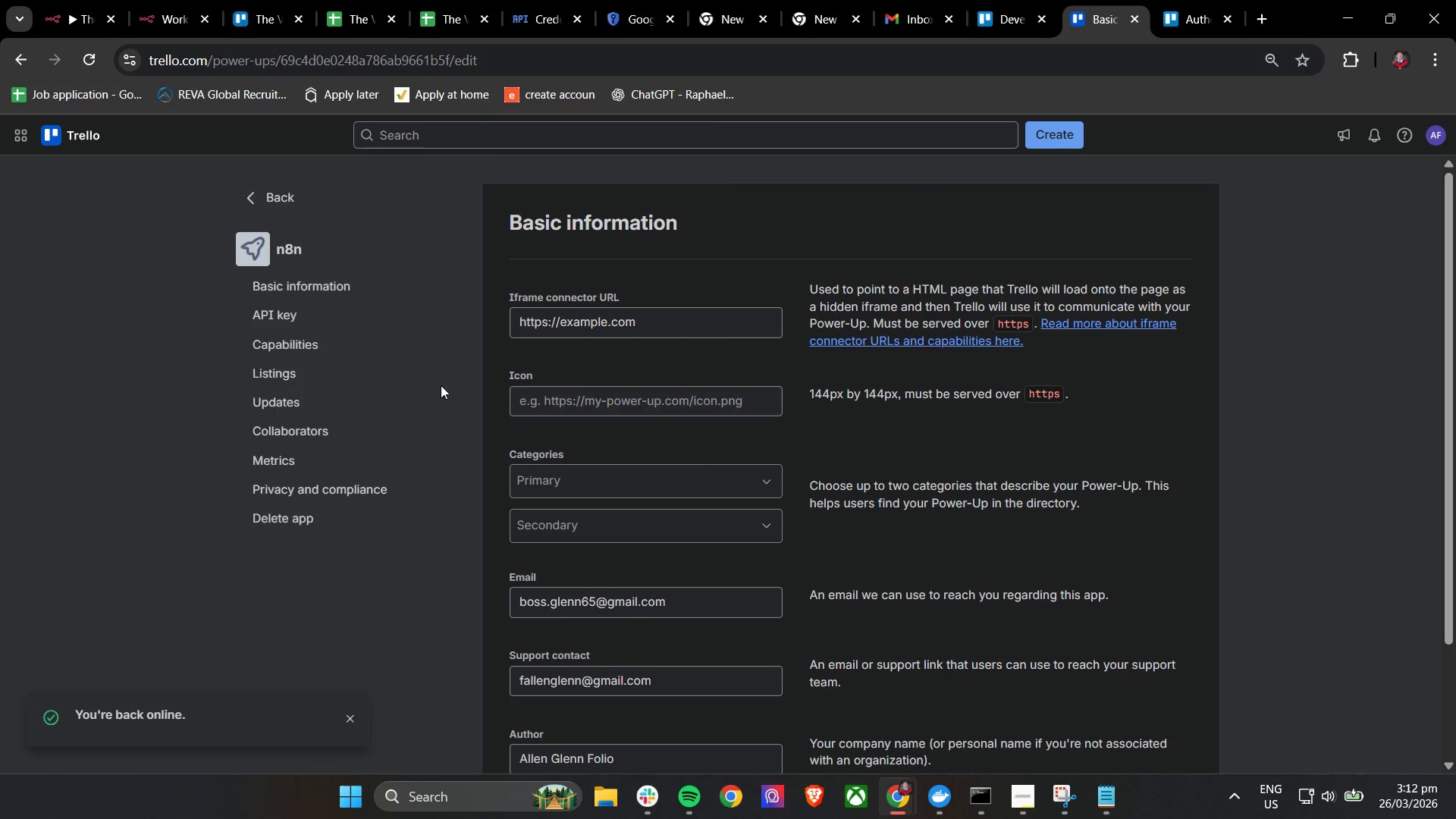 
left_click([350, 326])
 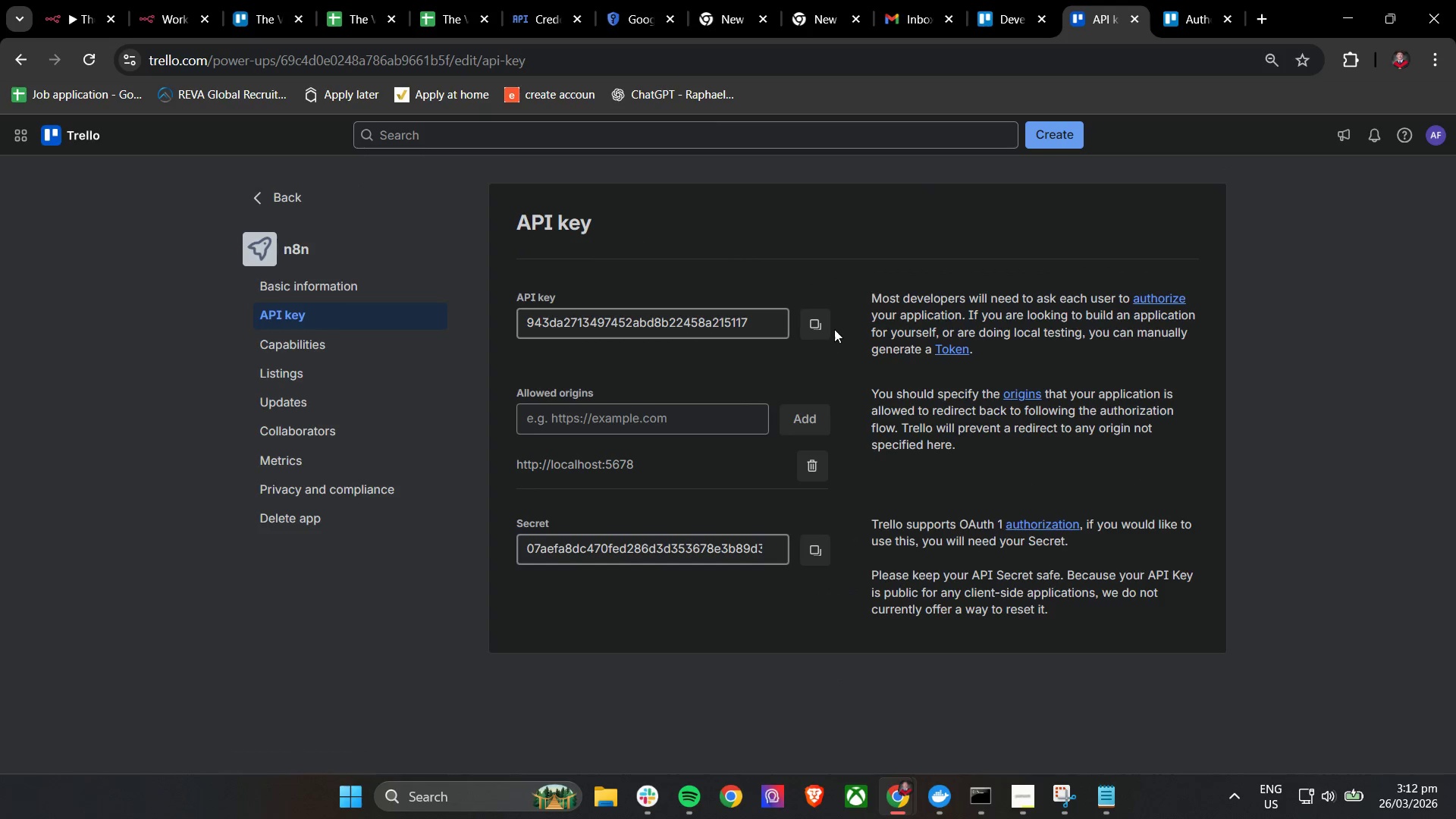 
double_click([826, 326])
 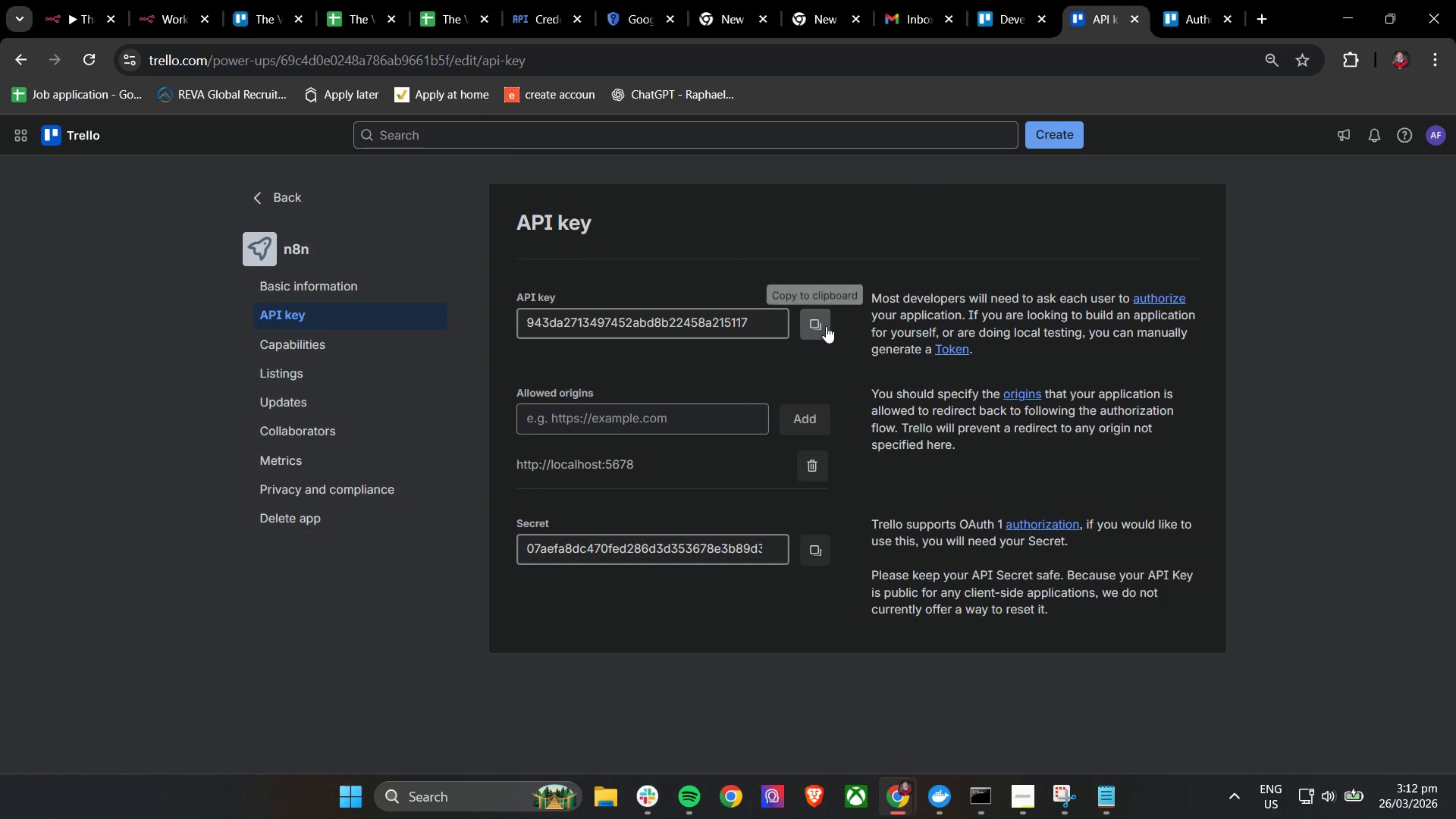 
triple_click([826, 326])
 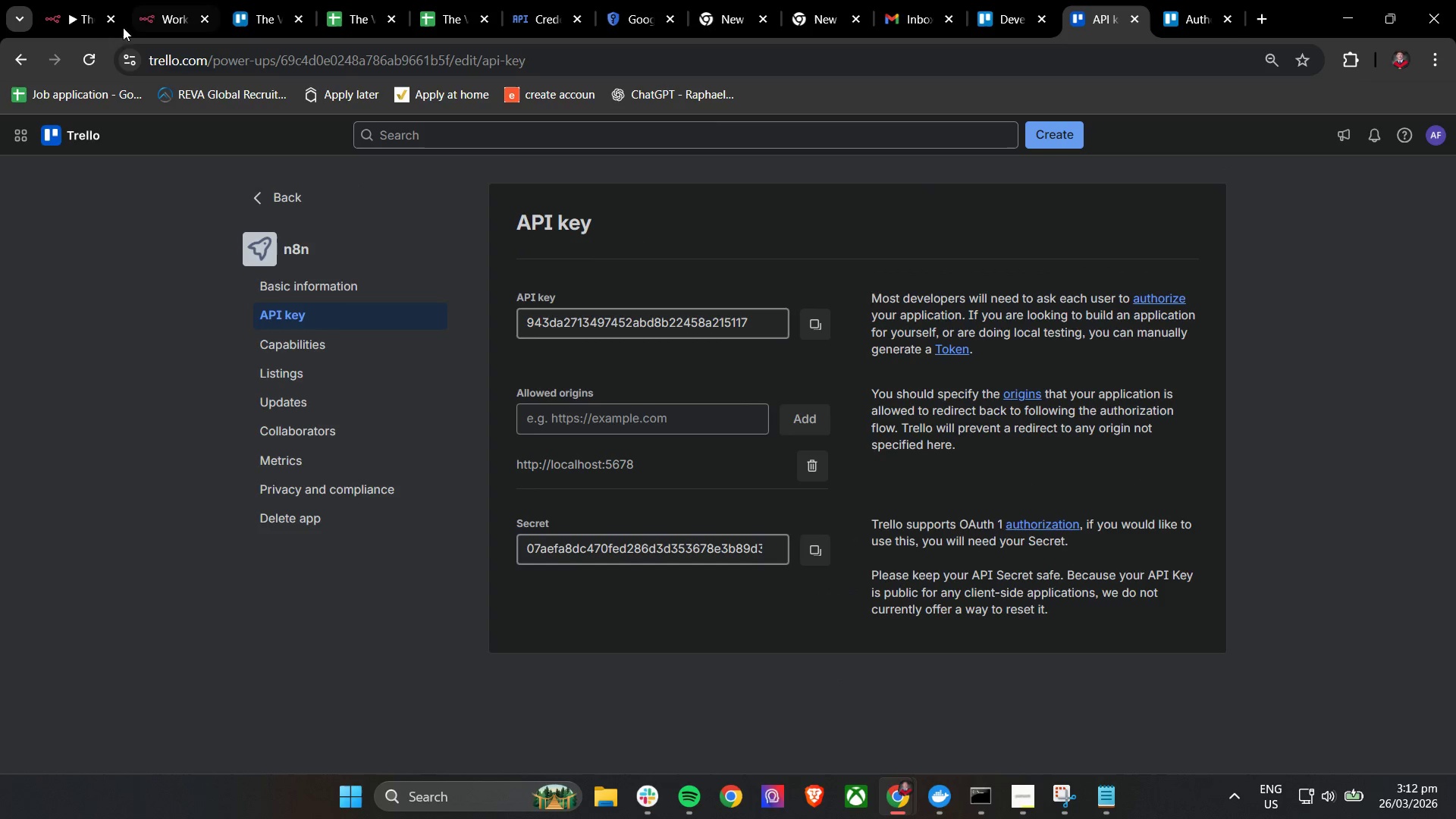 
left_click([79, 6])
 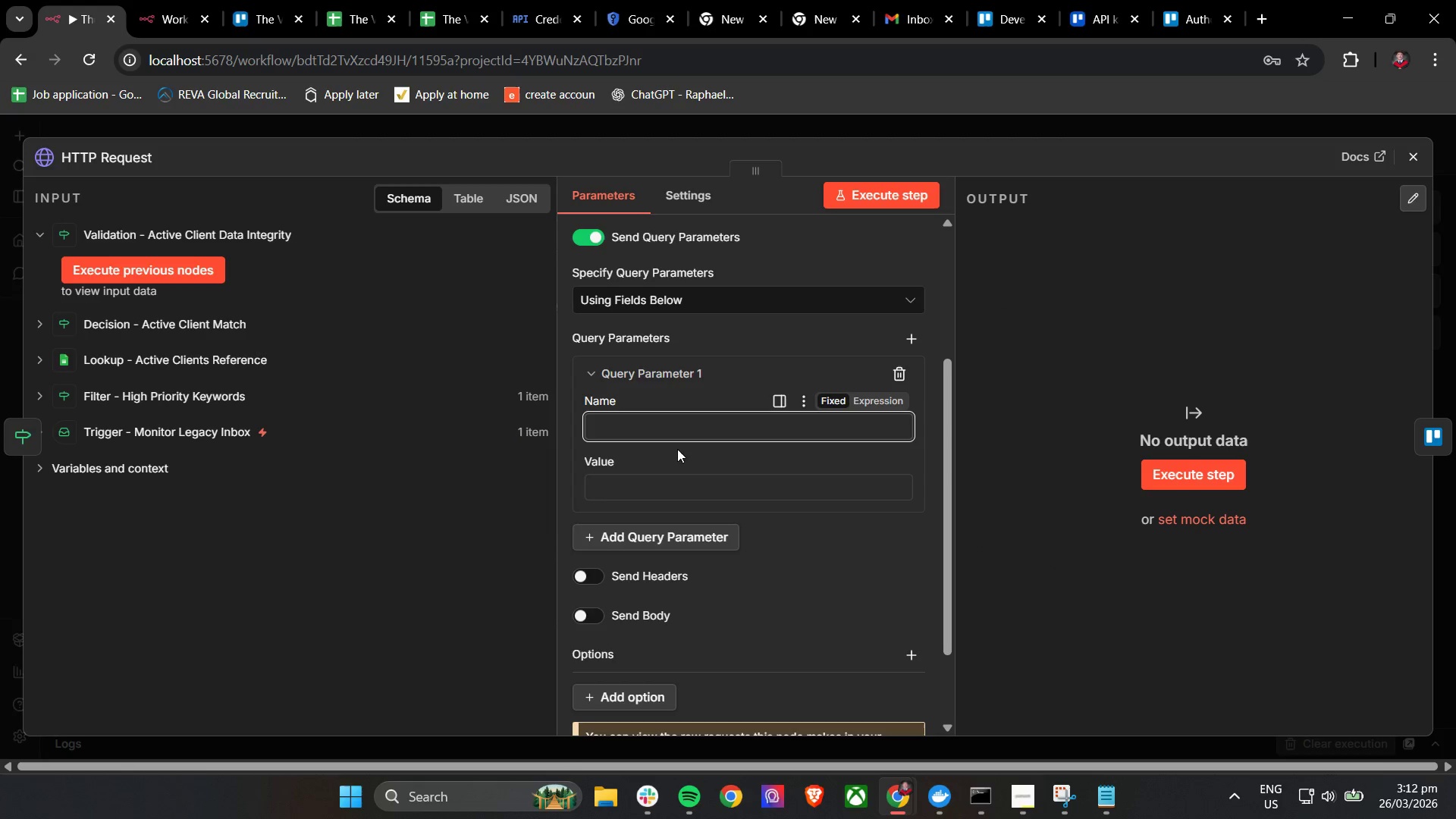 
type(K)
key(Backspace)
type(key = )
 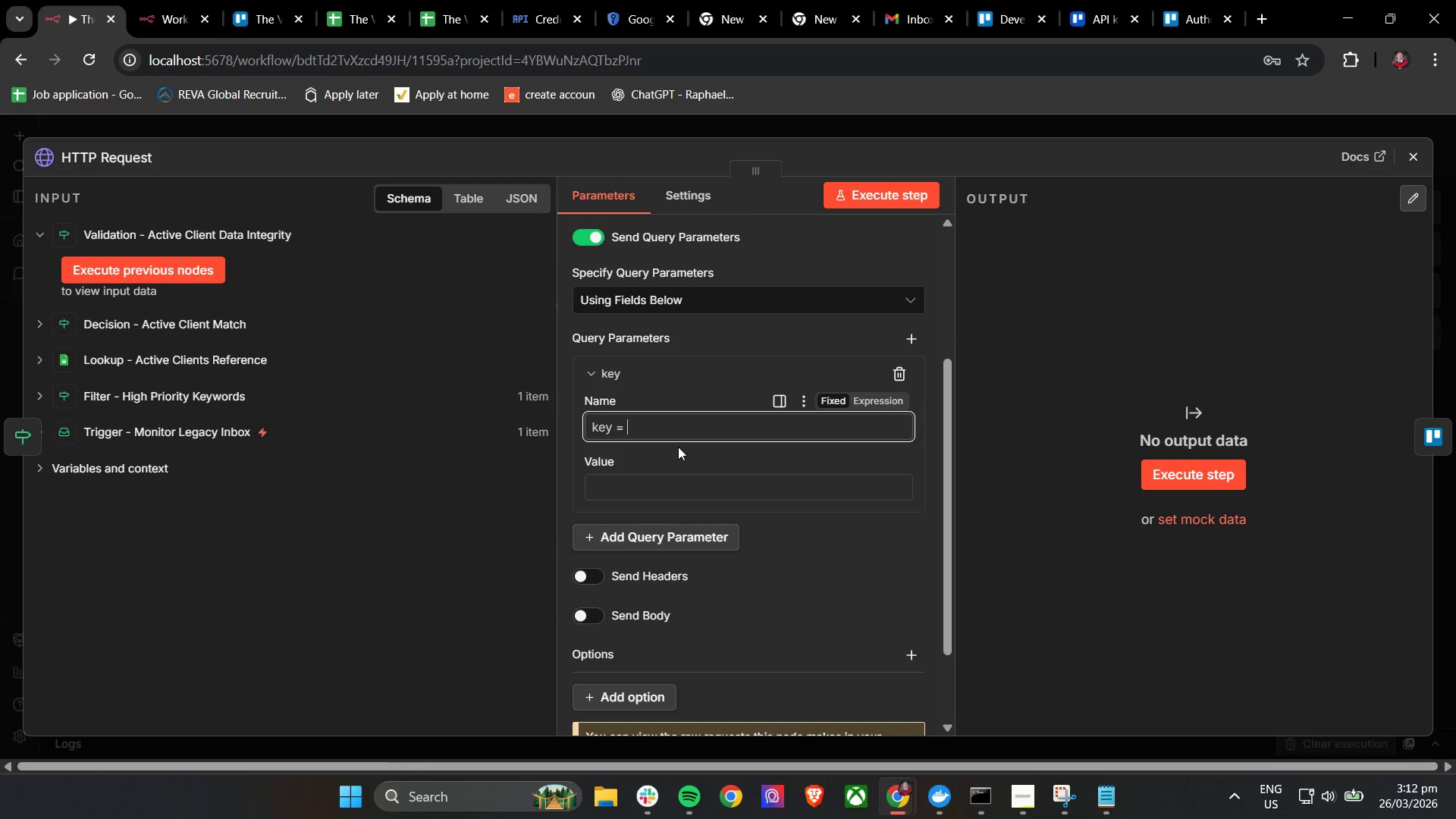 
key(Control+V)
 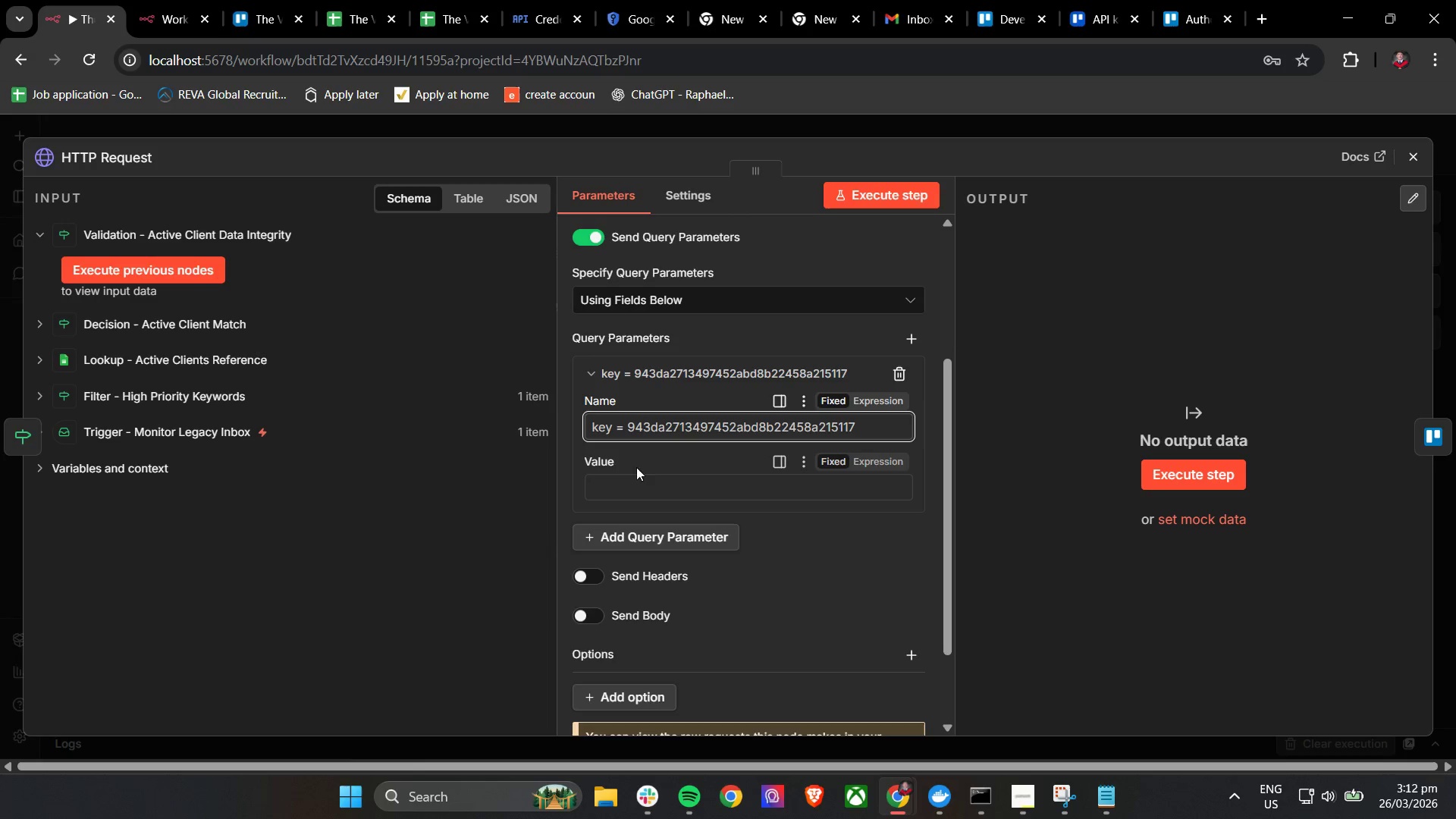 
left_click([632, 493])
 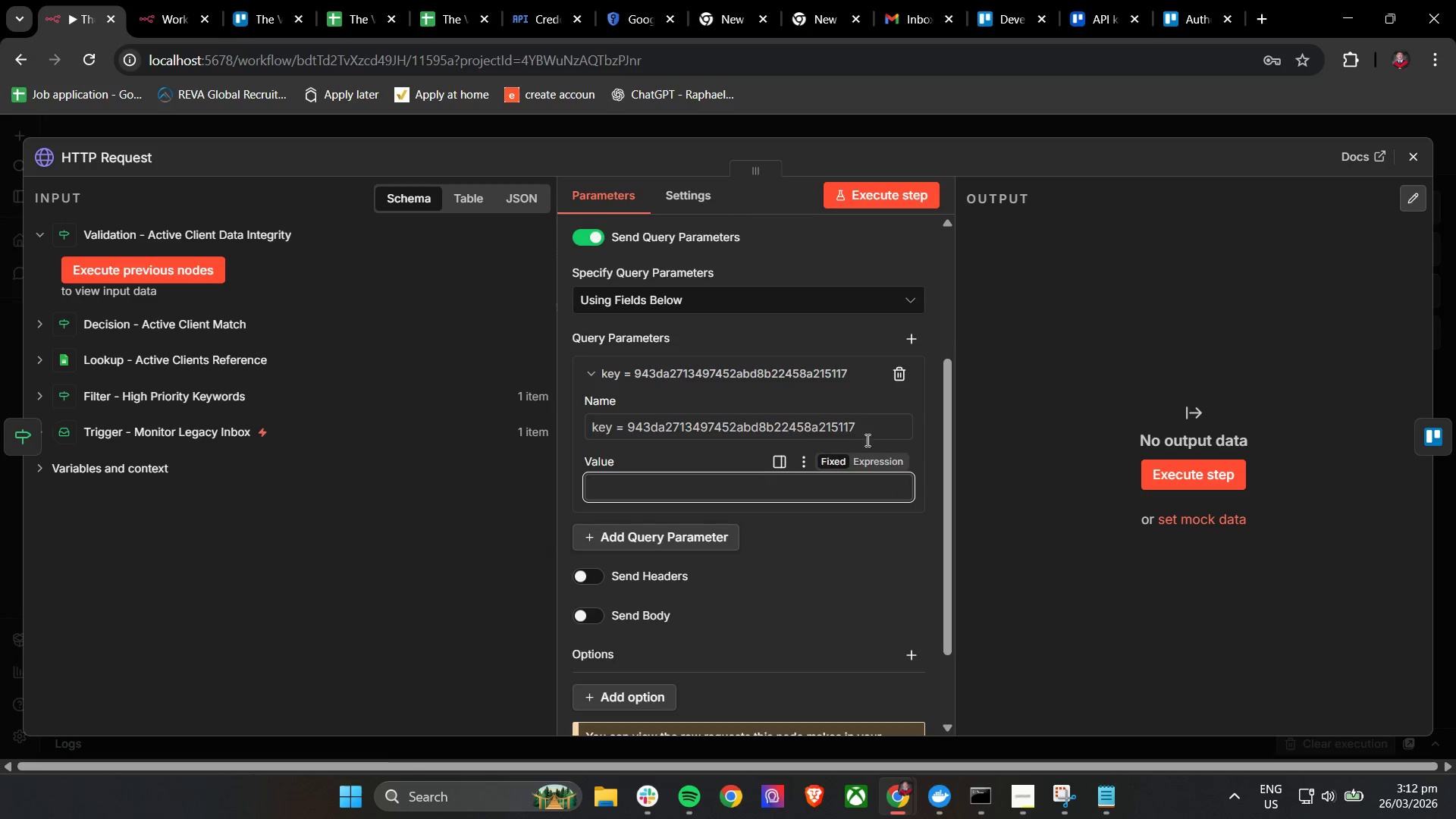 
left_click_drag(start_coordinate=[880, 425], to_coordinate=[626, 437])
 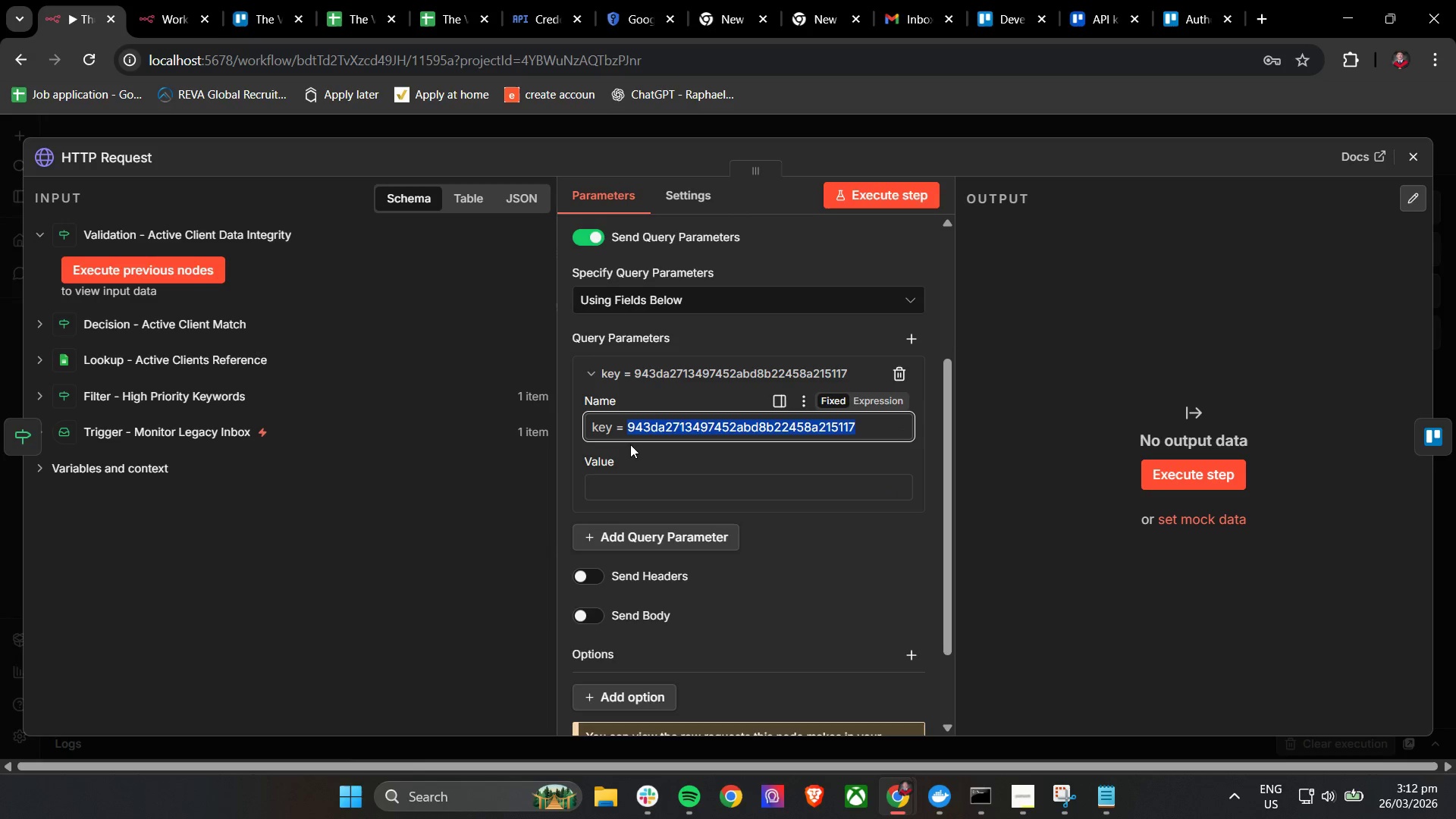 
key(Control+ControlLeft)
 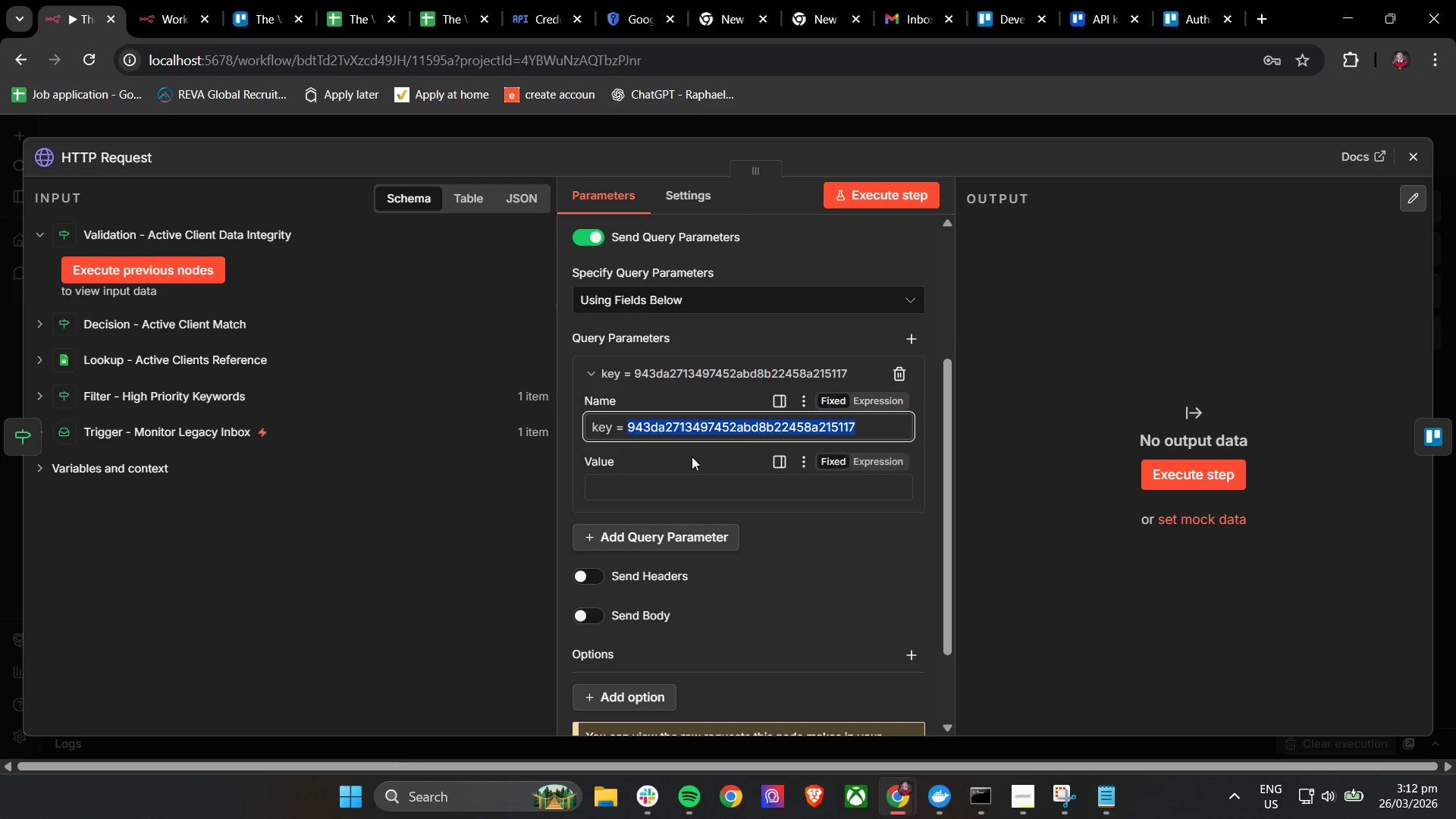 
left_click([757, 437])
 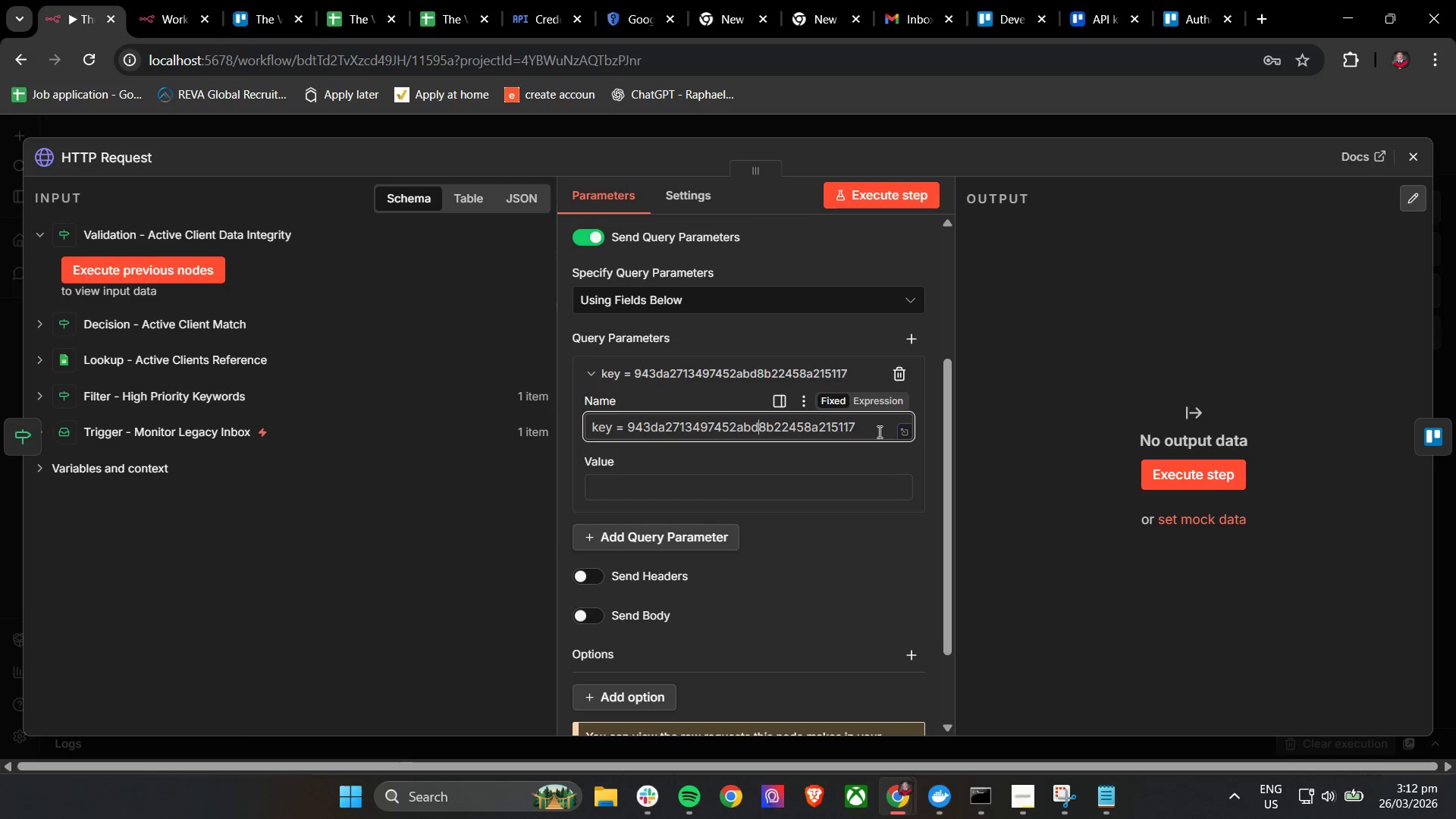 
left_click_drag(start_coordinate=[880, 431], to_coordinate=[627, 431])
 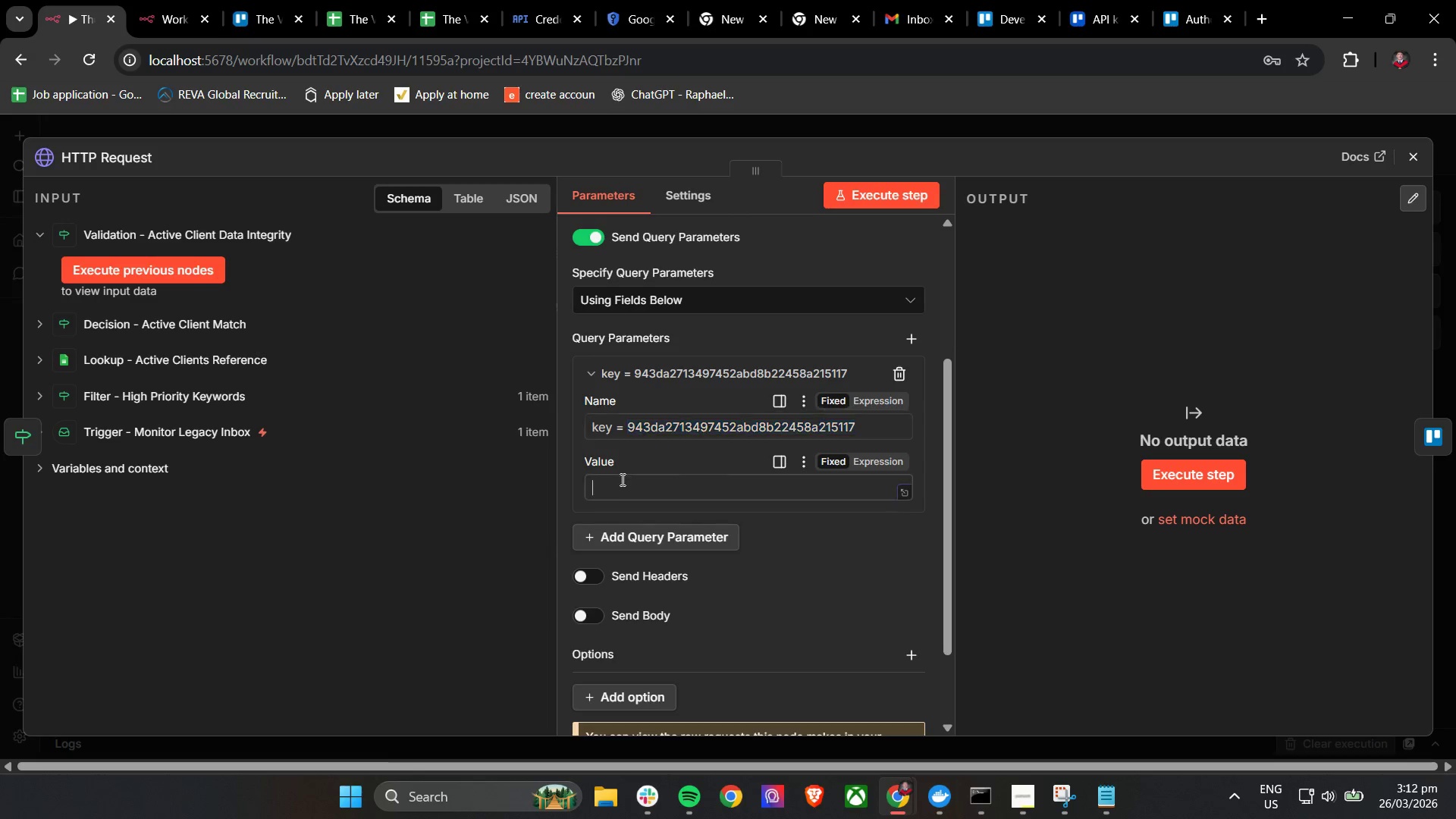 
key(Control+C)
 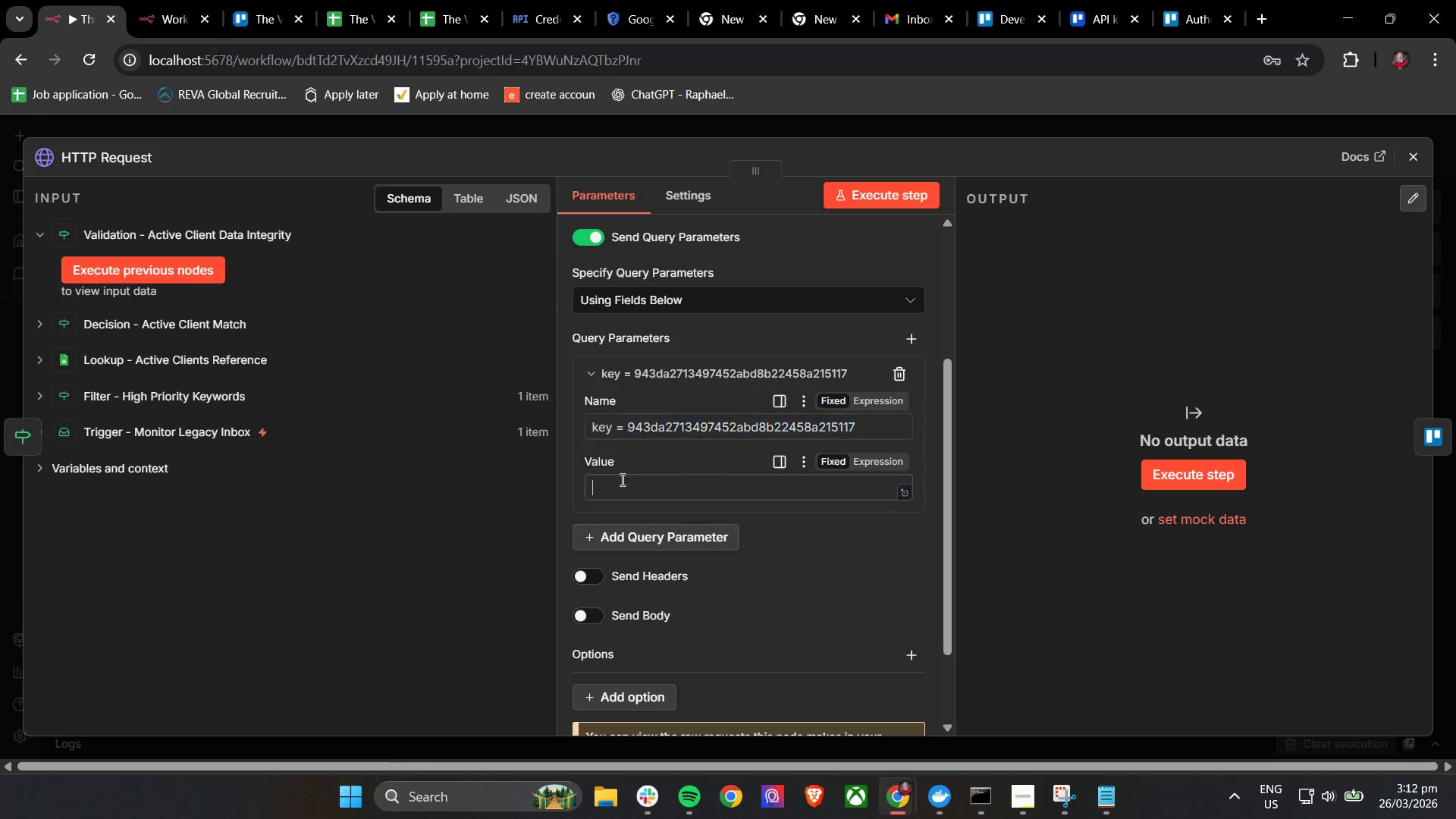 
key(Control+ControlLeft)
 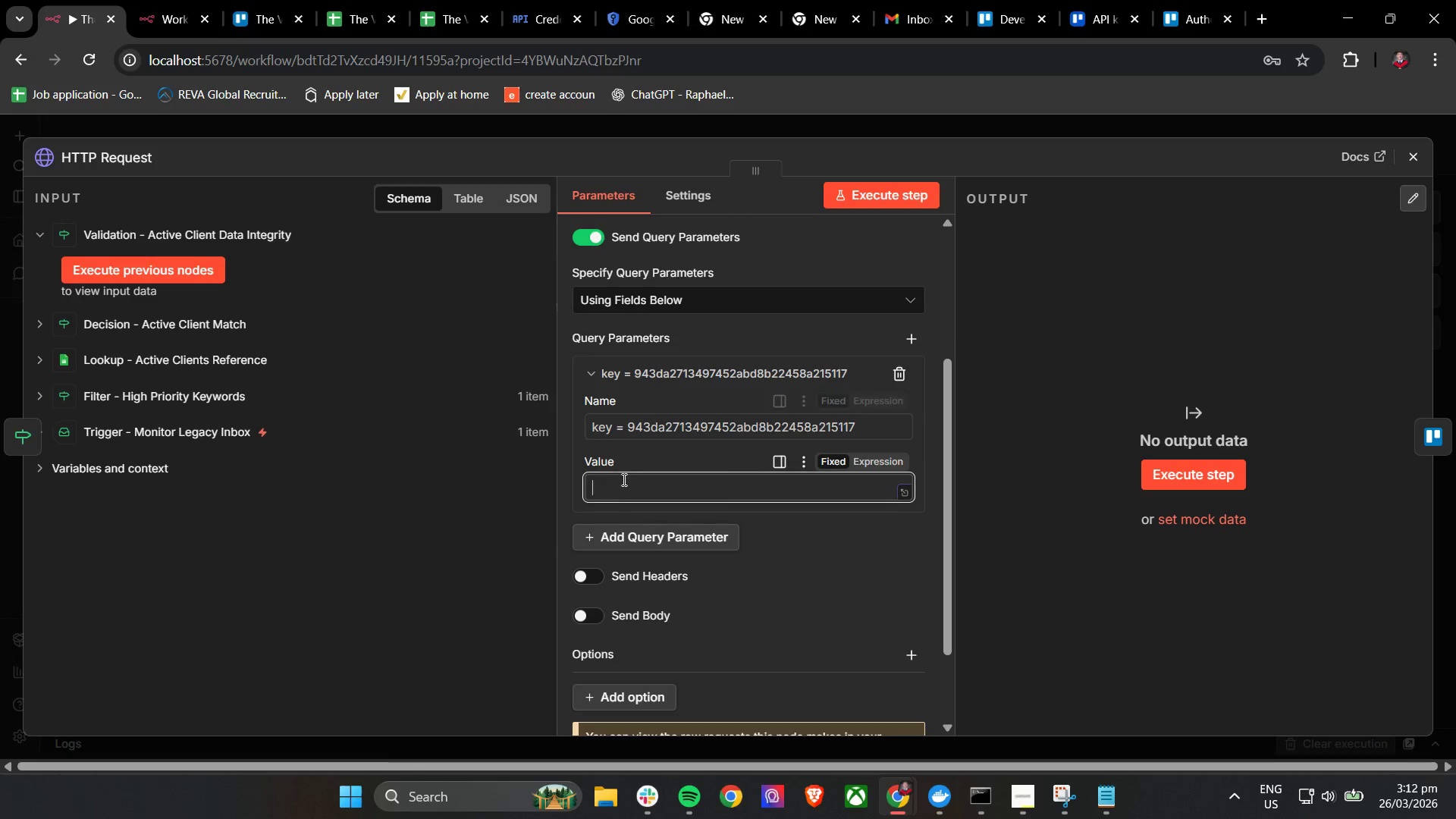 
key(Control+V)
 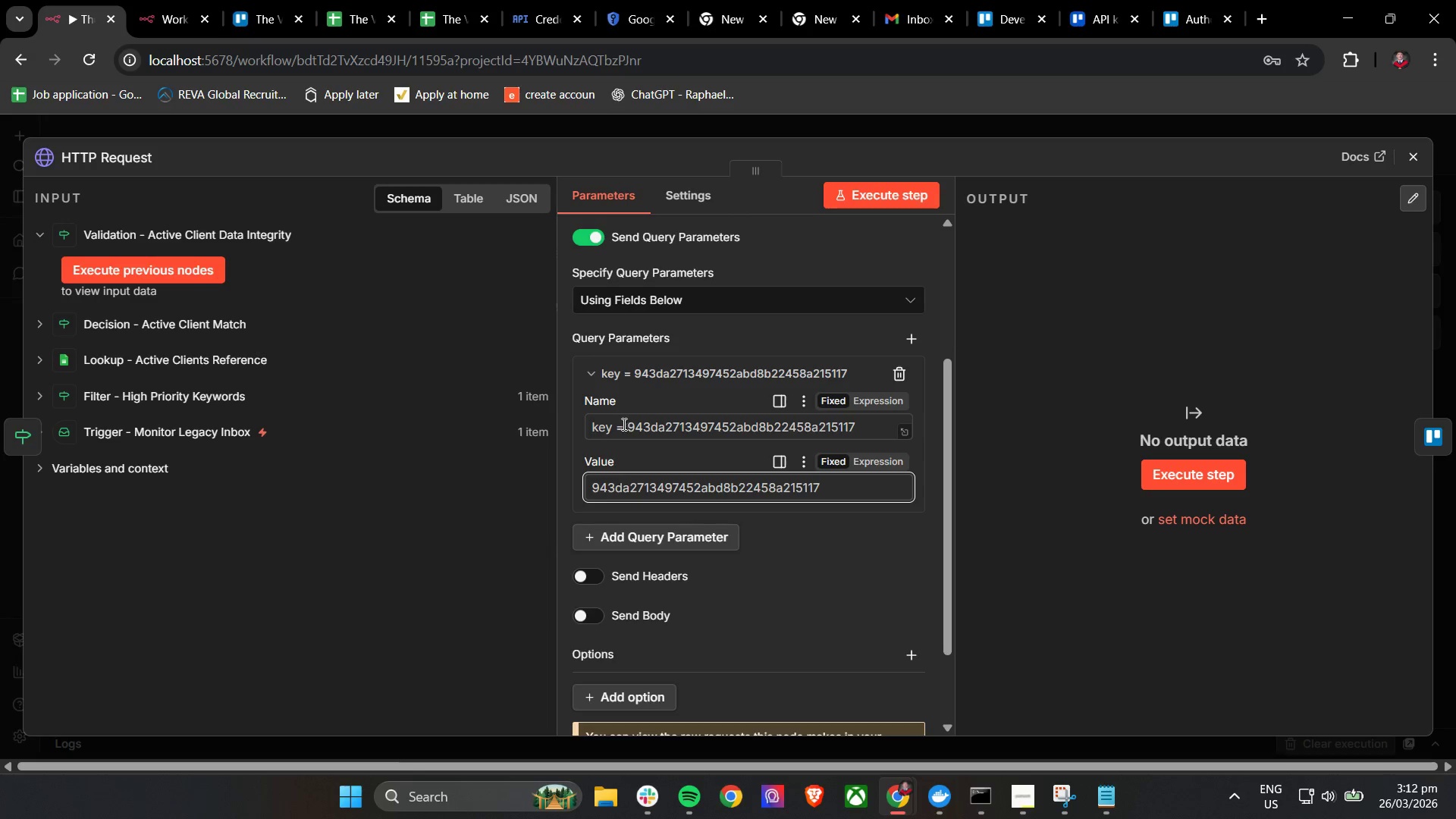 
left_click_drag(start_coordinate=[614, 424], to_coordinate=[864, 422])
 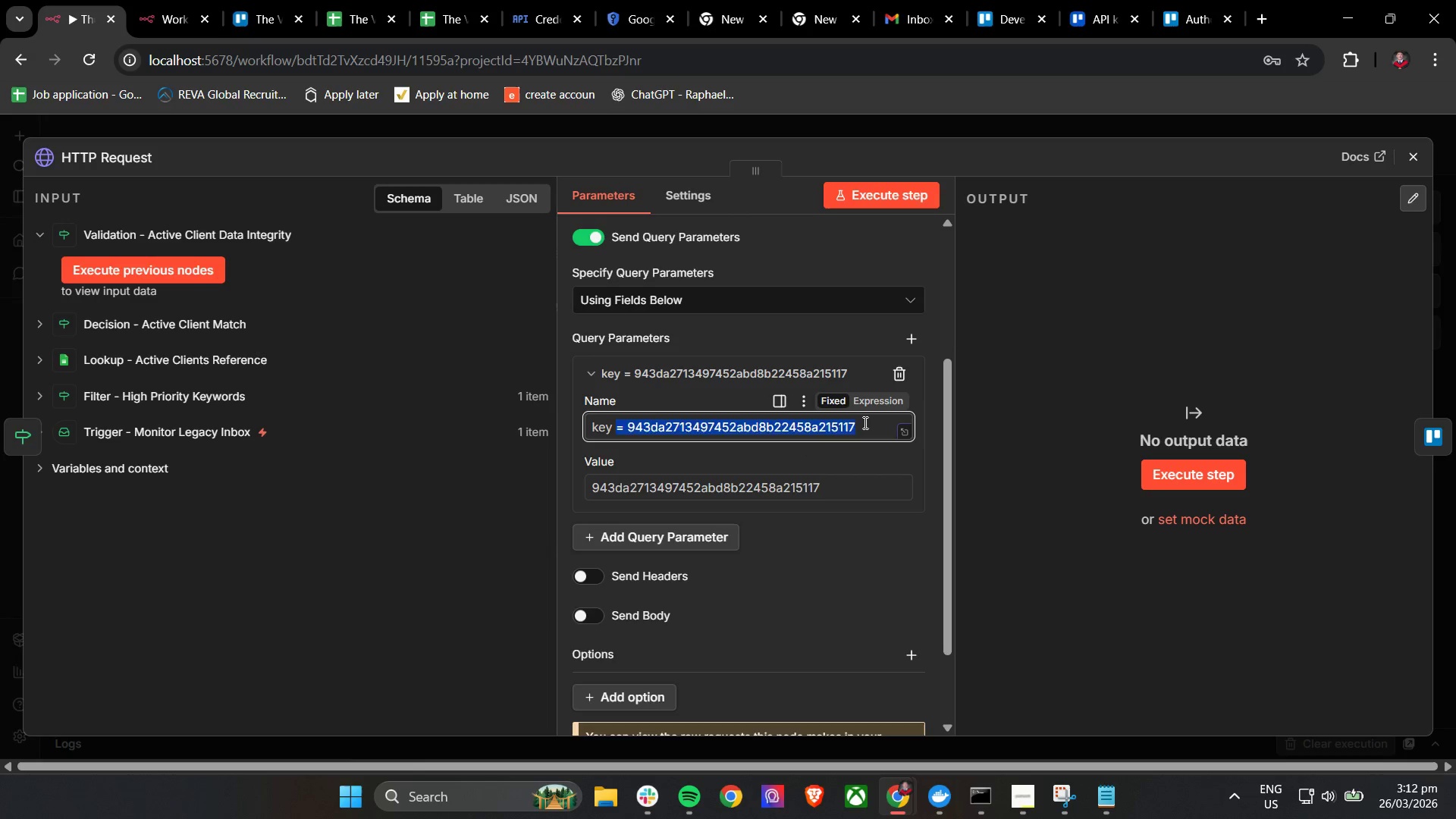 
key(Backspace)
 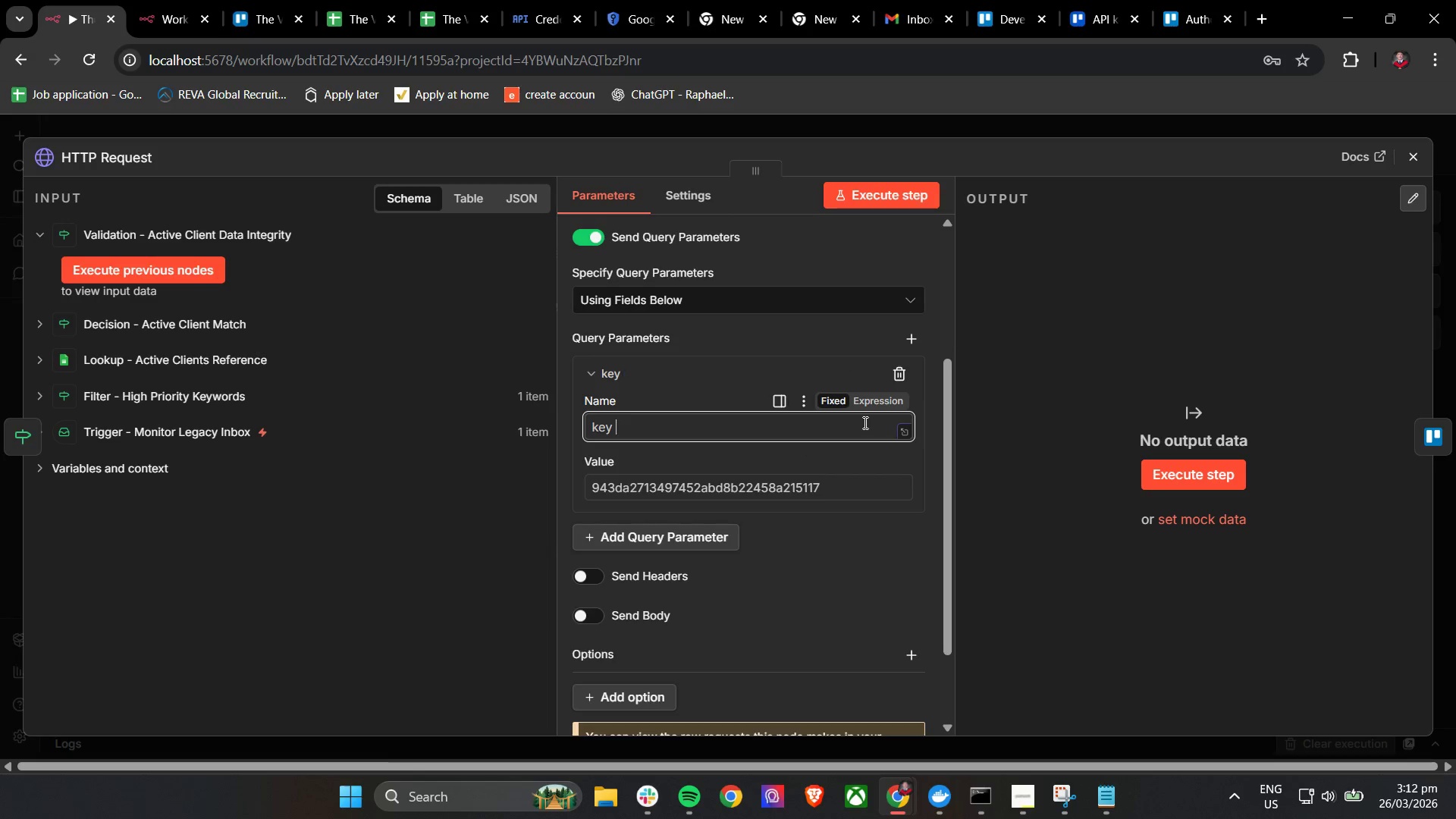 
key(Backspace)
 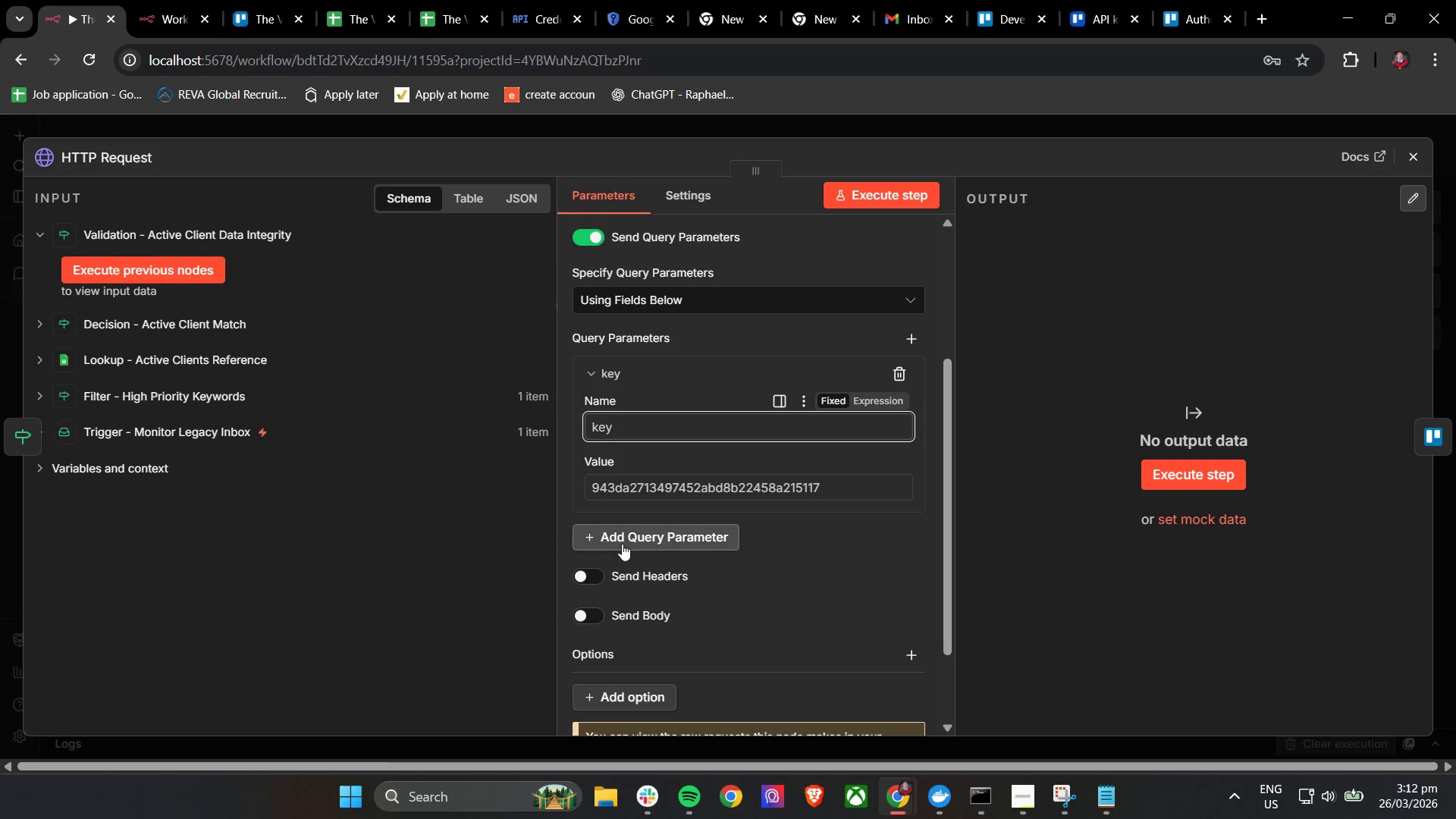 
left_click([611, 538])
 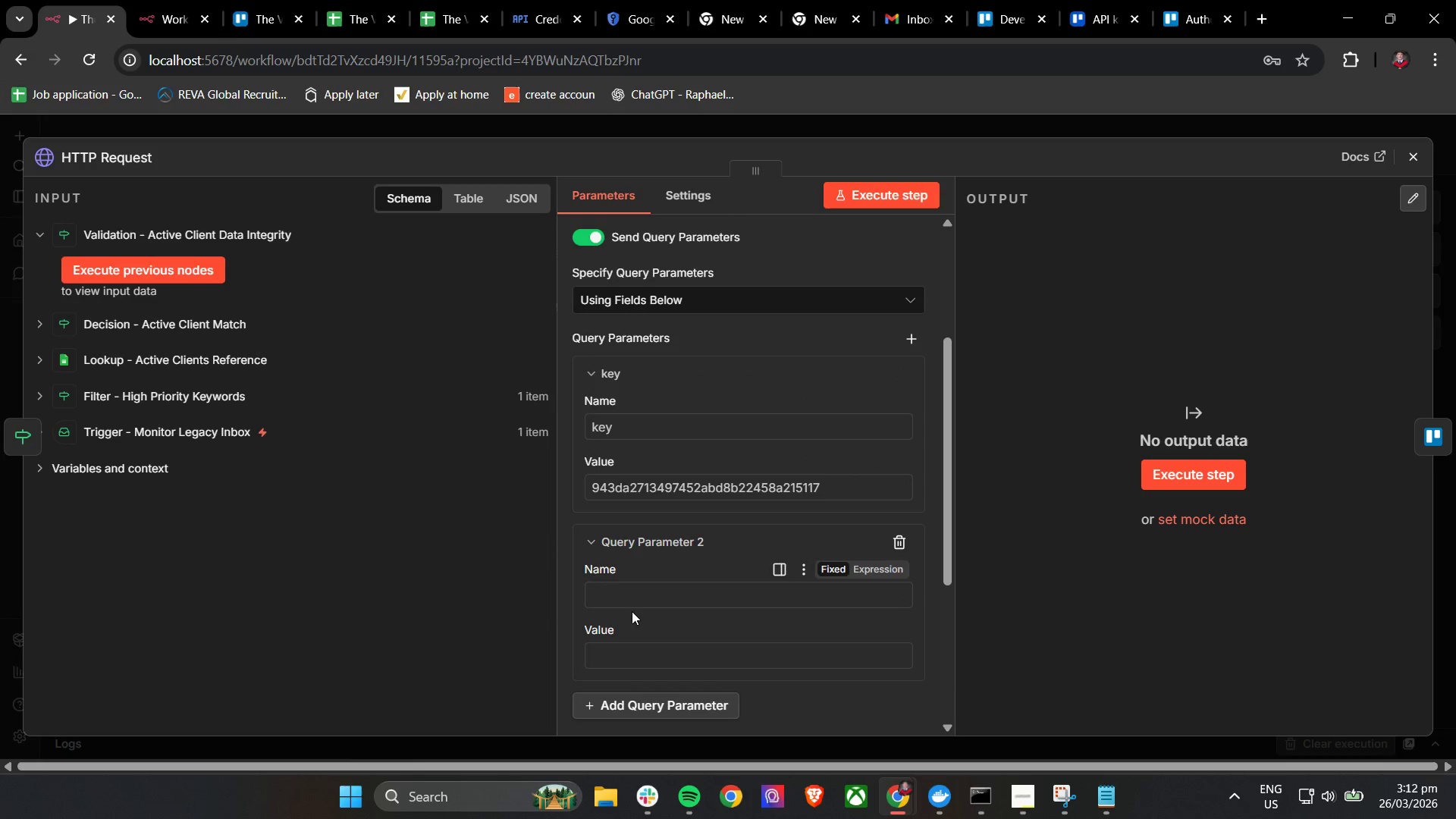 
double_click([645, 592])
 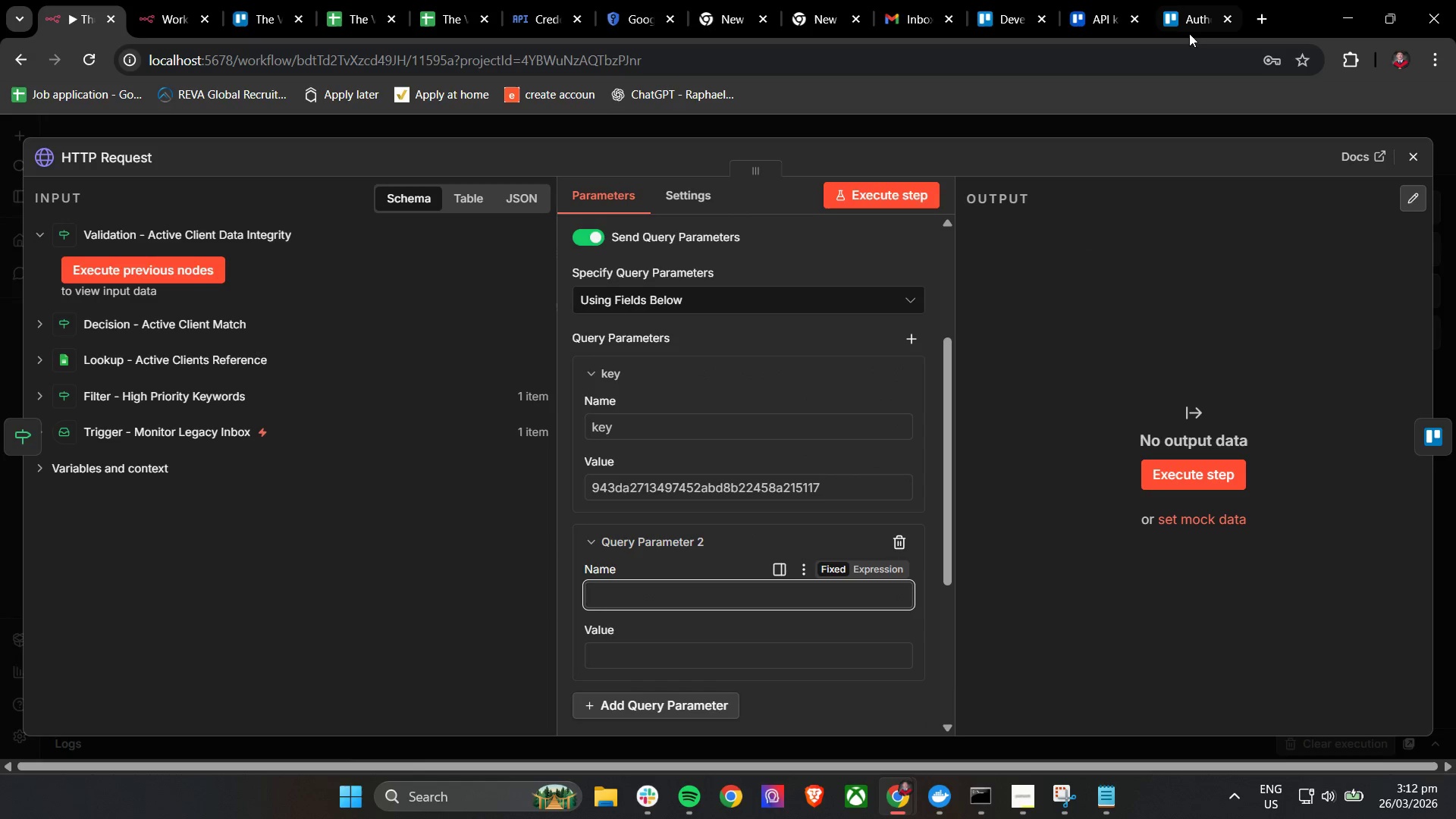 
left_click([1194, 20])
 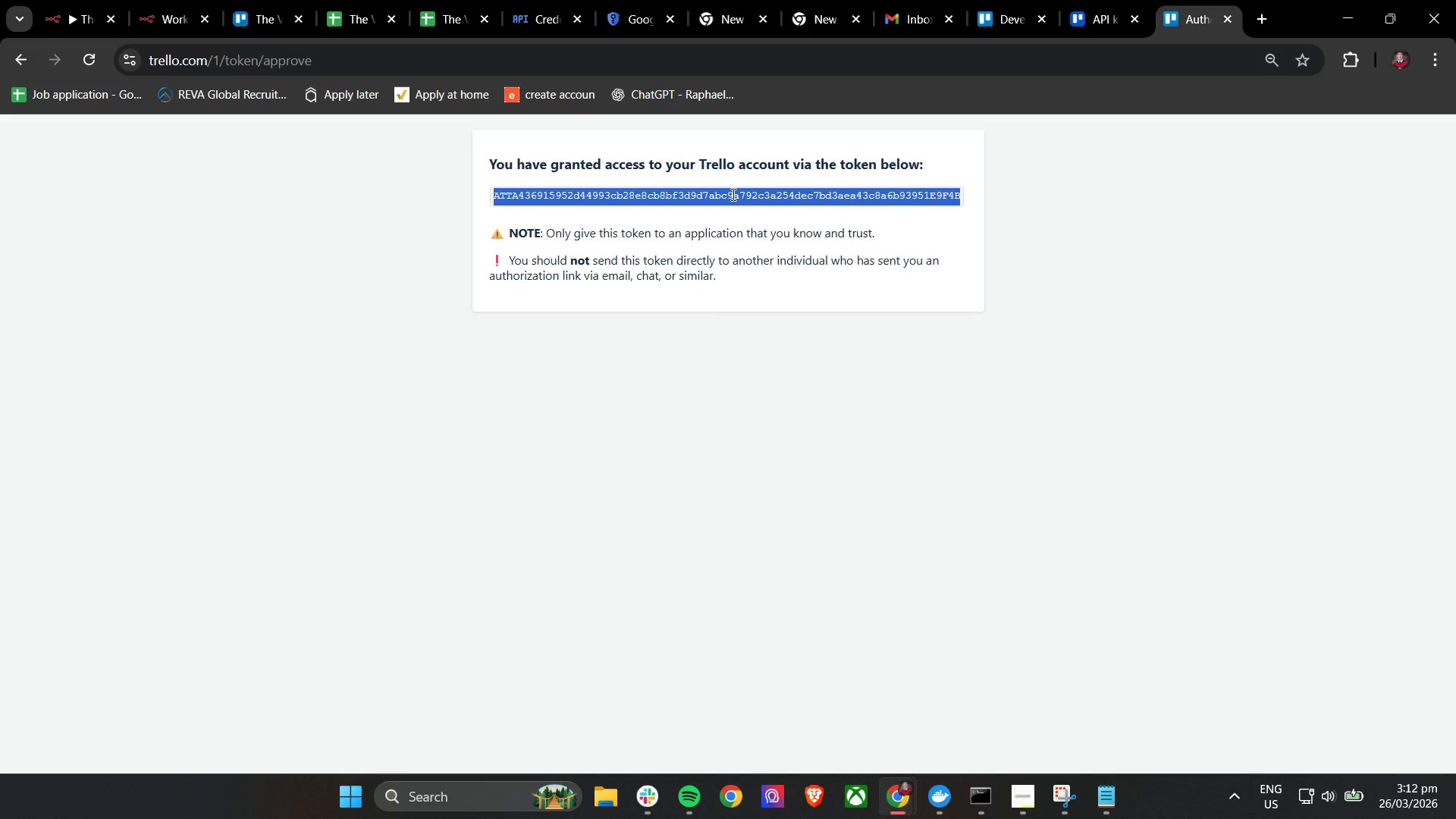 
right_click([732, 194])
 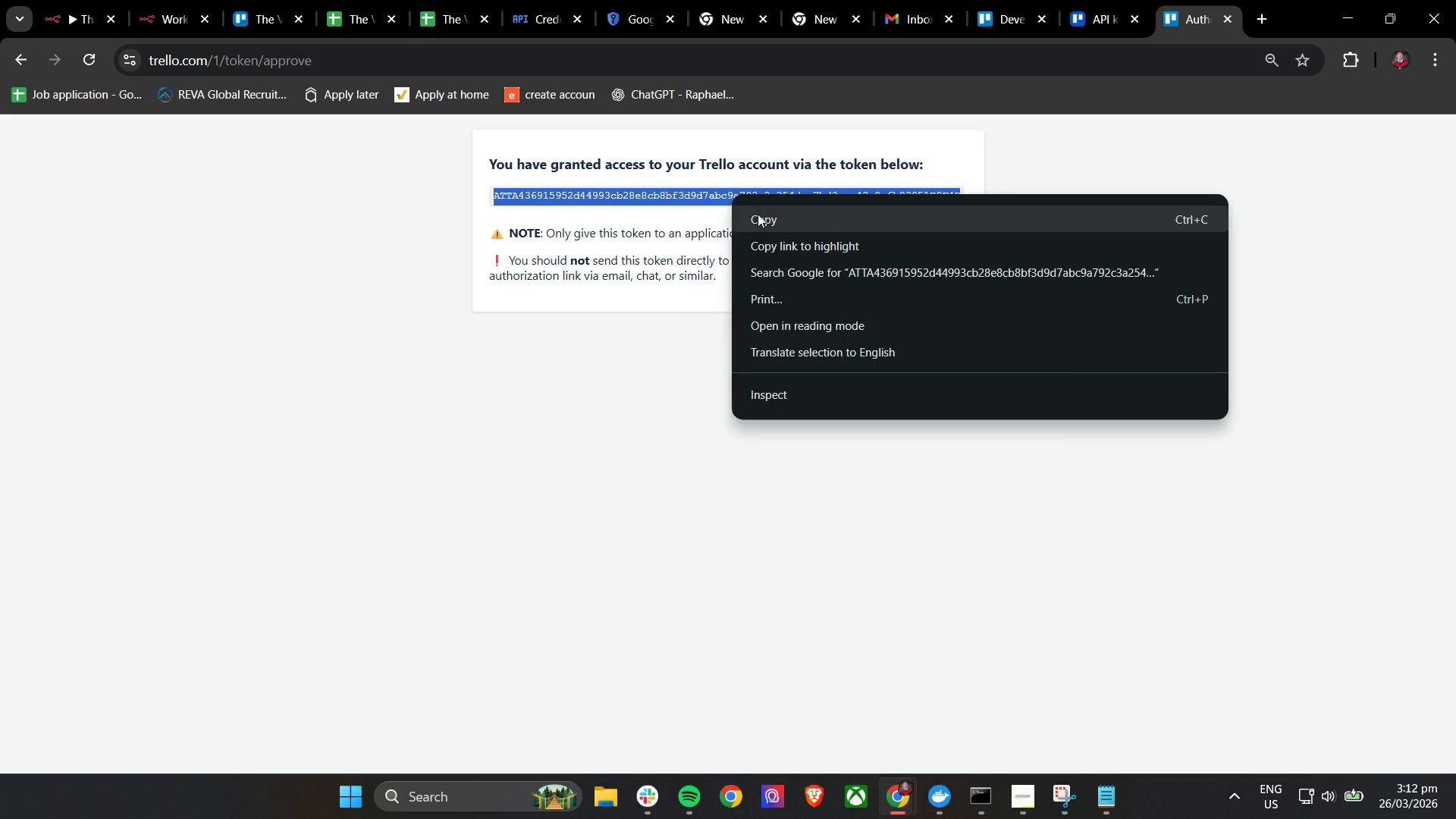 
left_click([764, 220])
 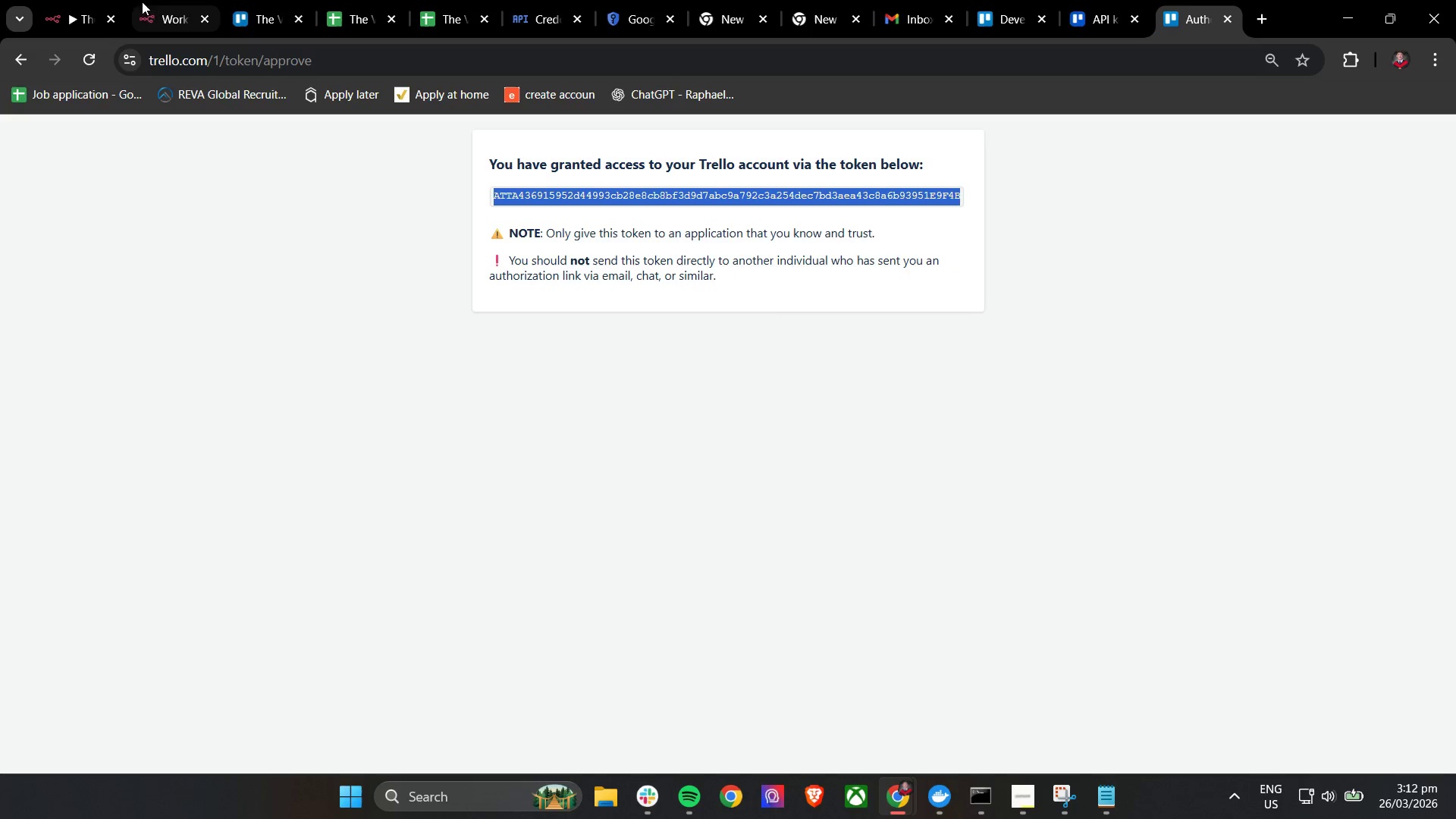 
left_click([64, 0])
 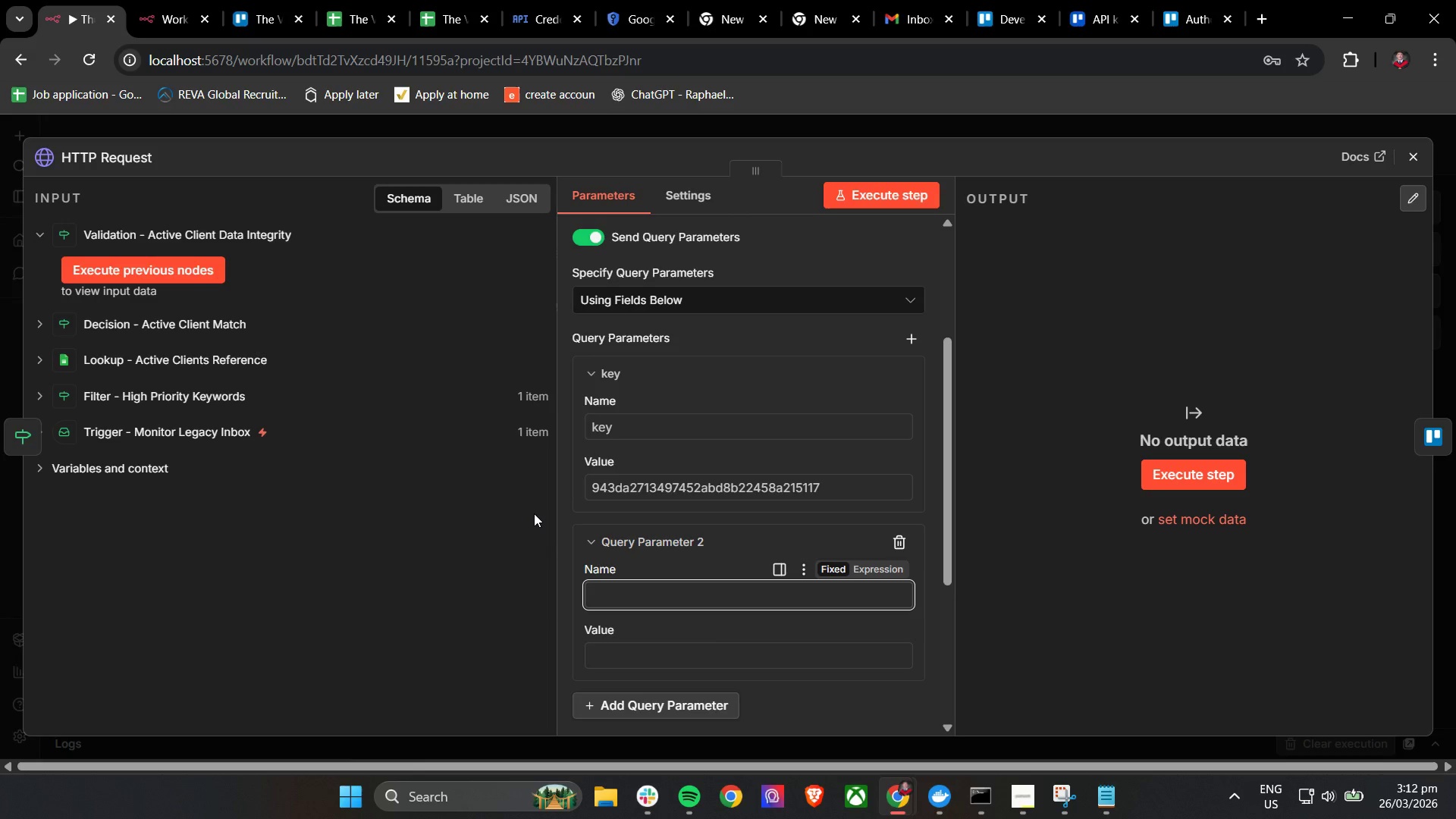 
type(tokern)
 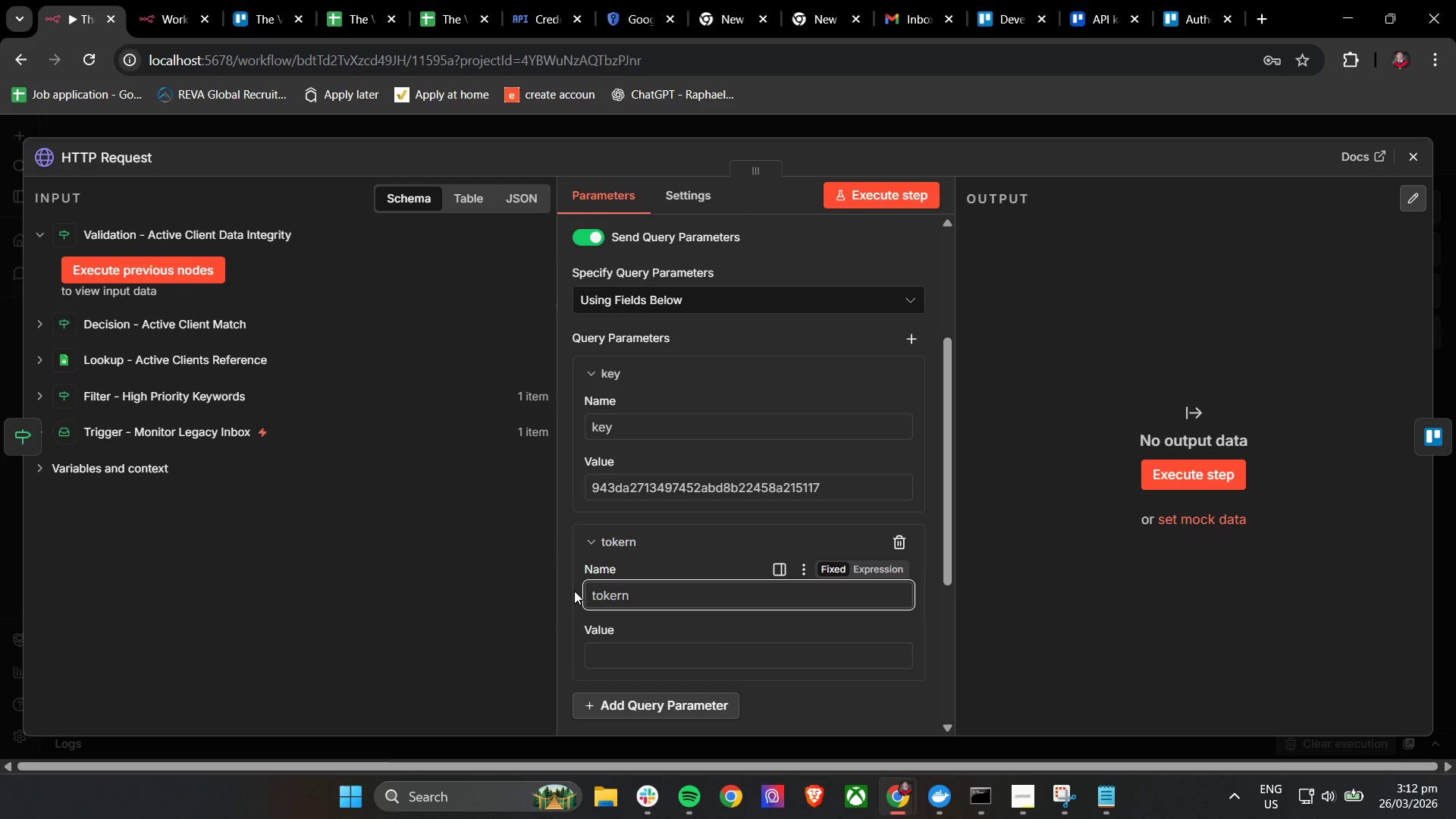 
left_click([625, 650])
 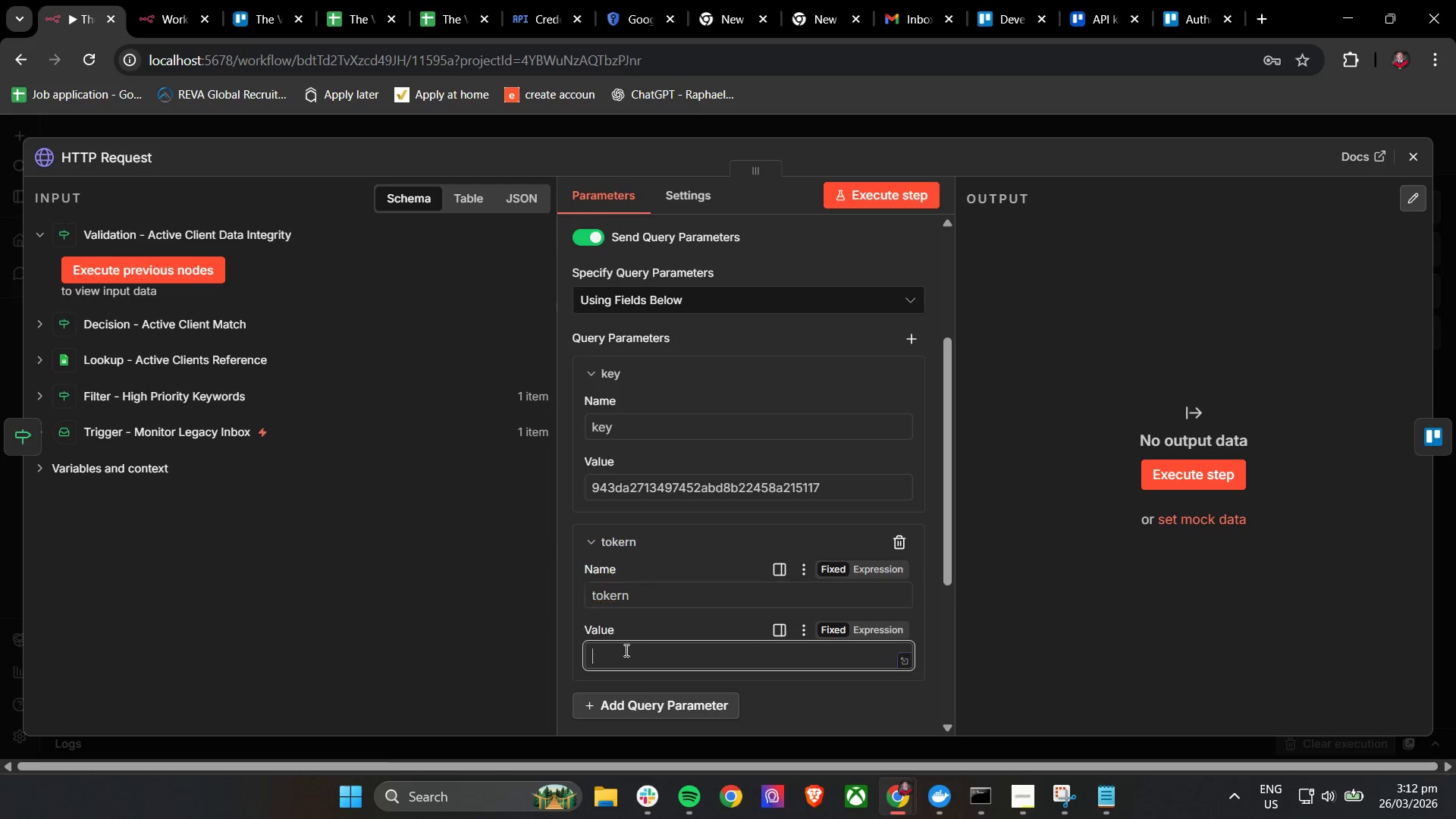 
key(Control+V)
 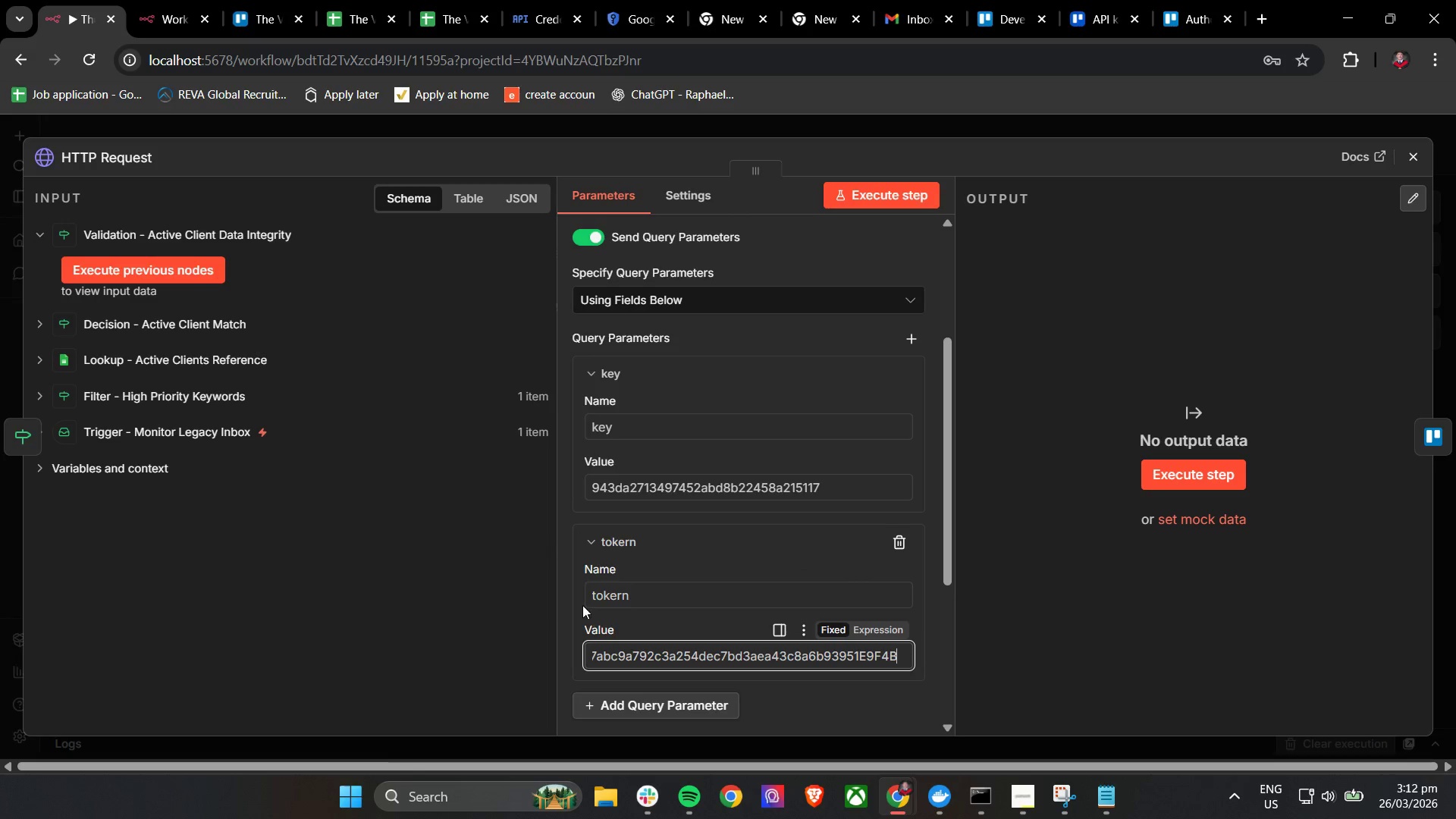 
scroll: coordinate [582, 604], scroll_direction: down, amount: 3.0
 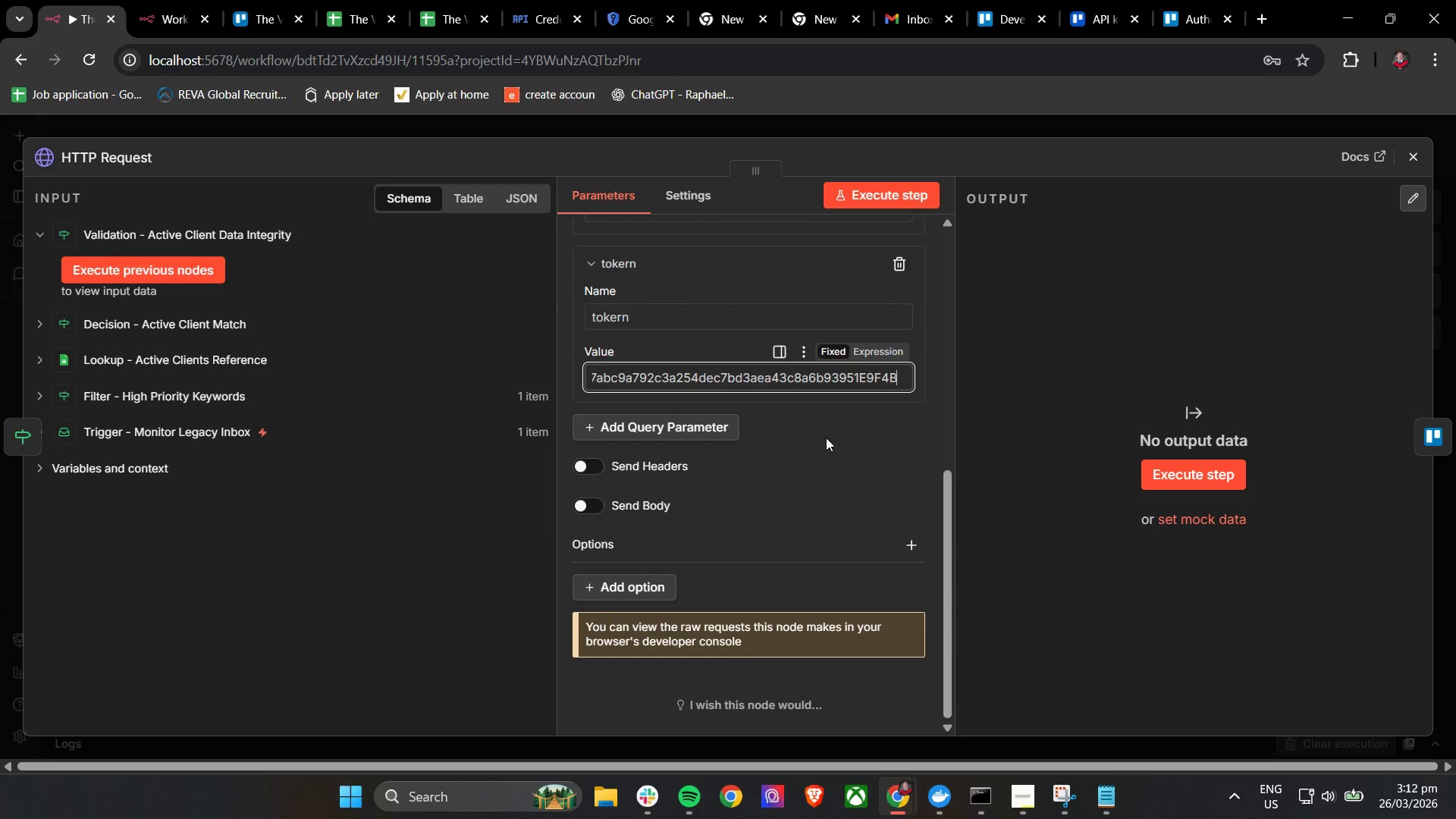 
left_click([829, 418])
 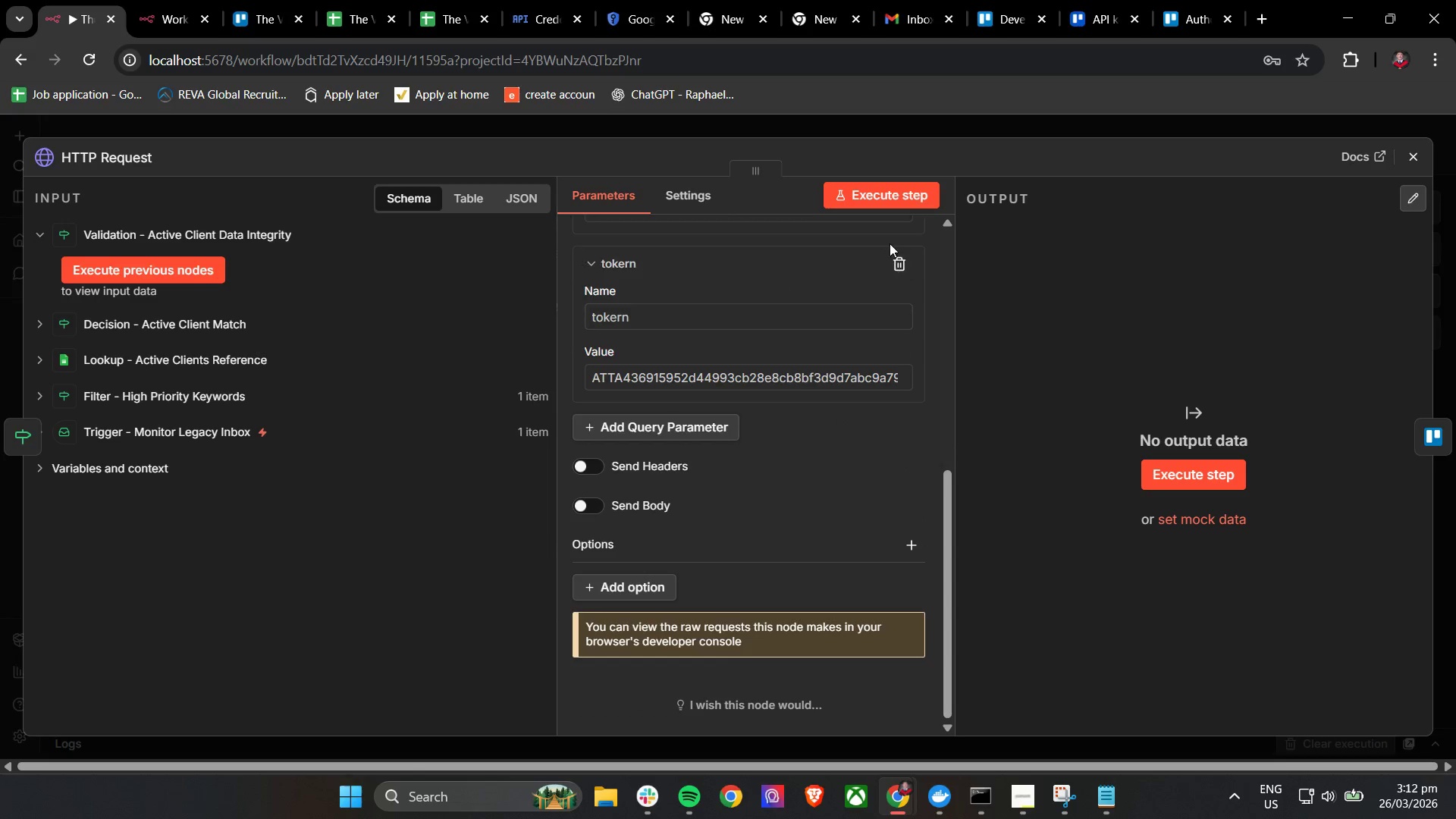 
left_click([884, 200])
 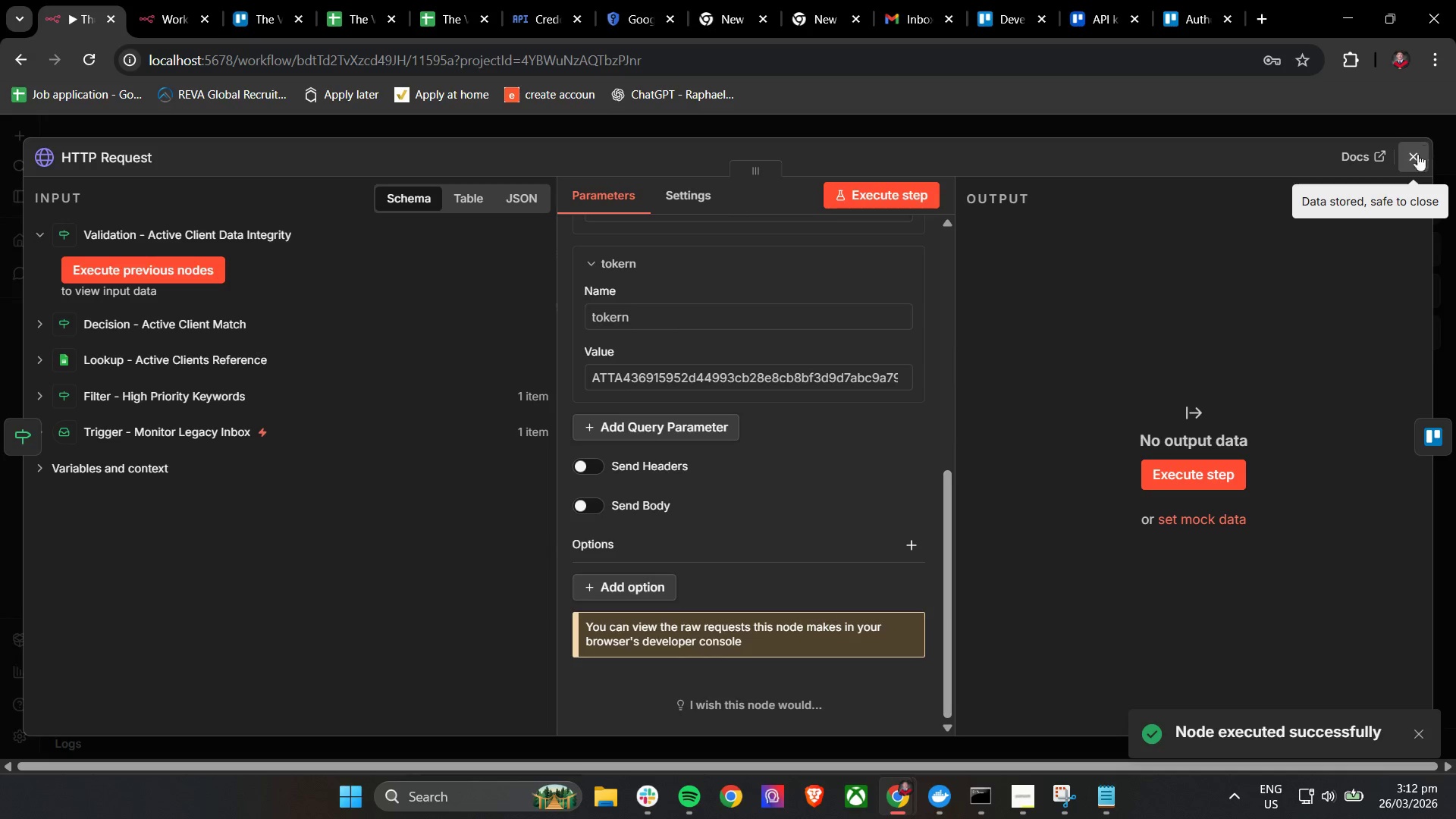 
wait(6.08)
 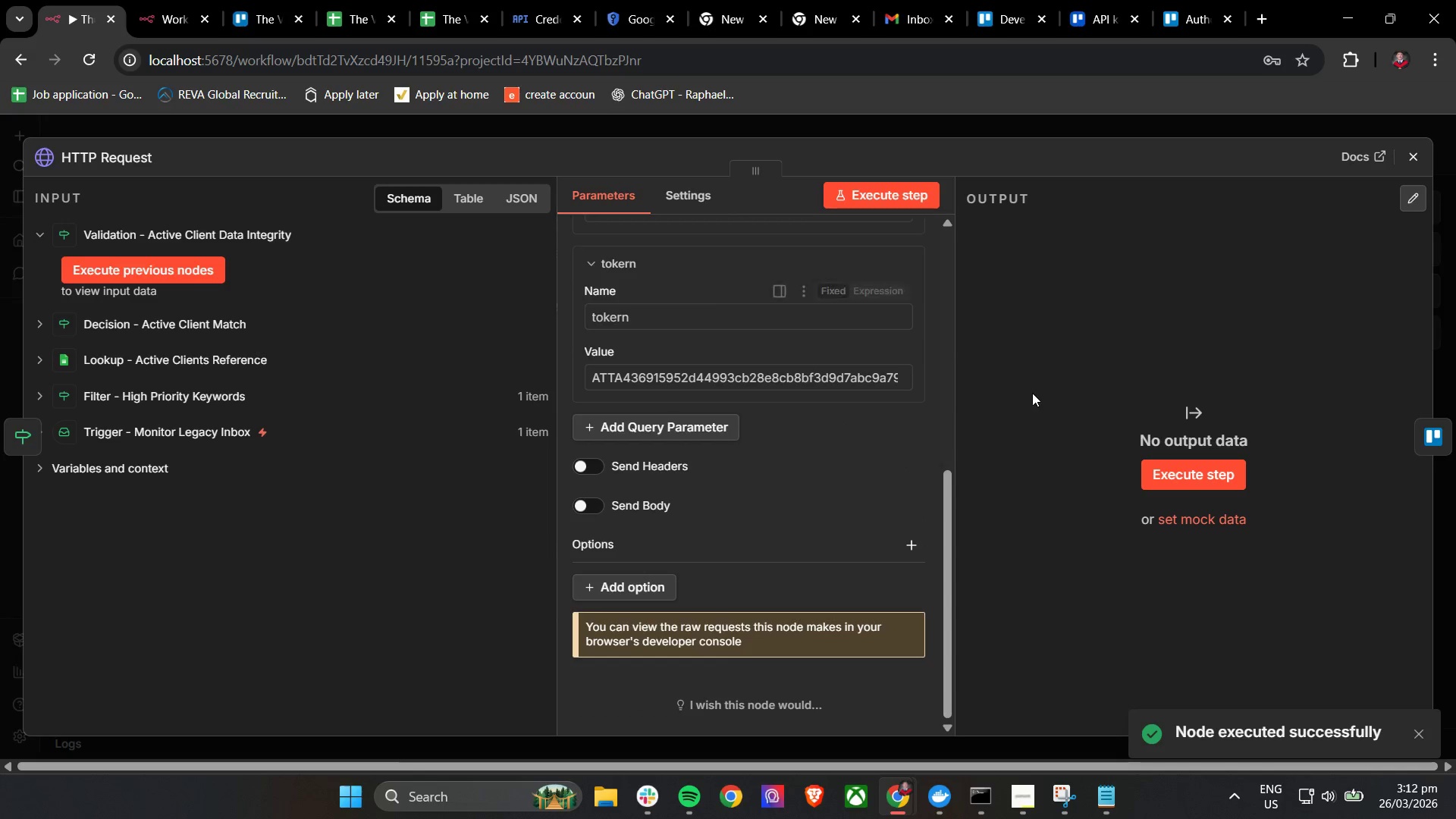 
scroll: coordinate [839, 525], scroll_direction: up, amount: 3.0
 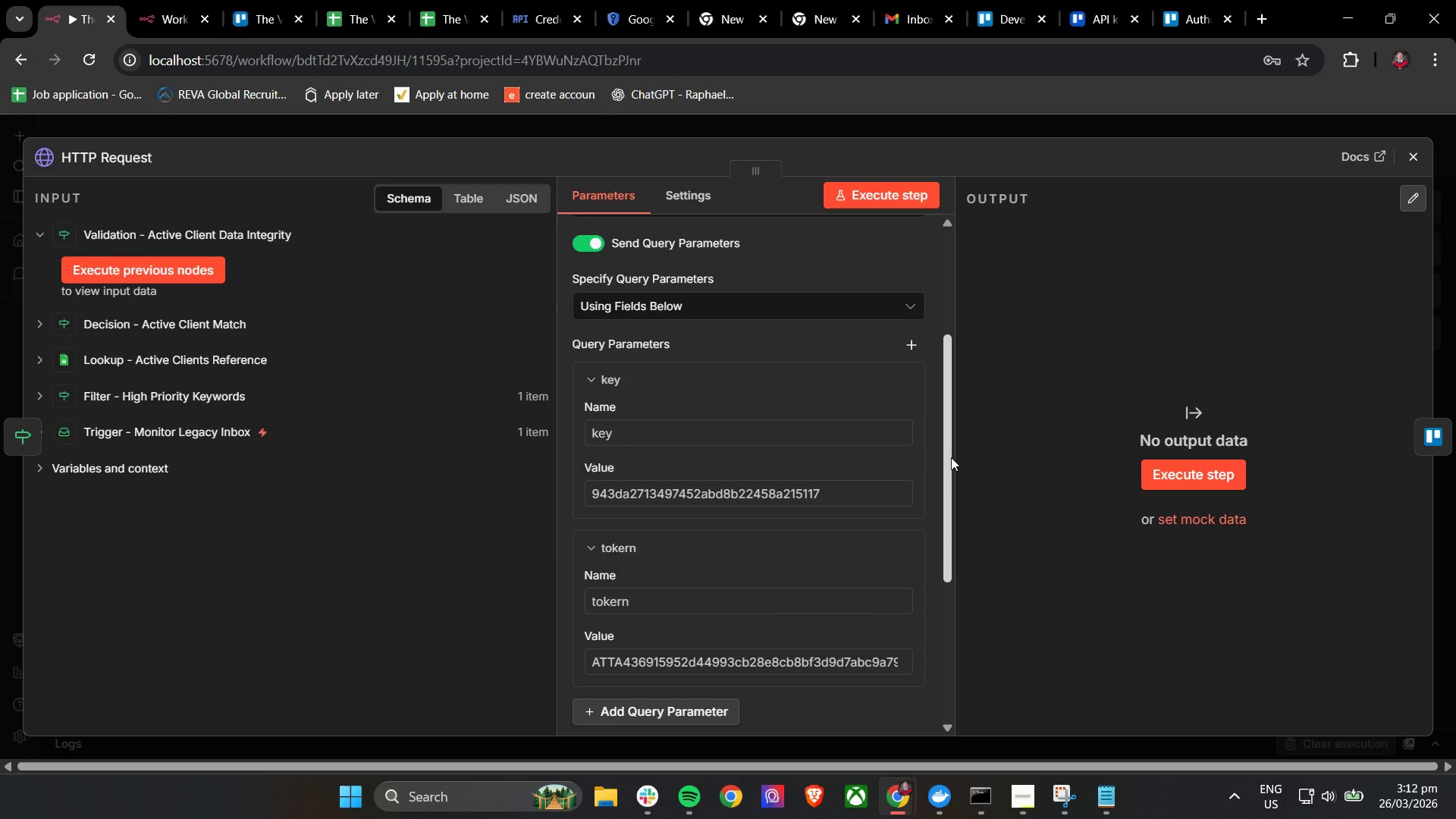 
left_click_drag(start_coordinate=[947, 457], to_coordinate=[962, 334])
 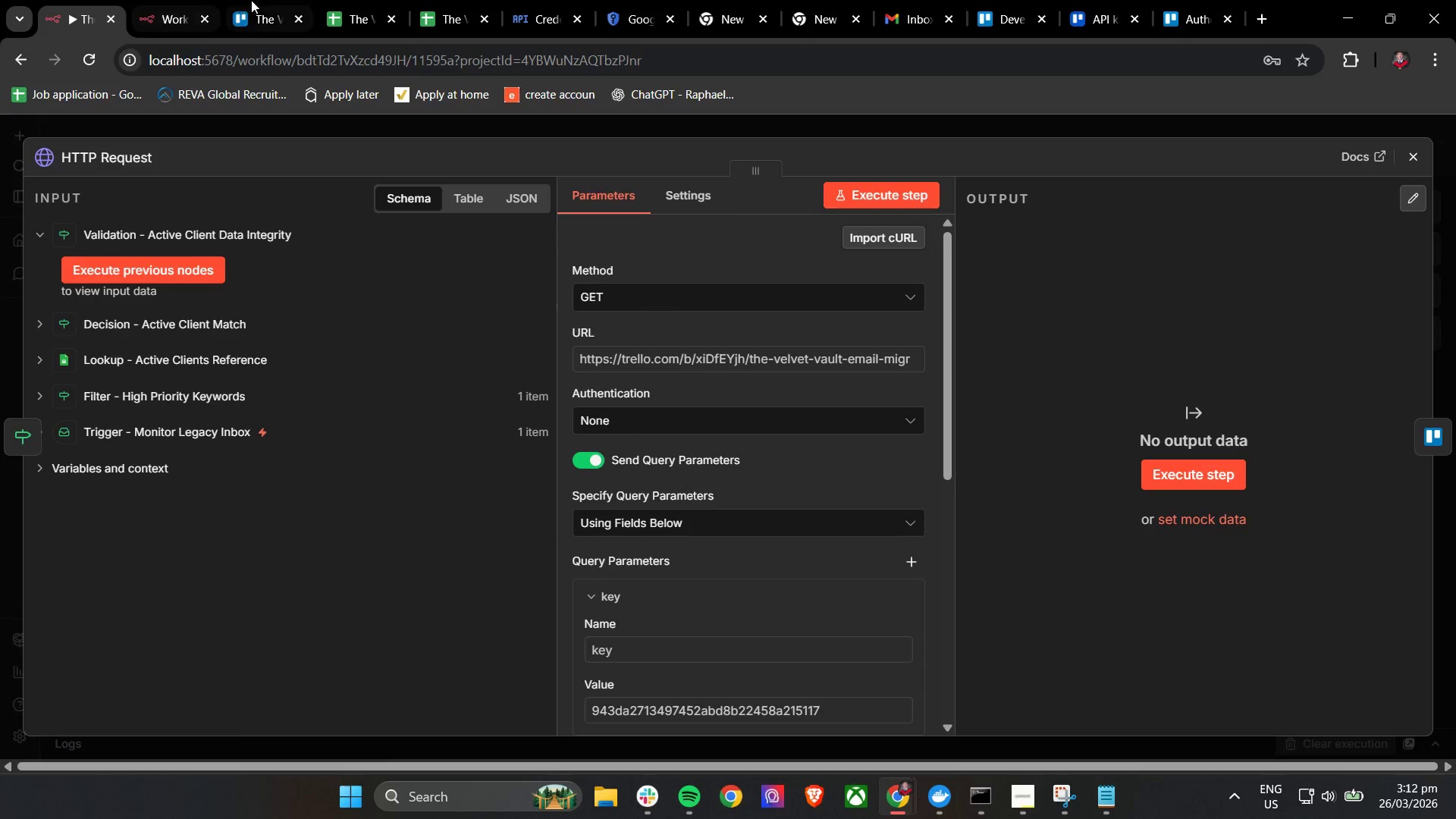 
left_click([88, 59])
 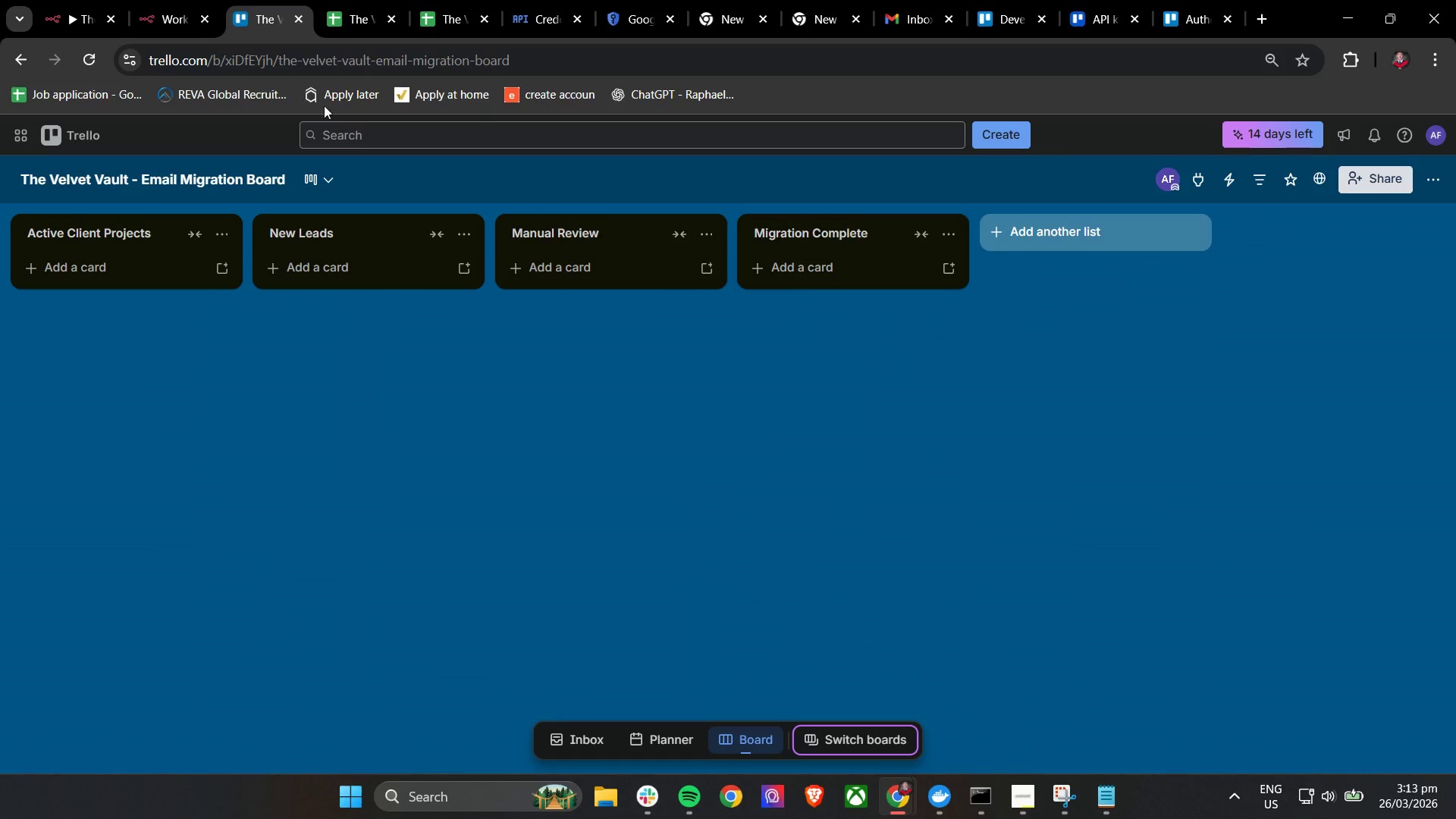 
double_click([571, 51])
 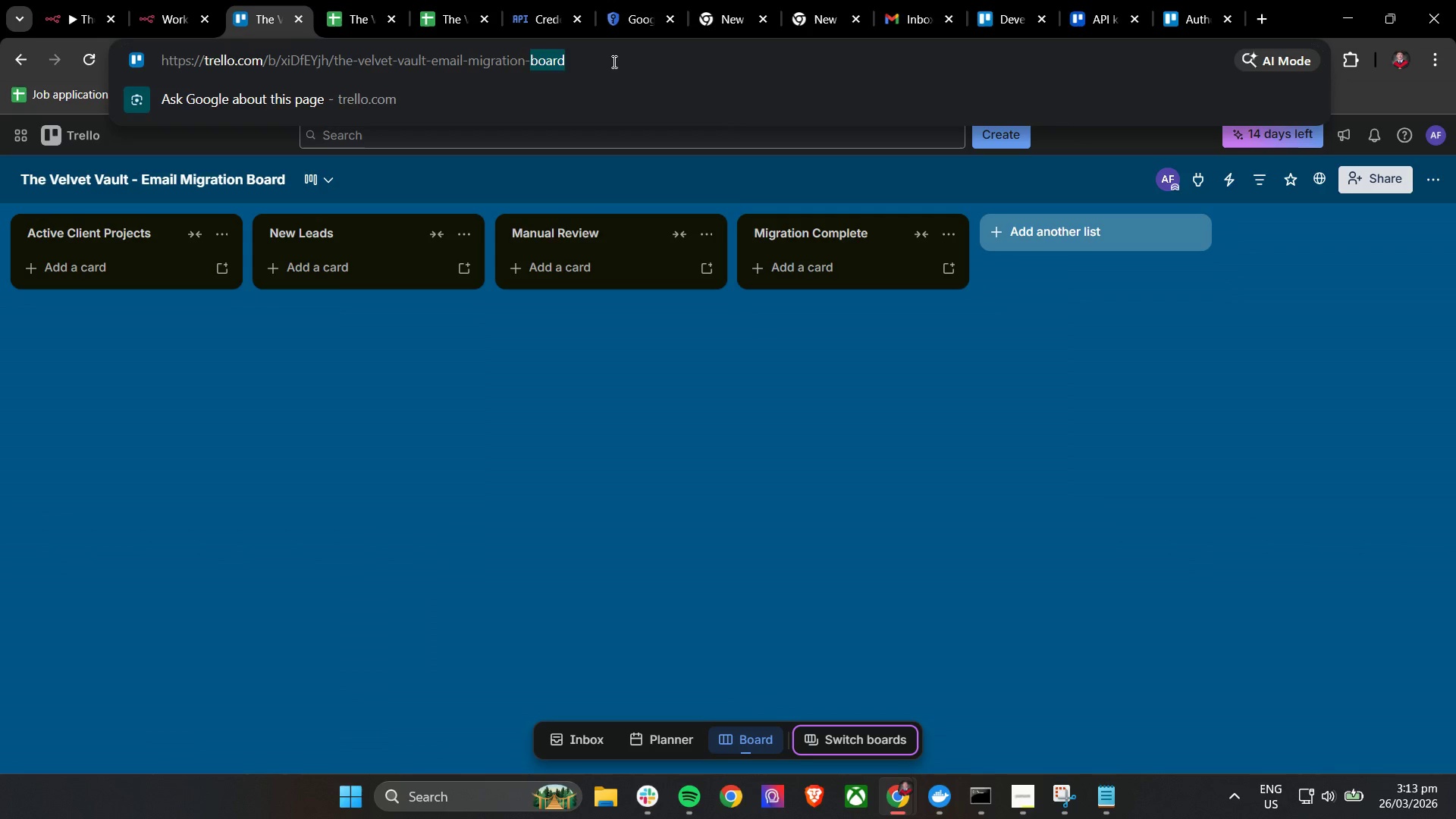 
triple_click([616, 62])
 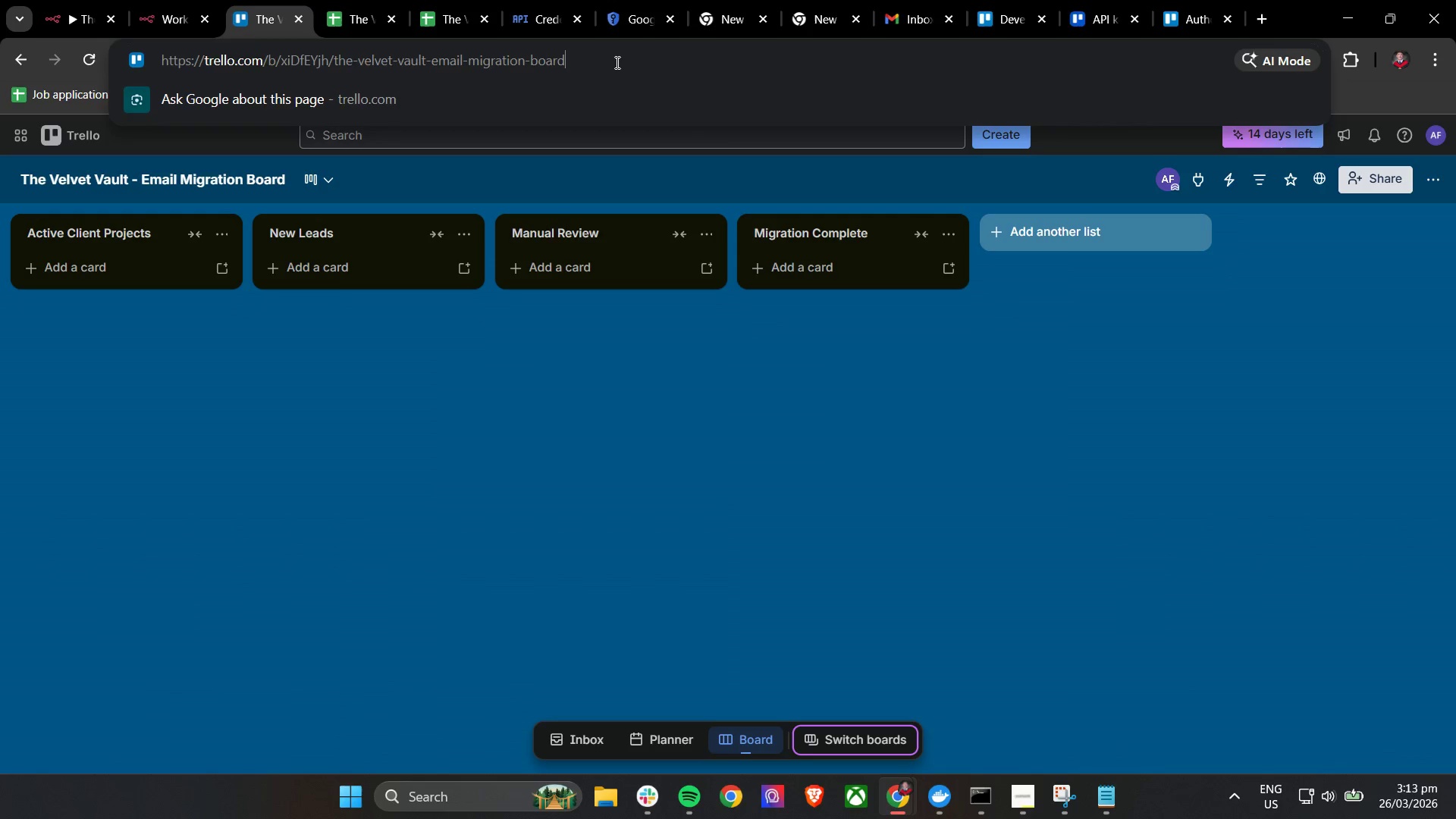 
key(Control+A)
 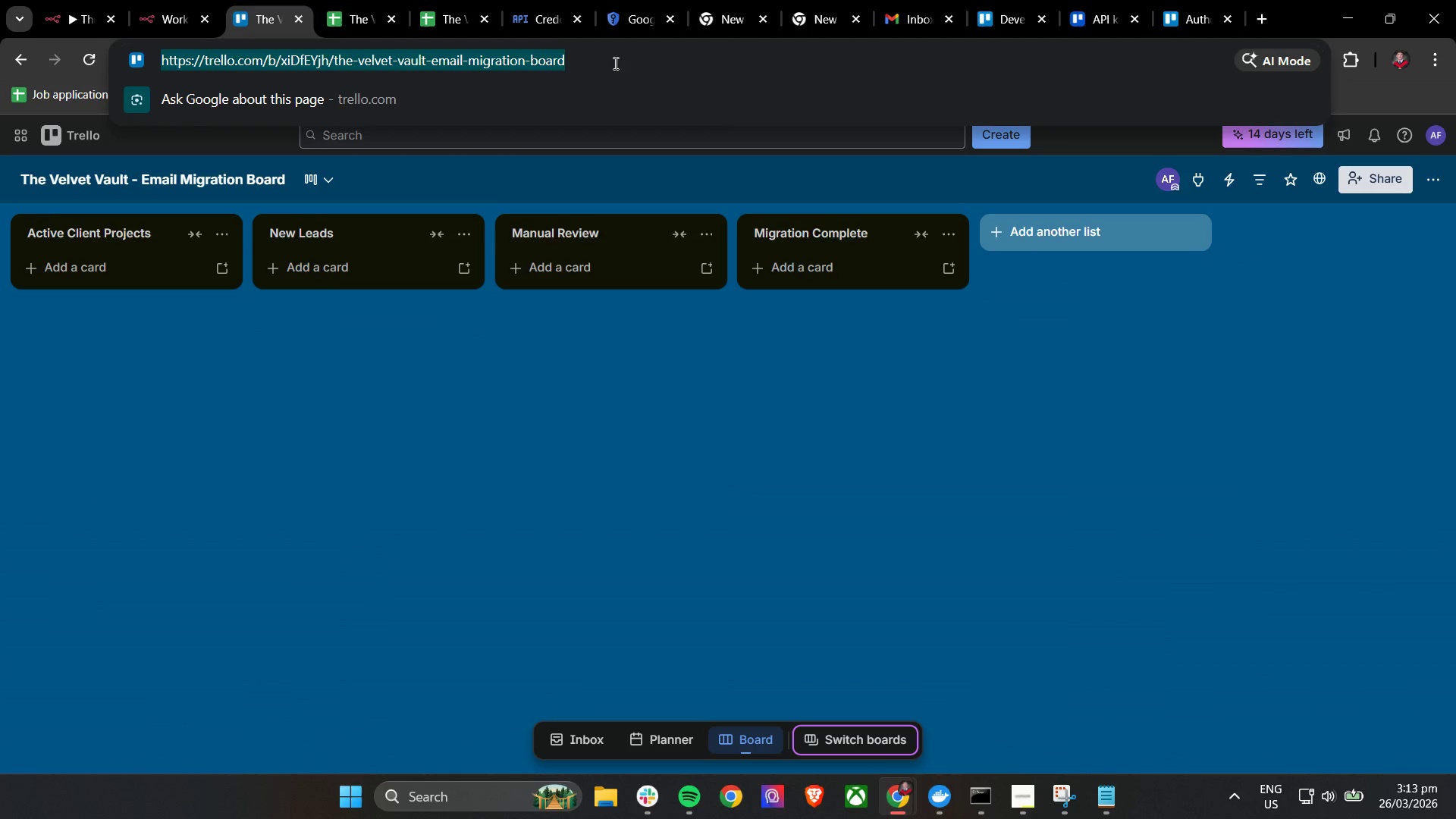 
key(Control+C)
 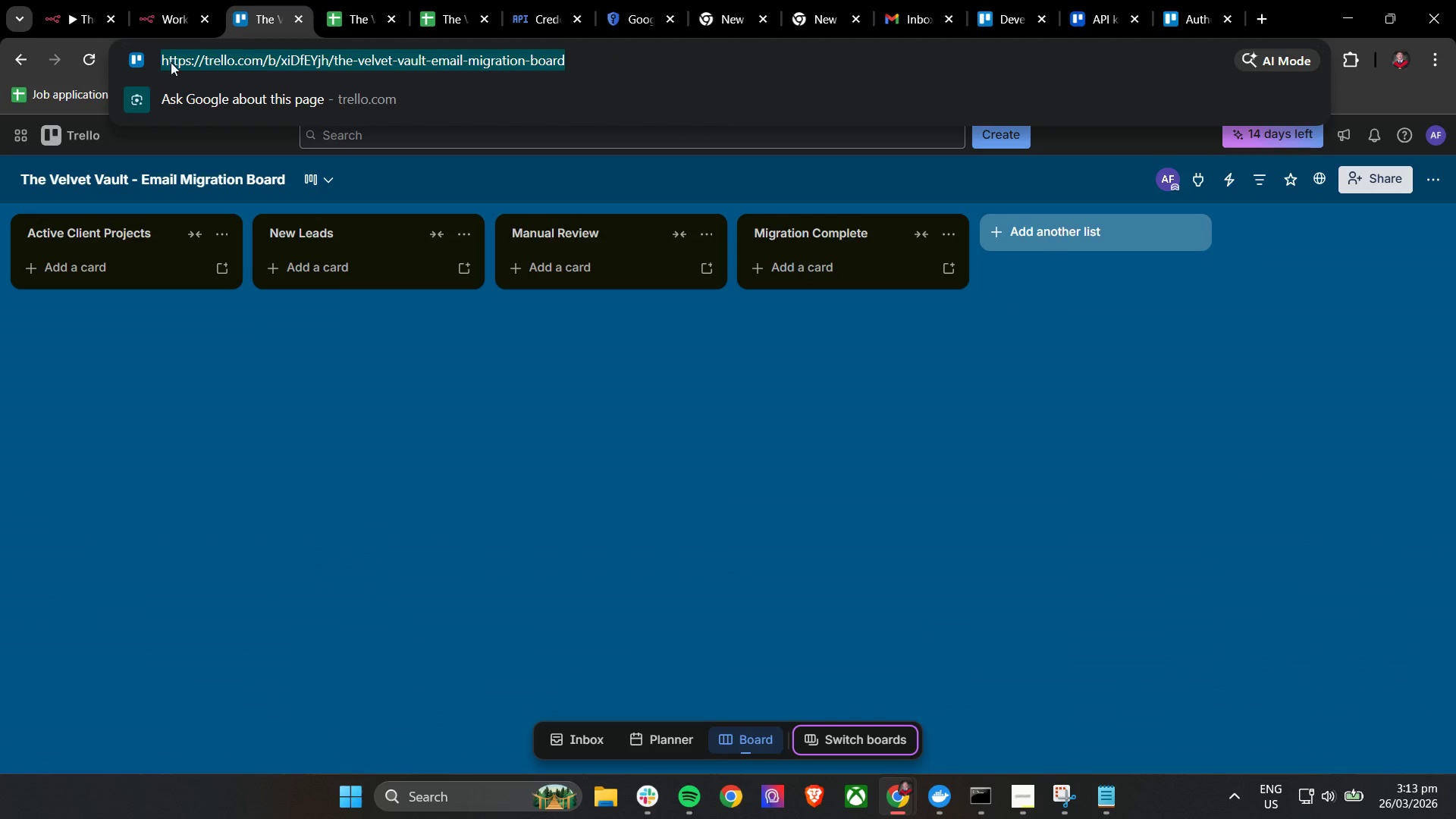 
key(Control+C)
 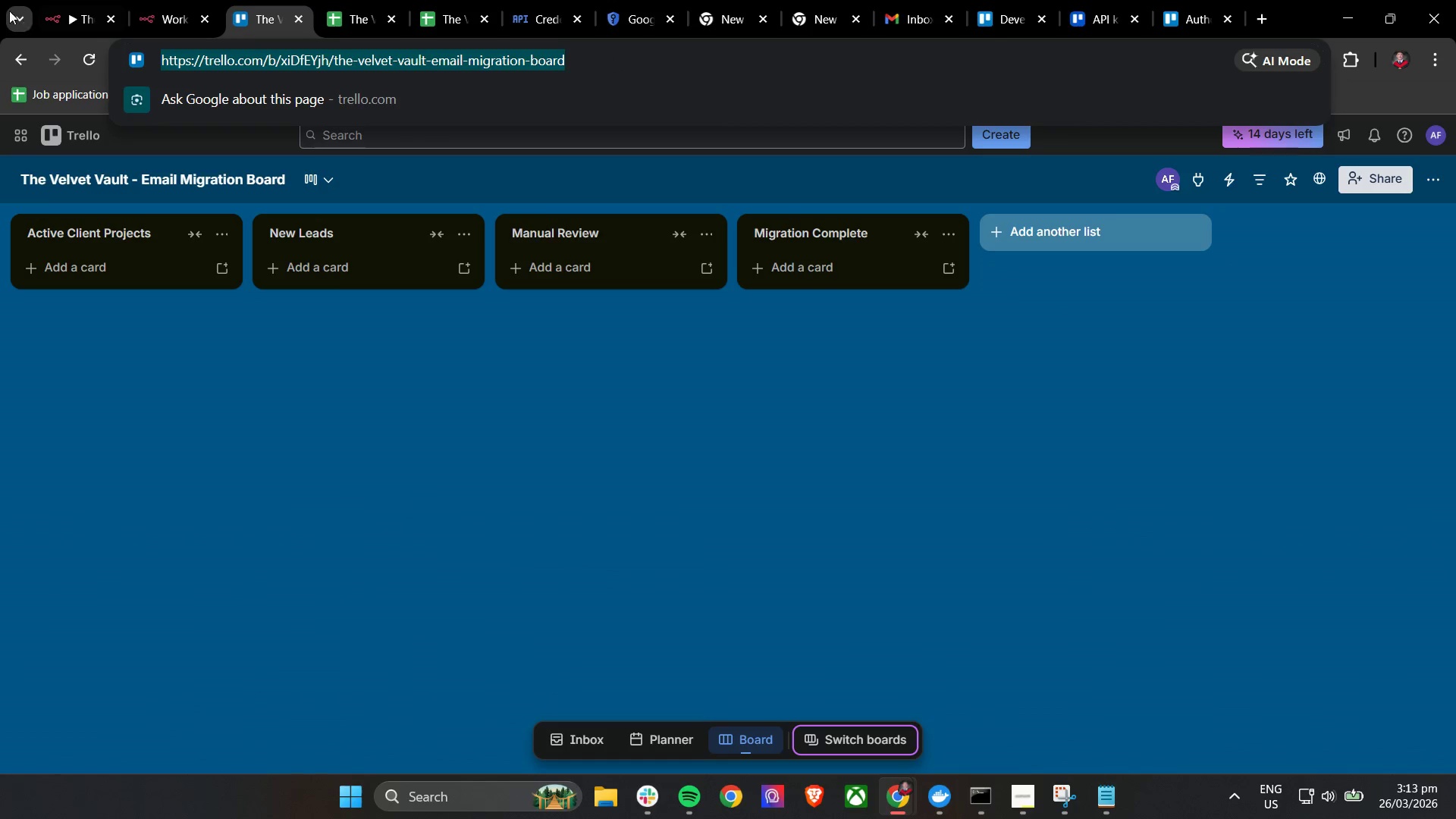 
key(Control+C)
 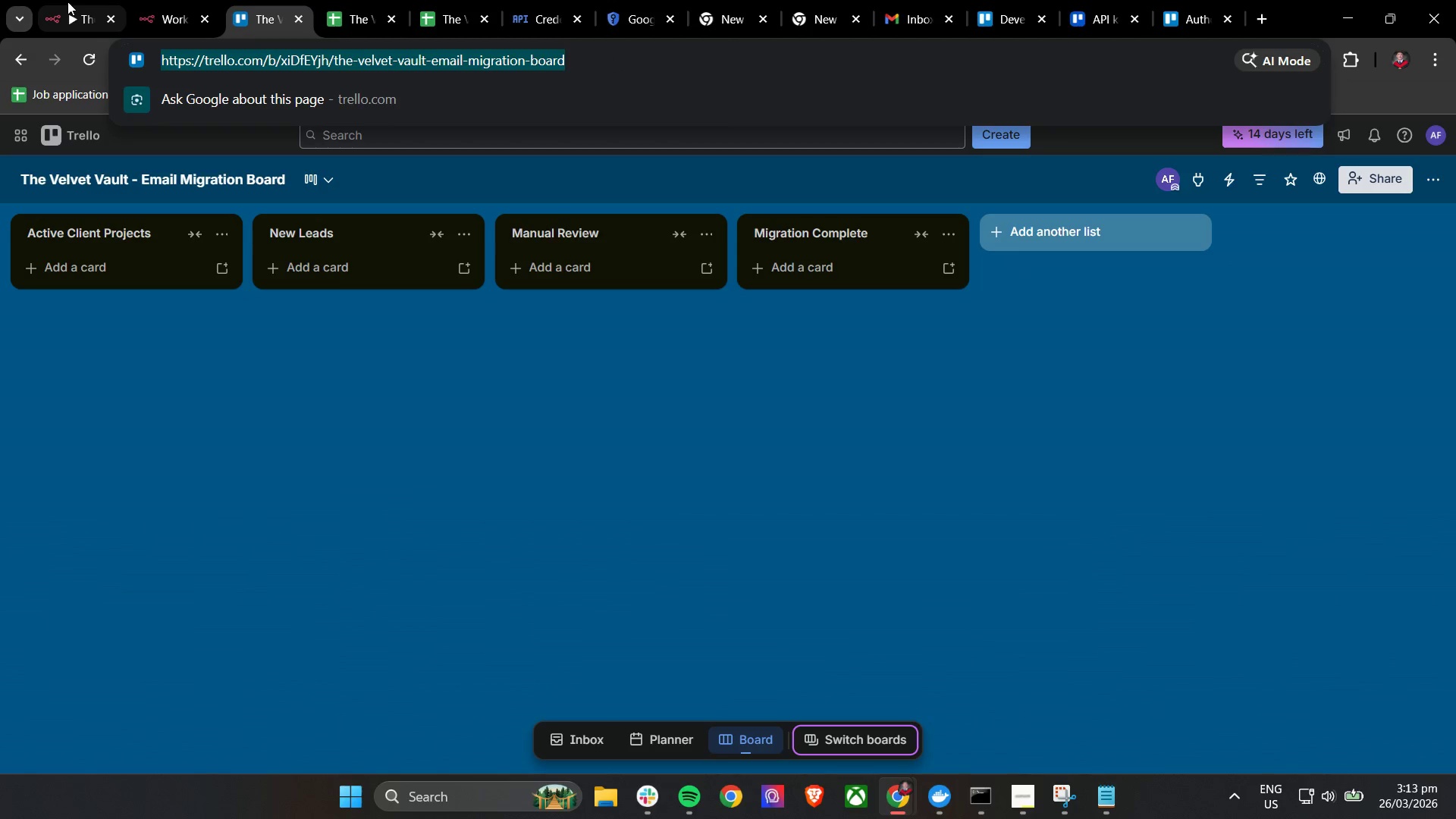 
left_click([67, 1])
 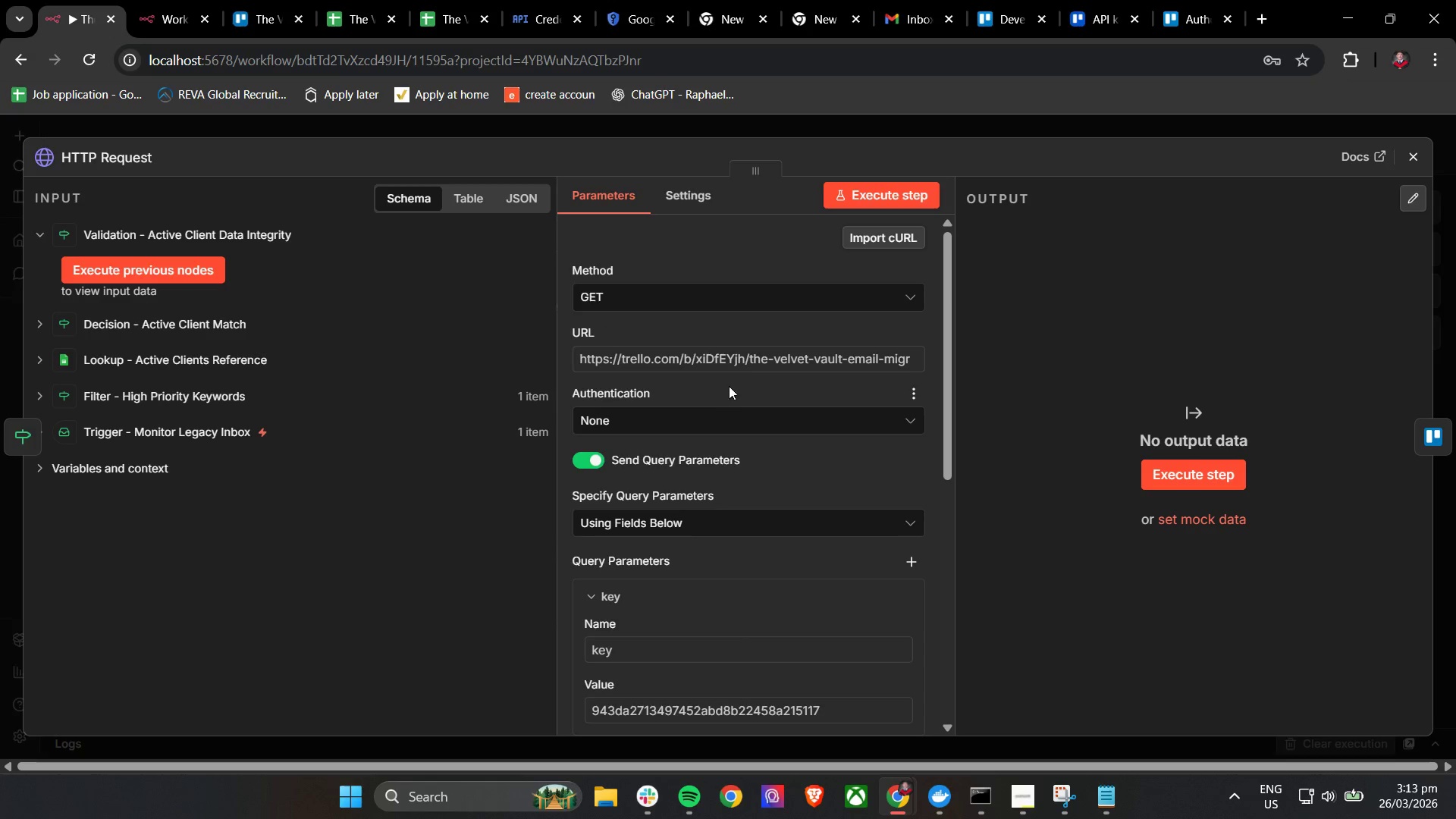 
double_click([733, 362])
 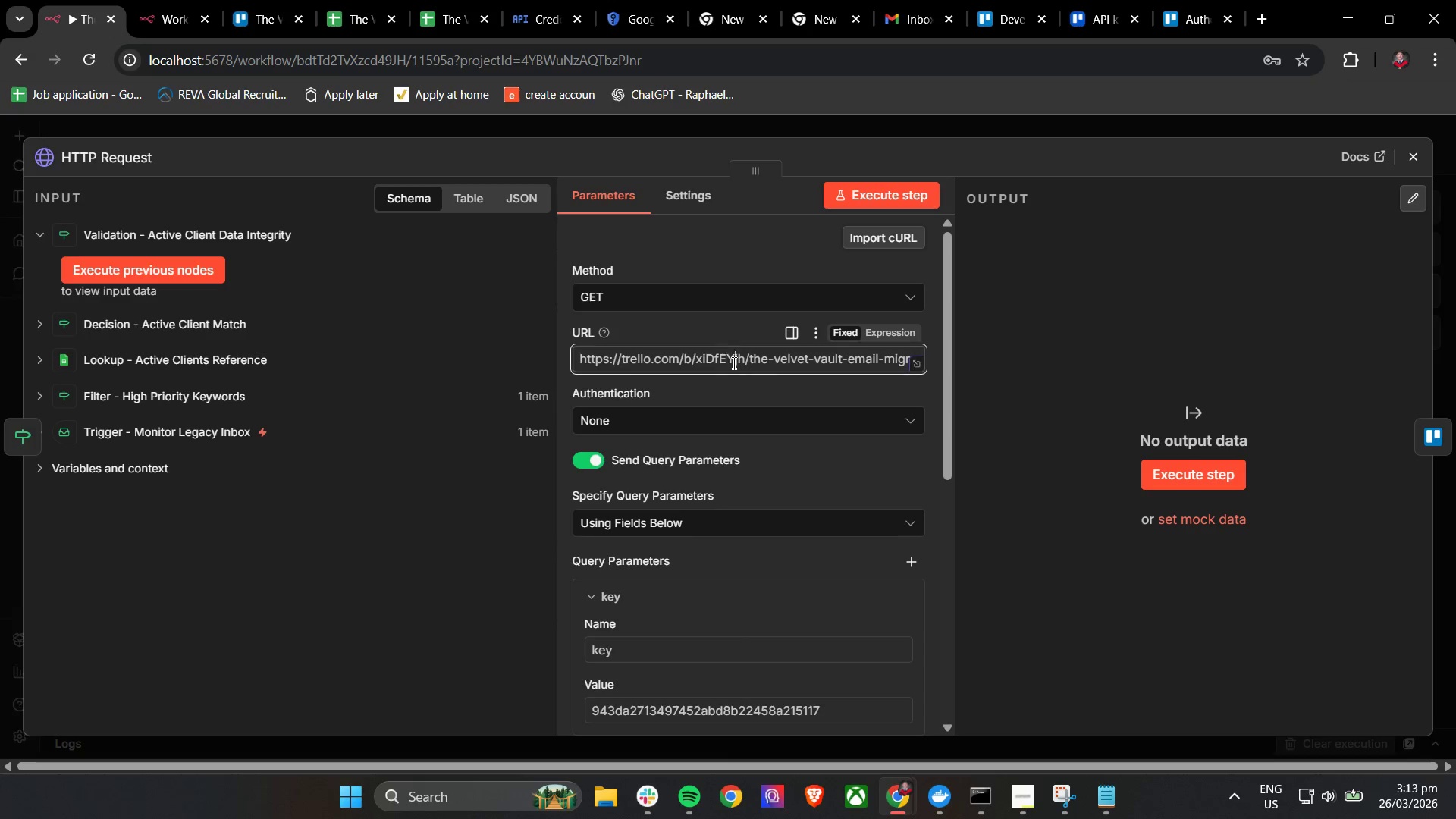 
key(Control+A)
 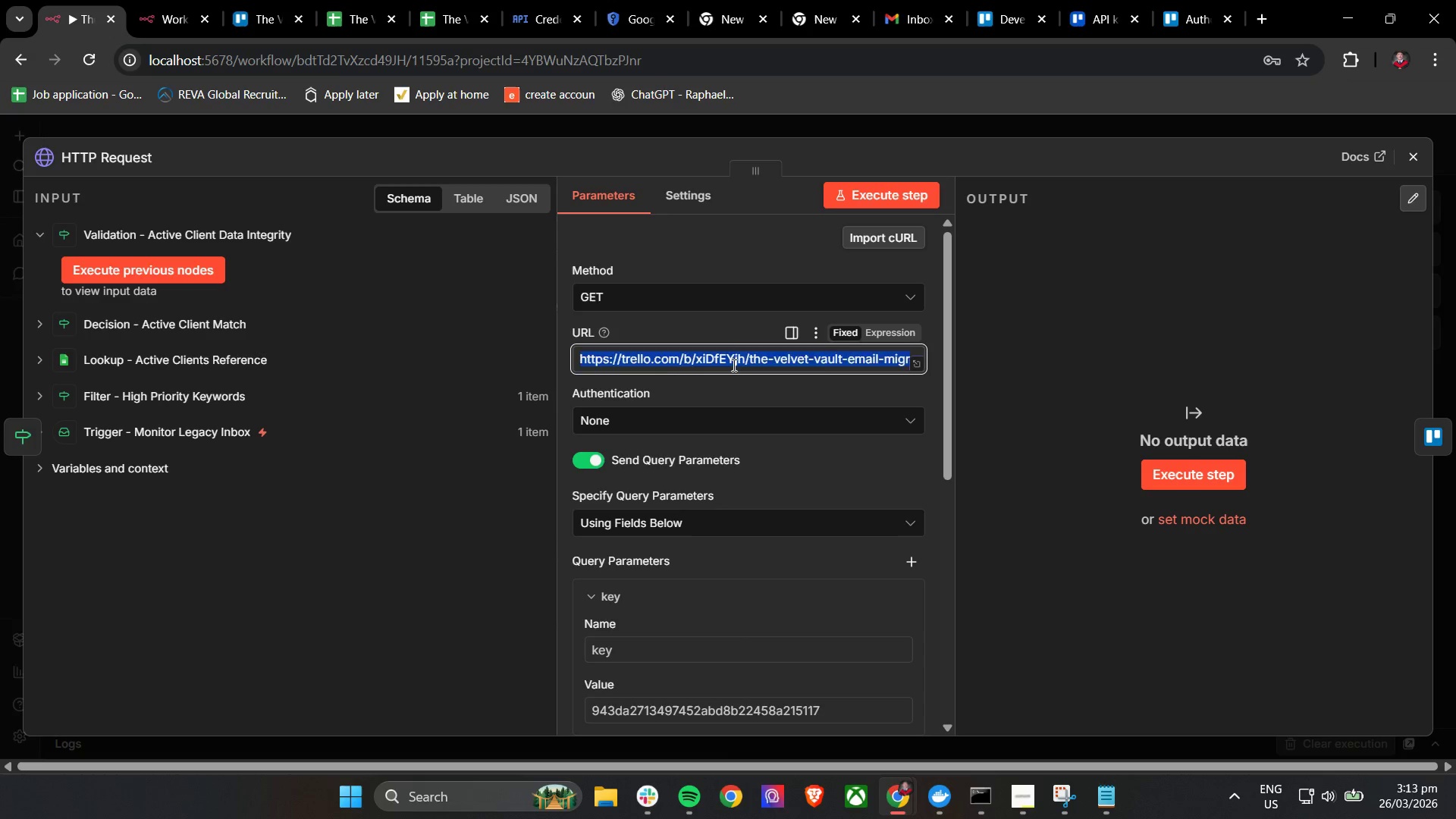 
key(Control+V)
 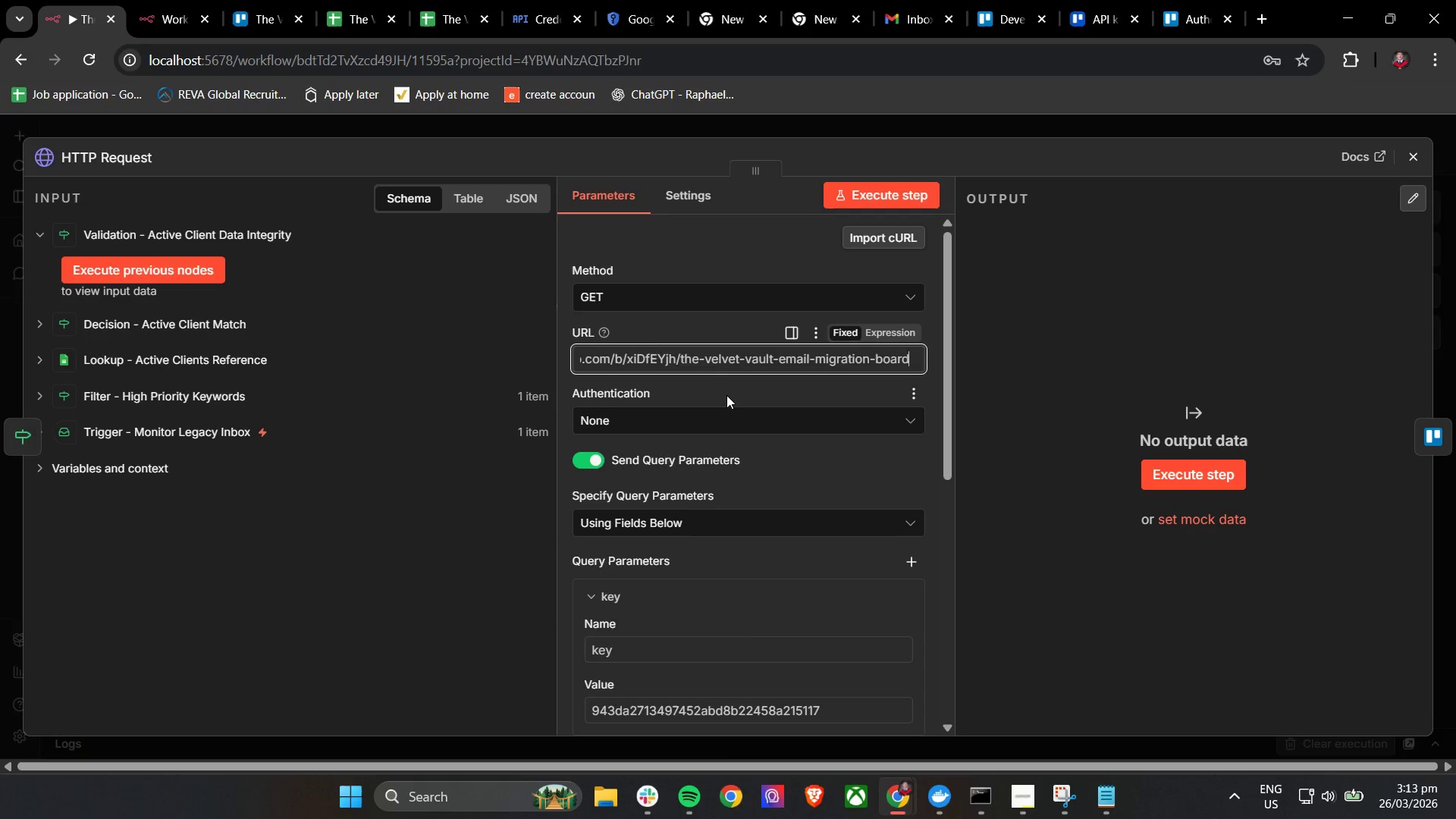 
left_click([726, 395])
 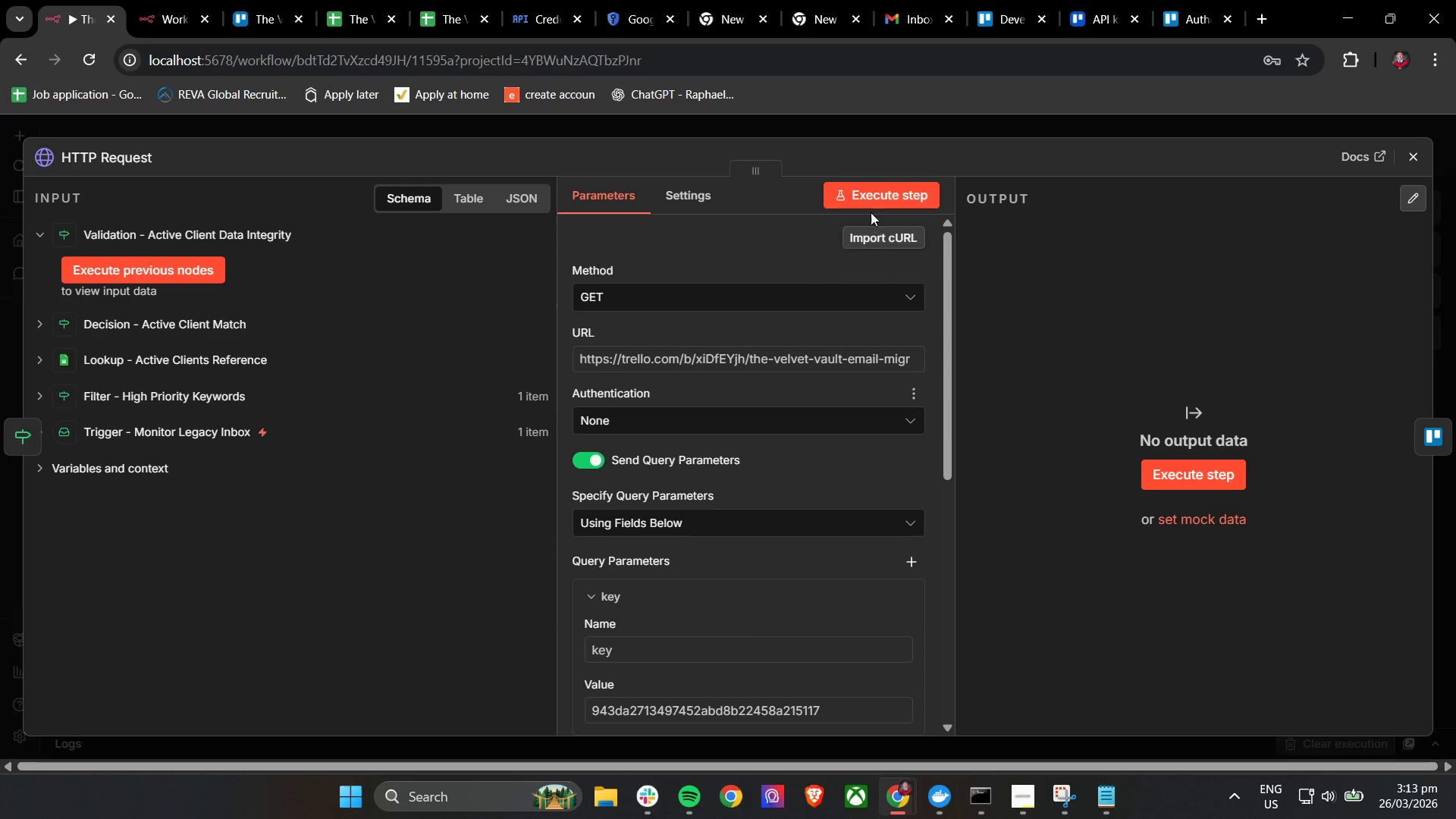 
left_click([873, 200])
 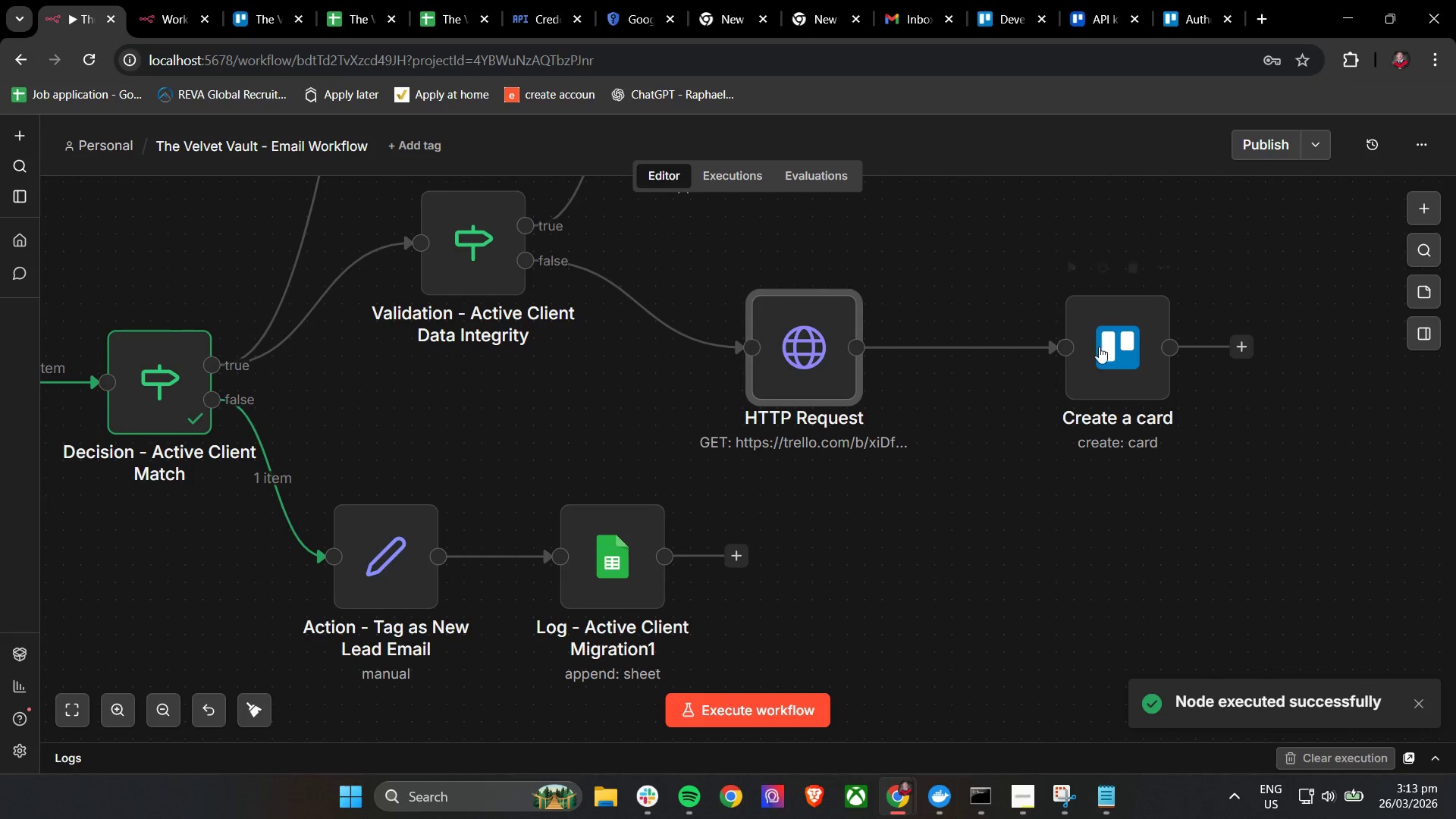 
double_click([1115, 360])
 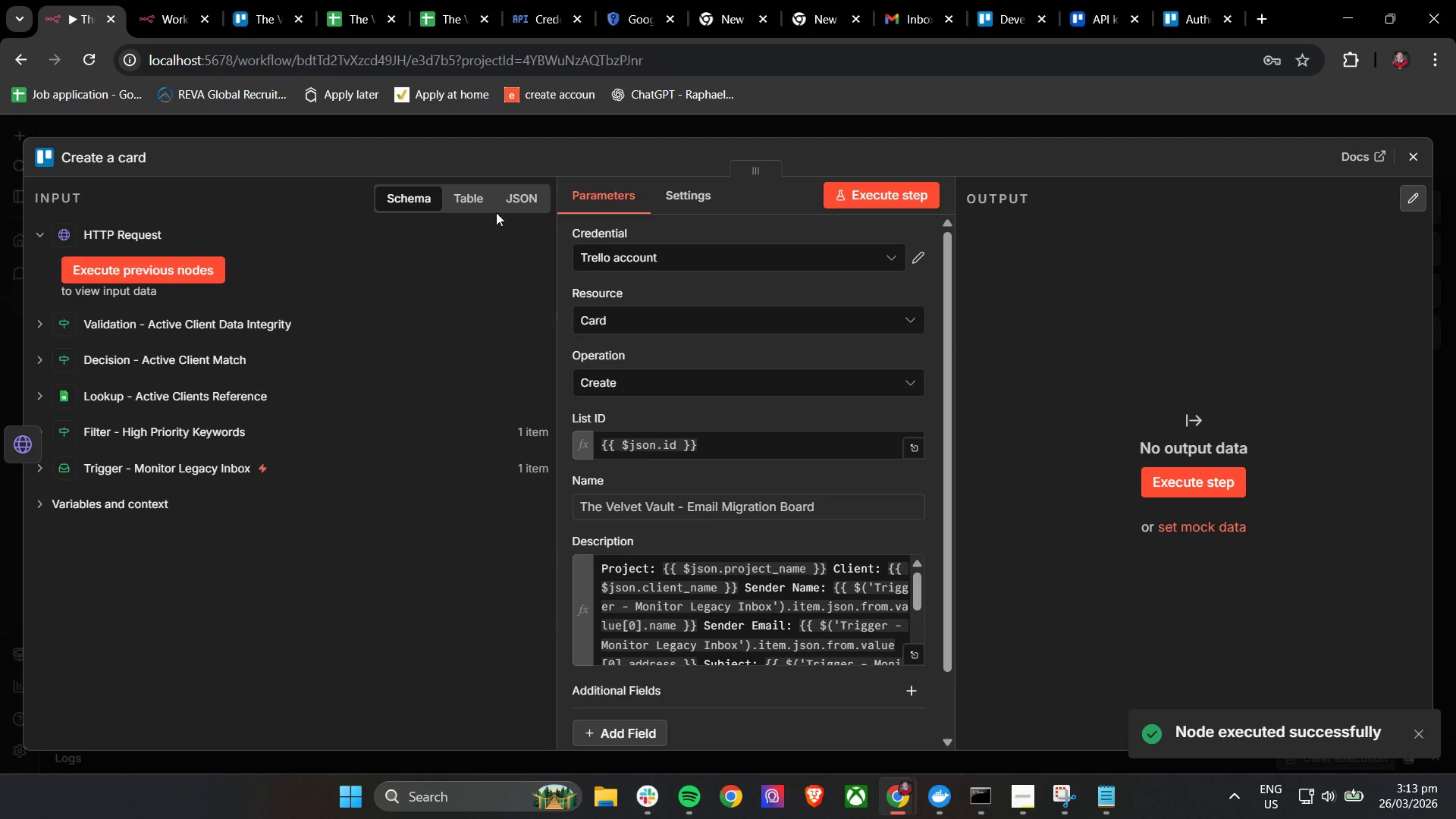 
left_click([414, 197])
 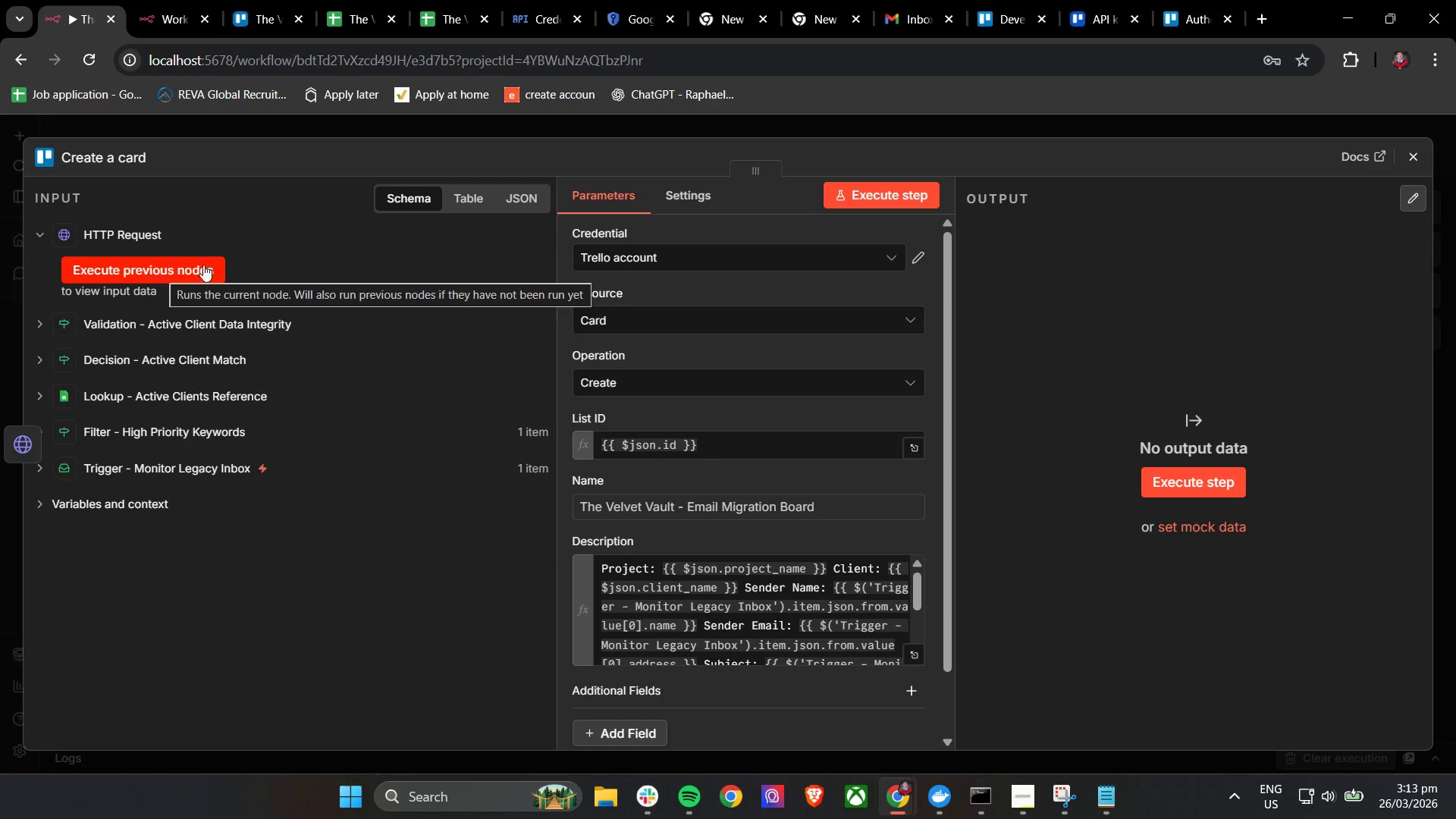 
left_click([1405, 164])
 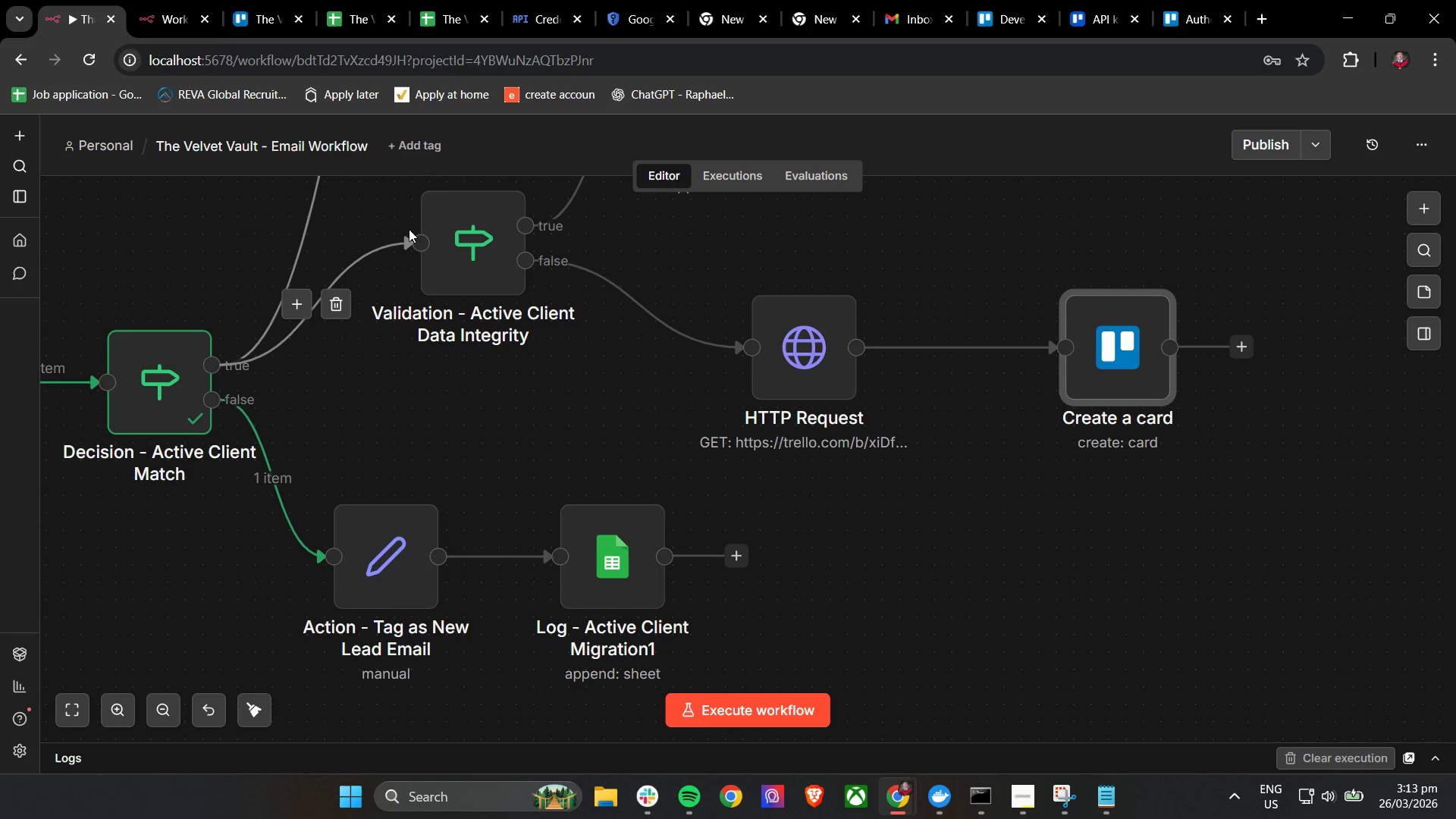 
left_click([163, 0])
 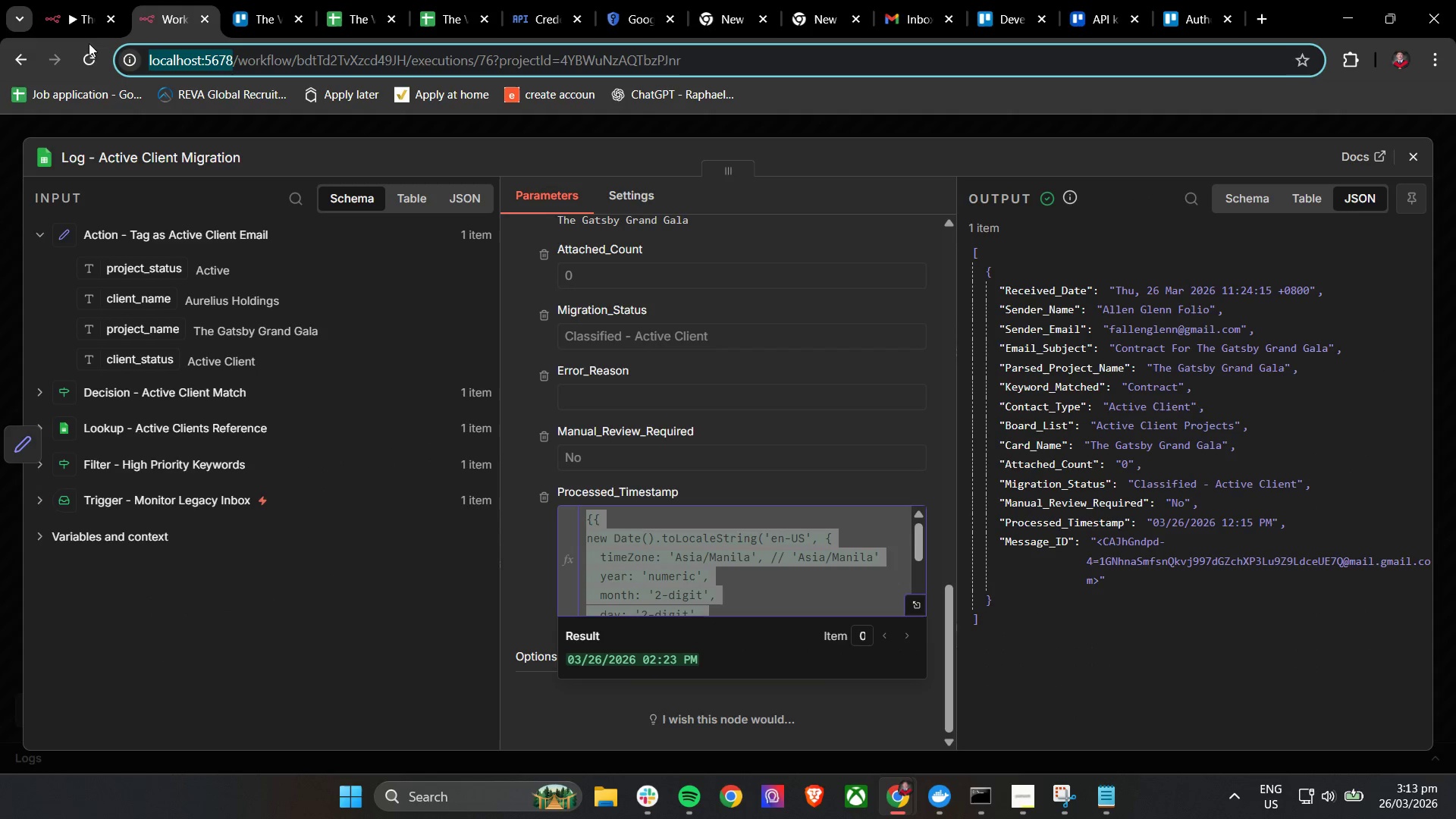 
left_click([74, 3])
 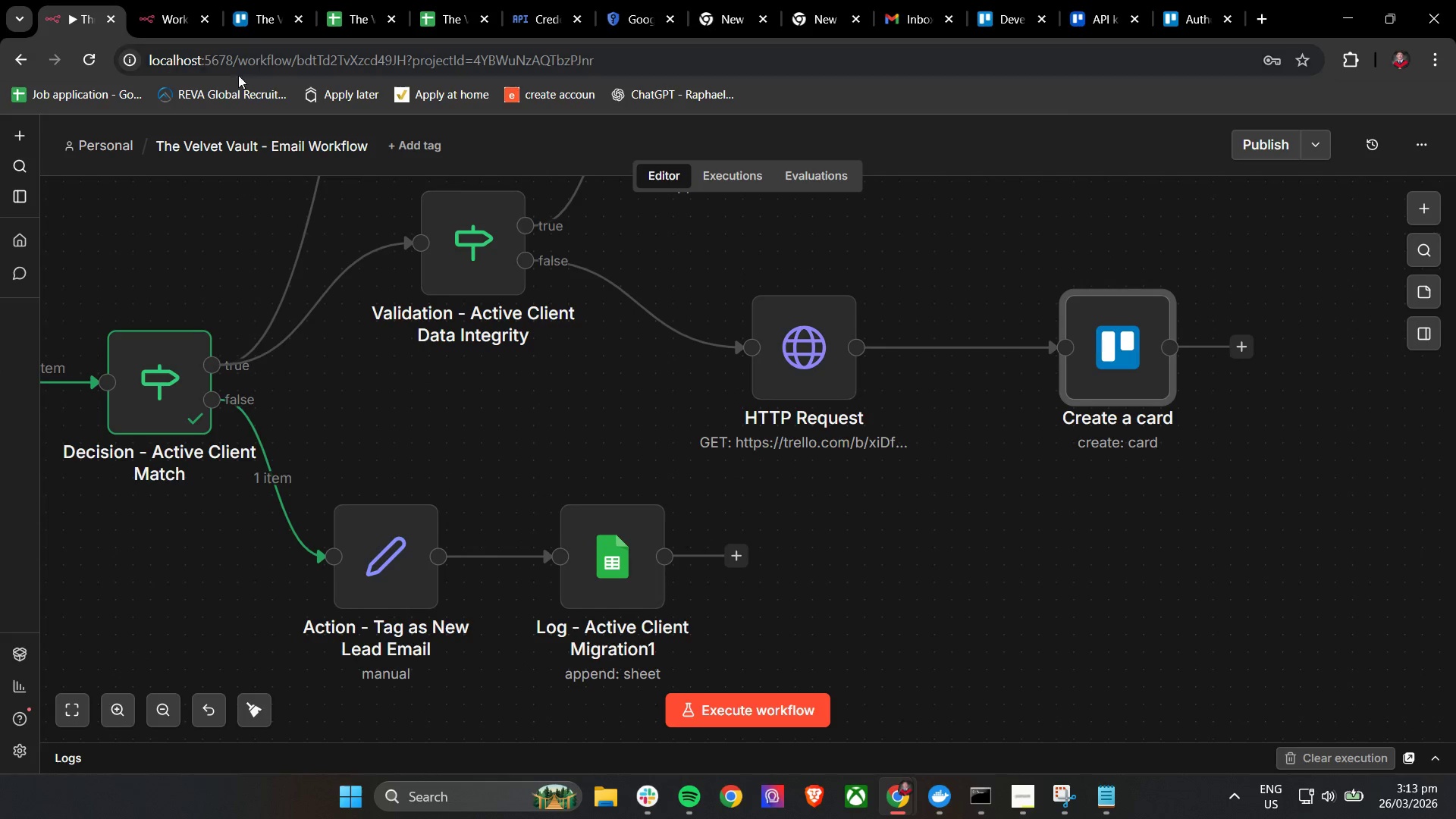 
mouse_move([631, 302])
 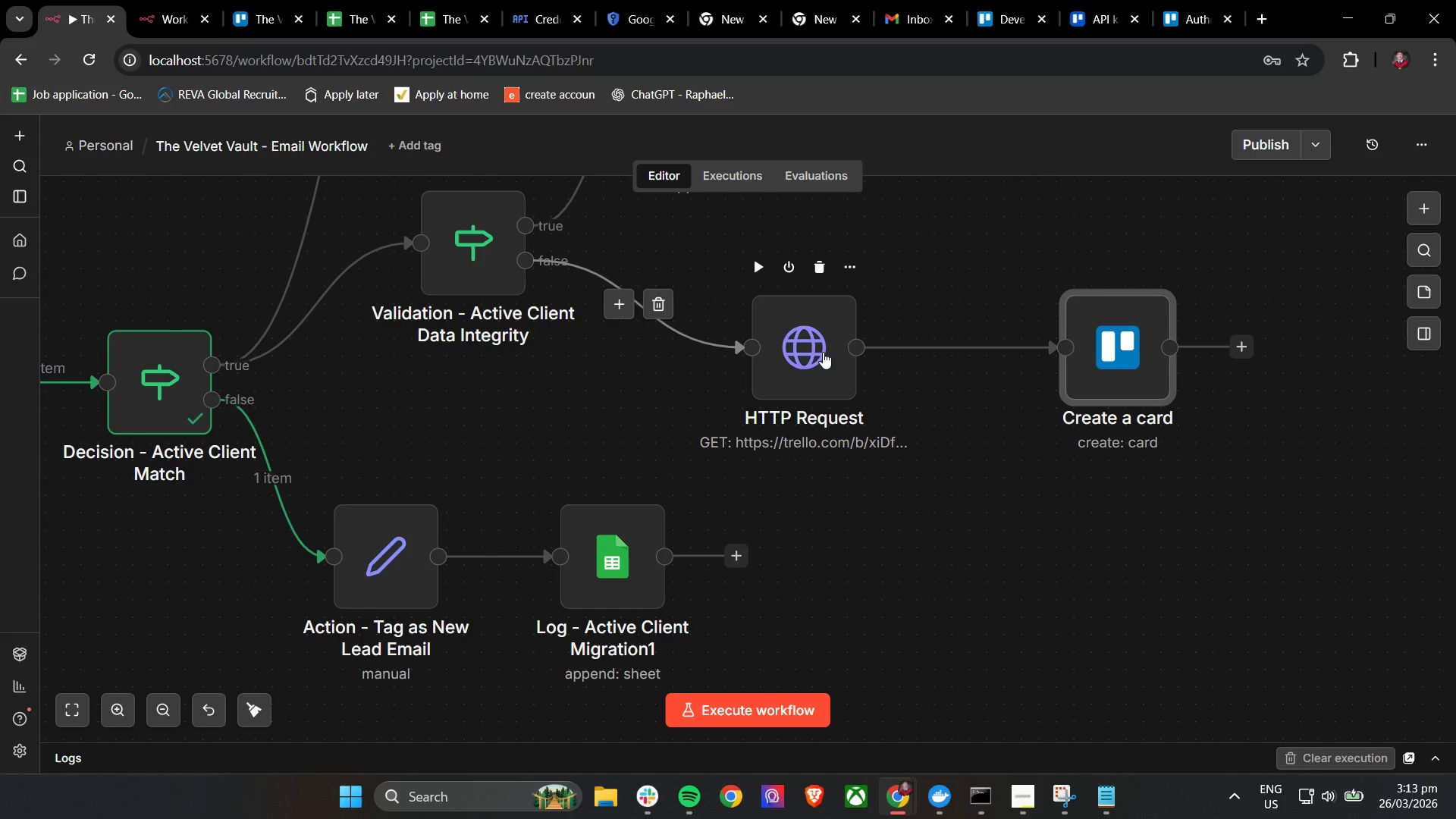 
left_click_drag(start_coordinate=[799, 359], to_coordinate=[846, 368])
 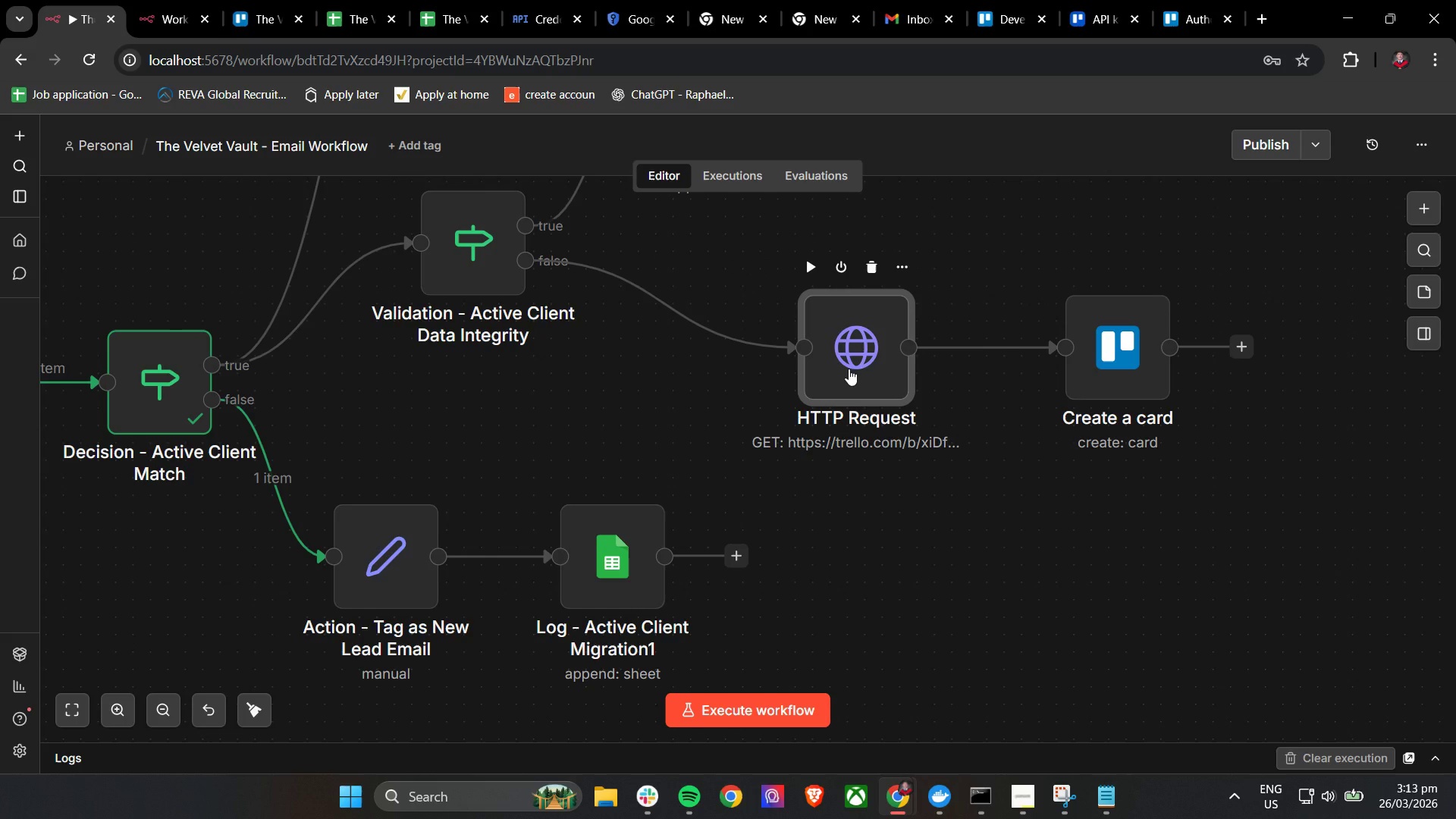 
double_click([865, 357])
 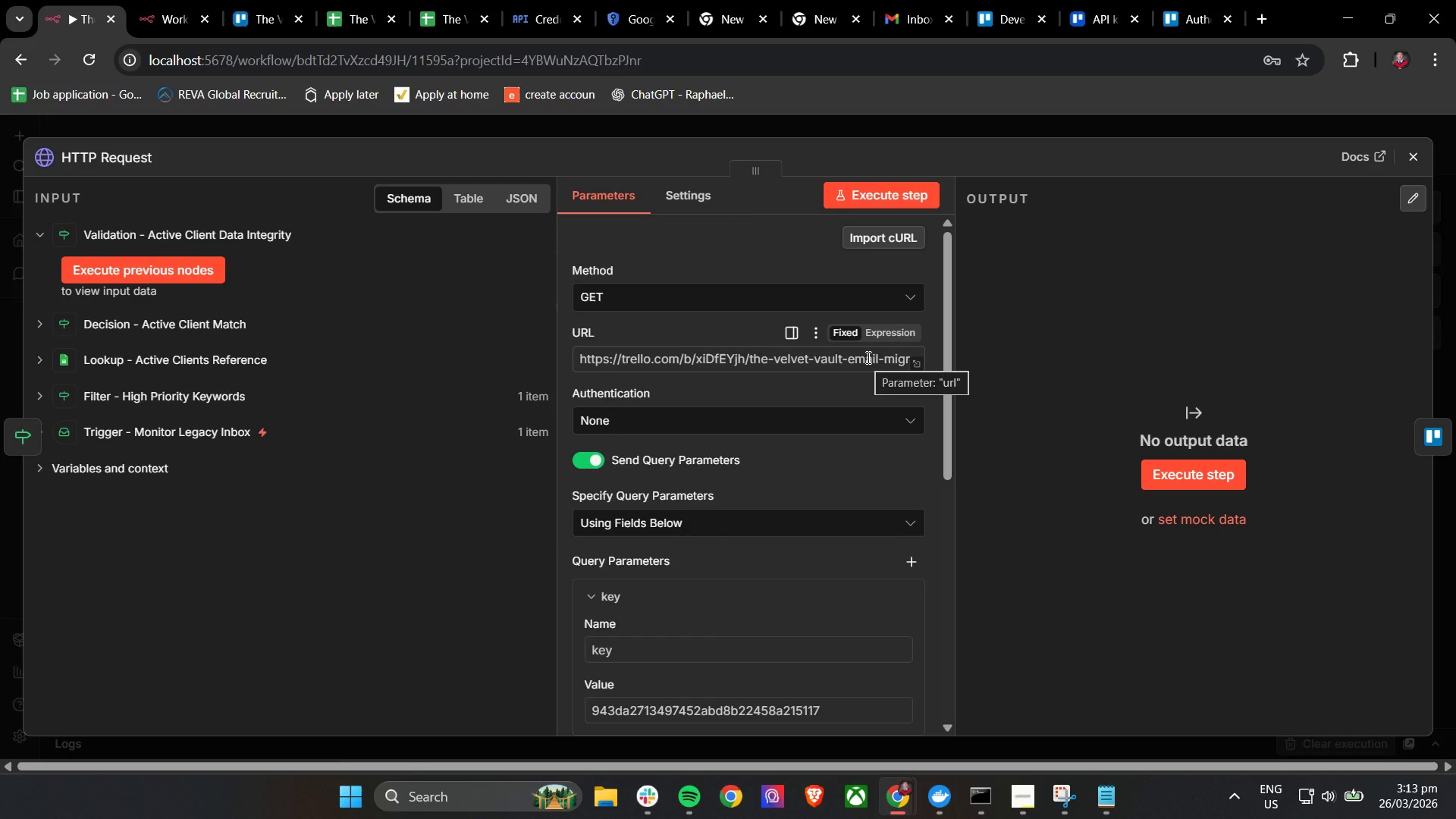 
wait(5.17)
 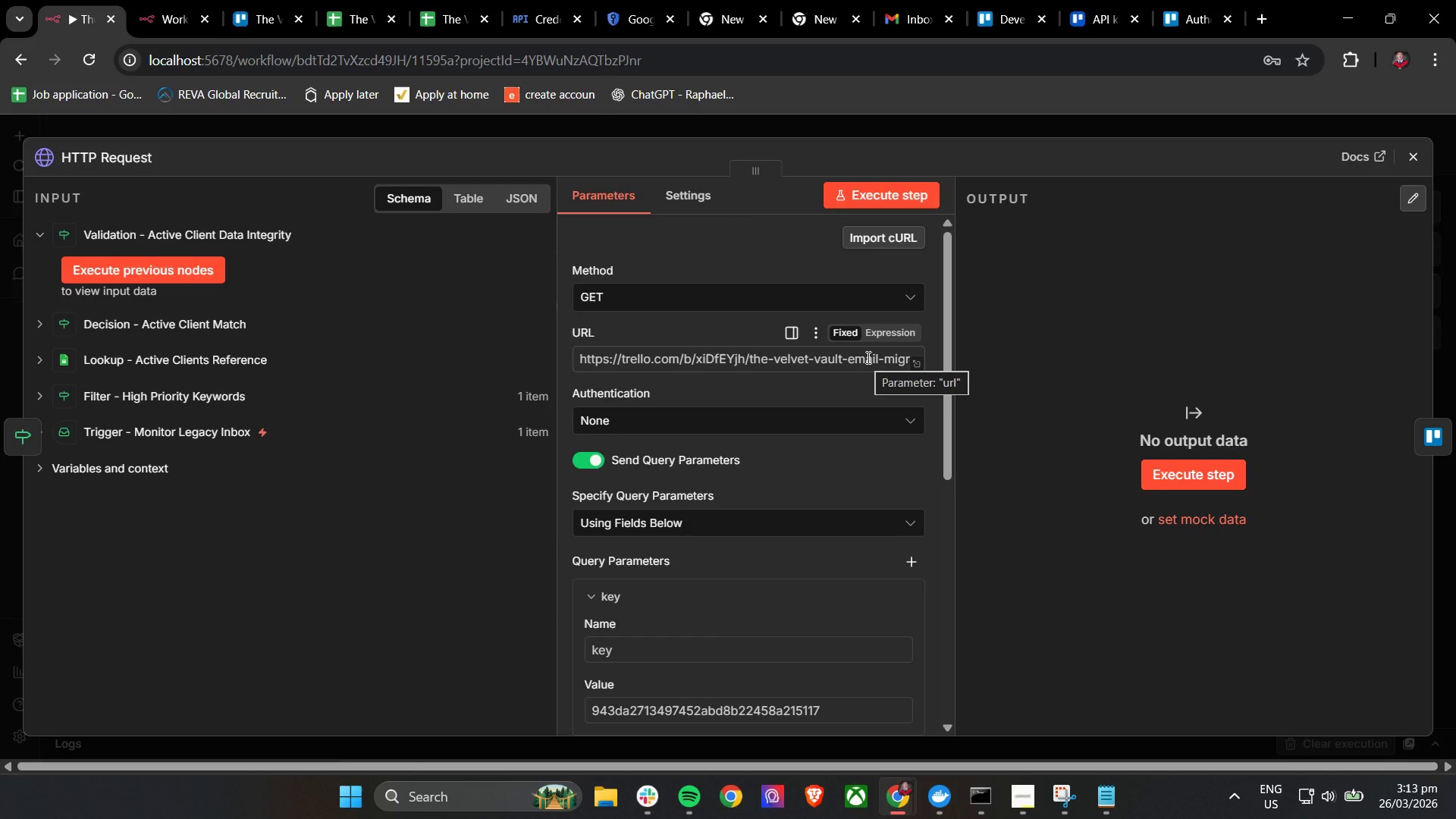 
left_click([770, 393])
 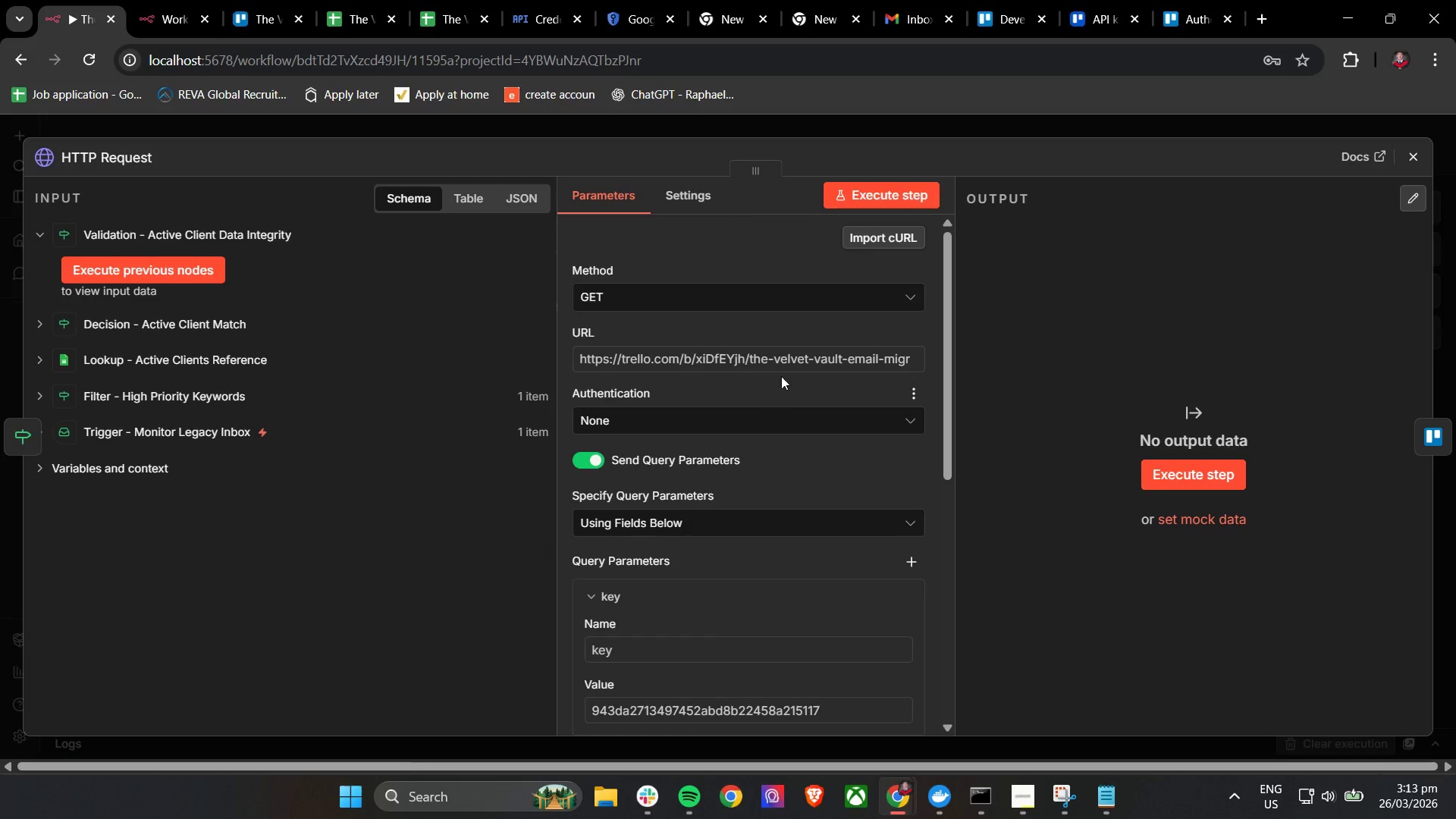 
mouse_move([800, 359])
 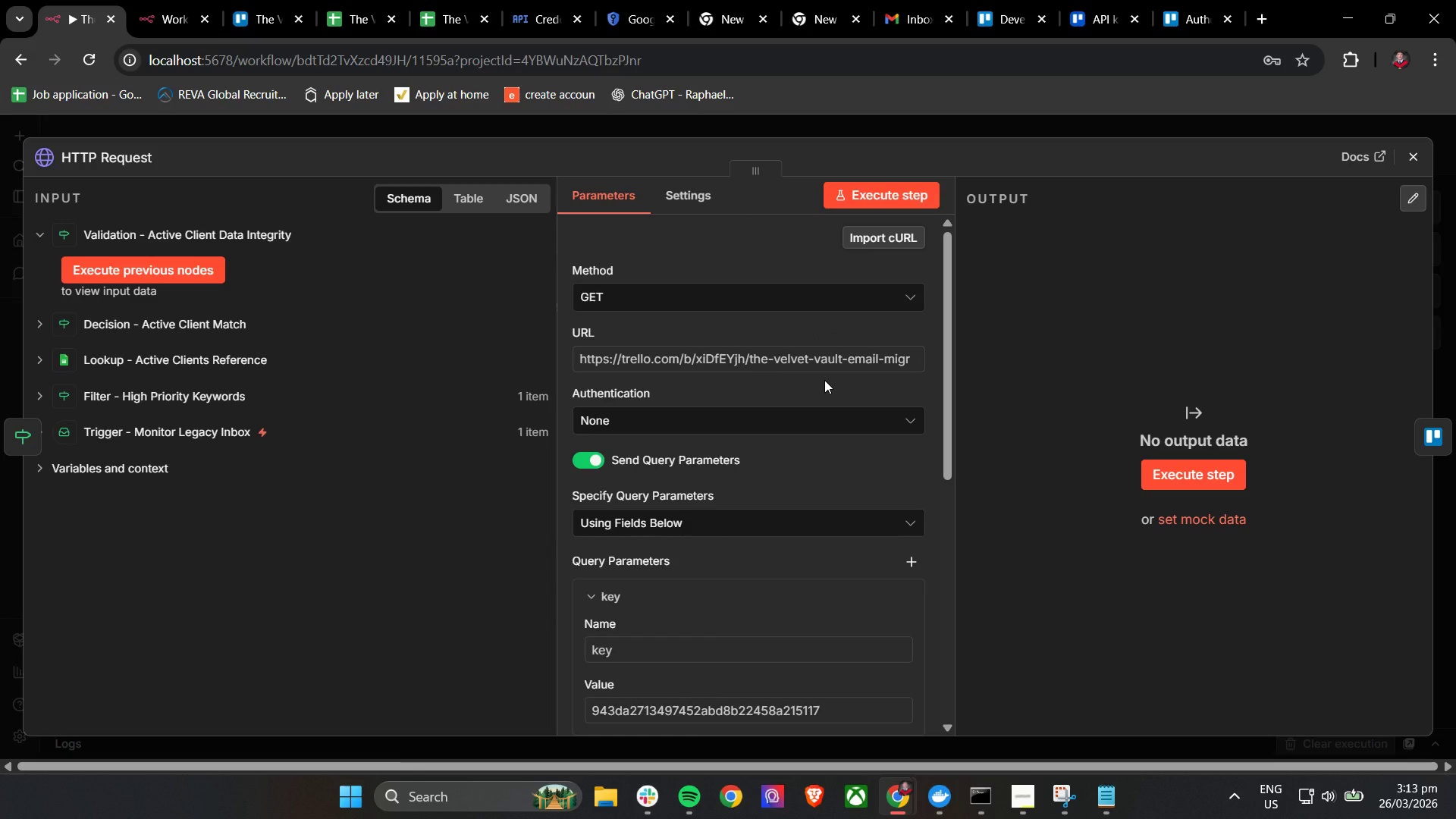 
wait(6.21)
 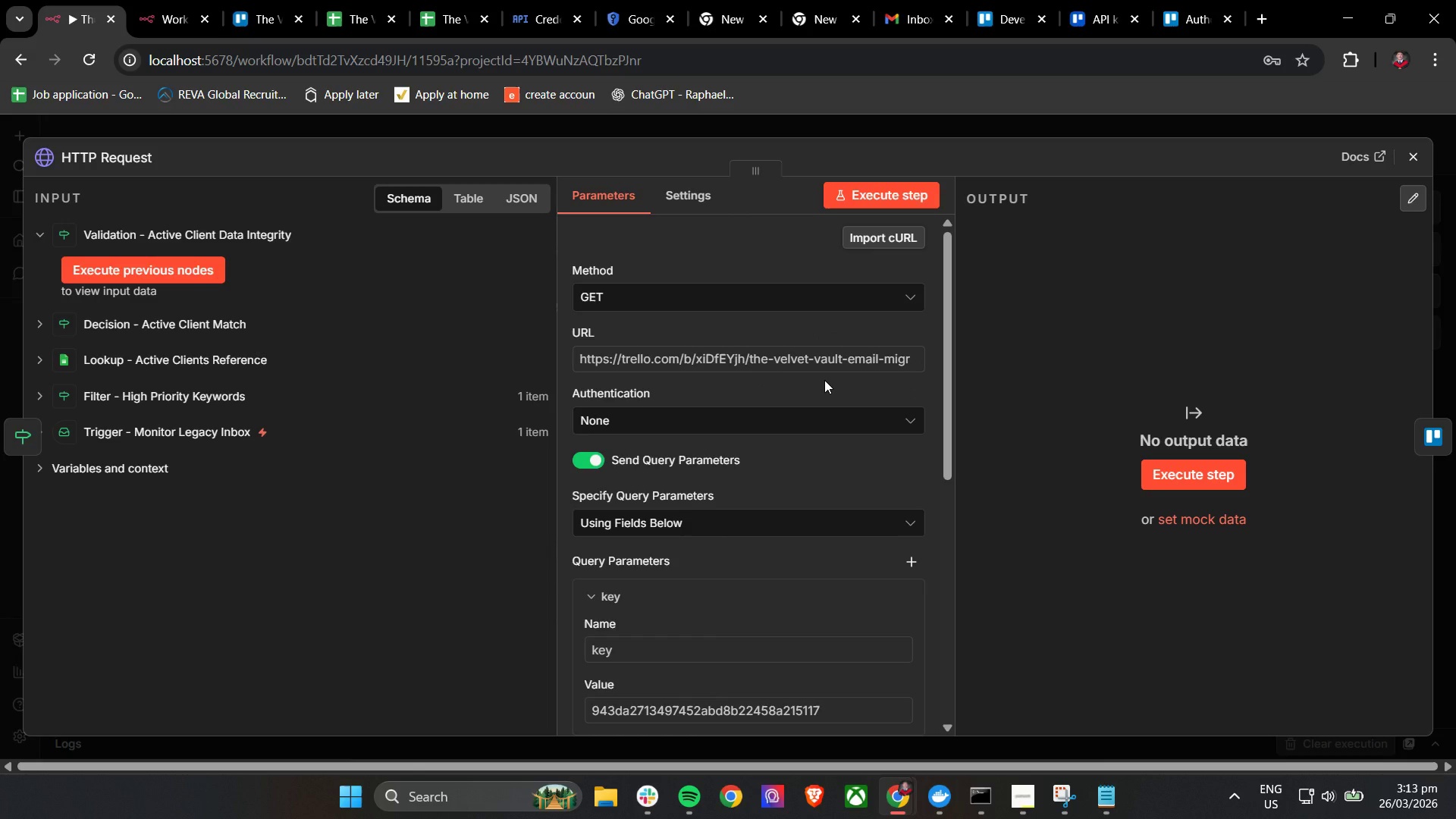 
scroll: coordinate [824, 380], scroll_direction: down, amount: 5.0
 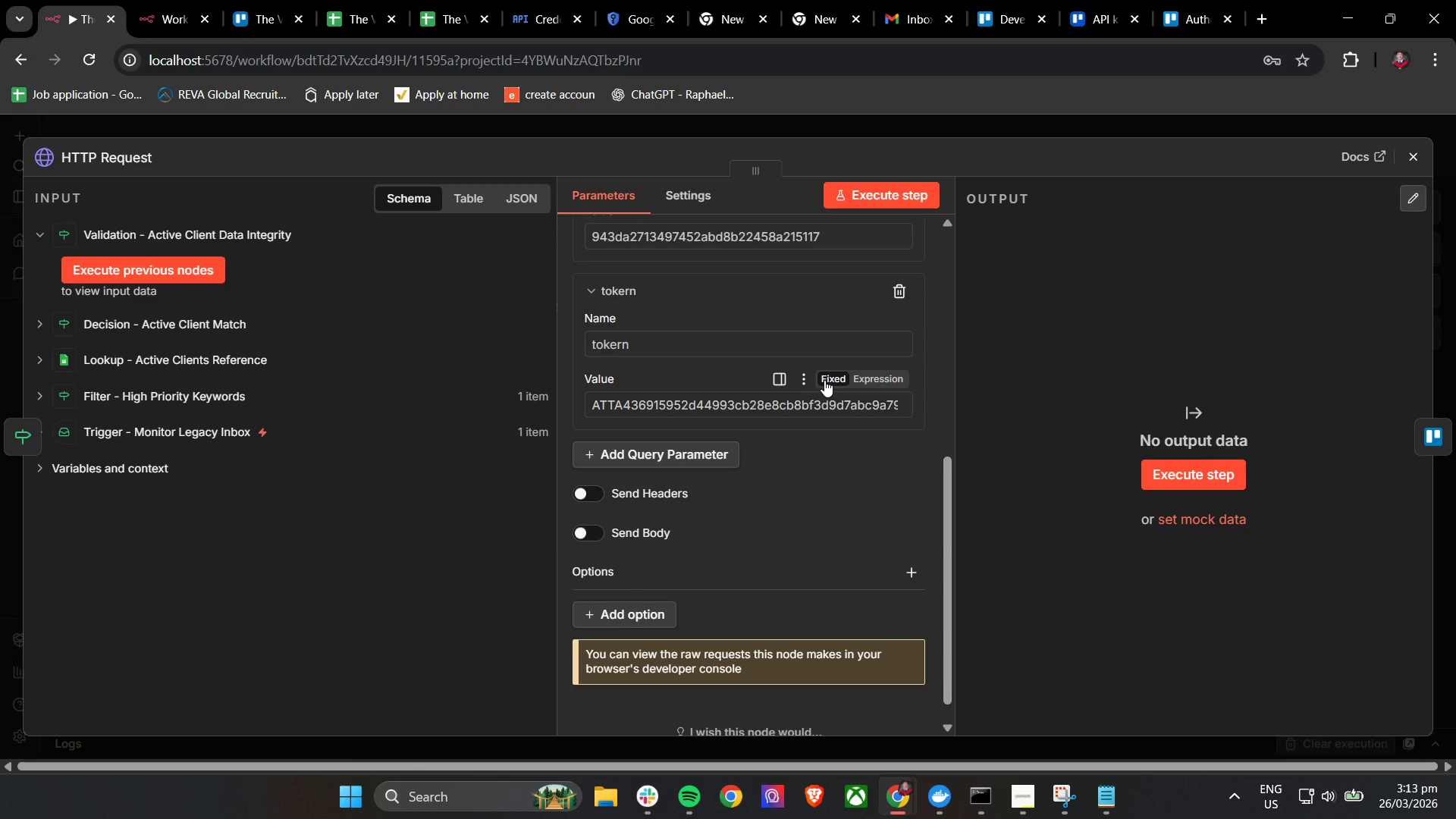 
wait(7.72)
 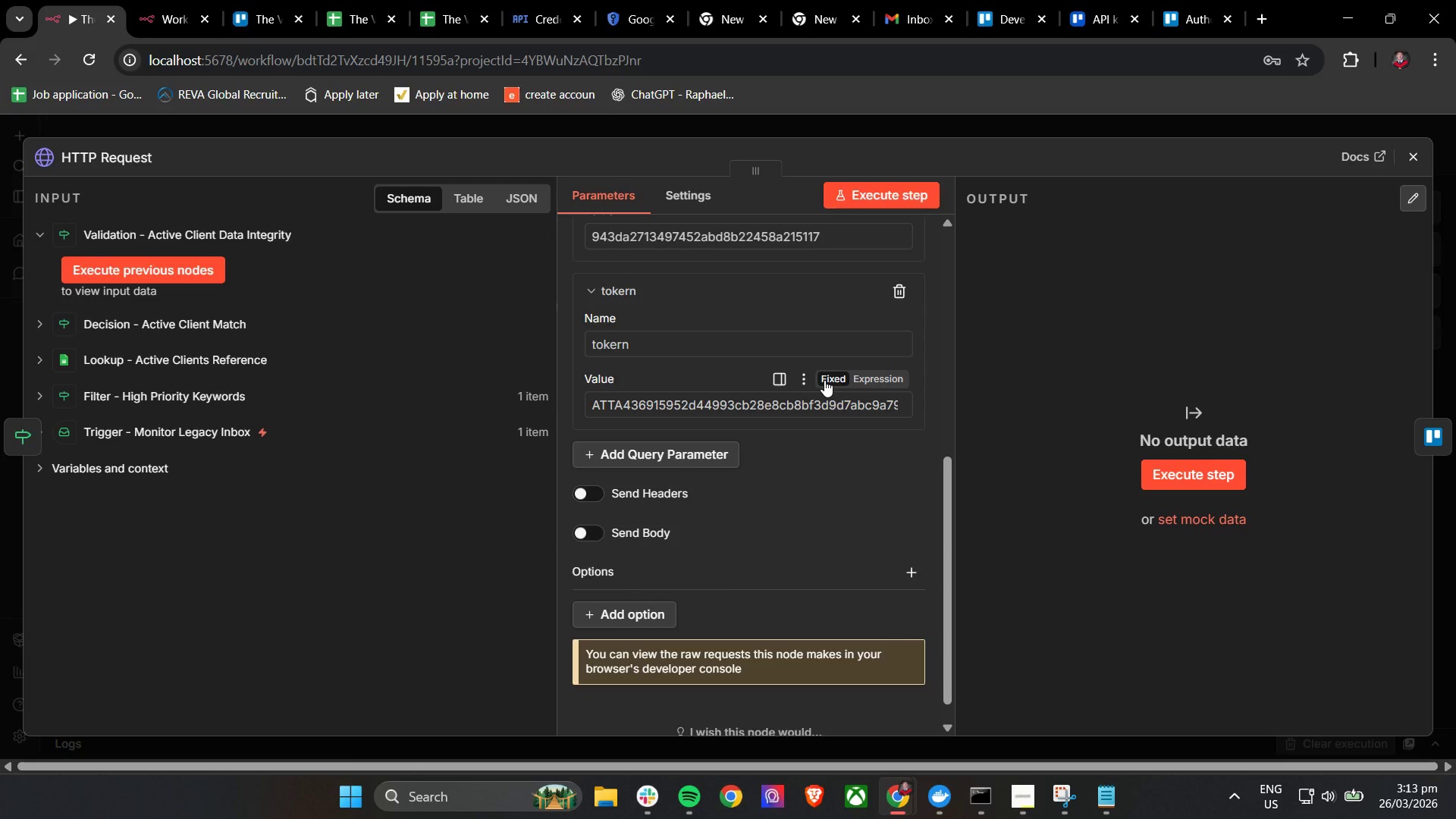 
left_click([849, 195])
 